 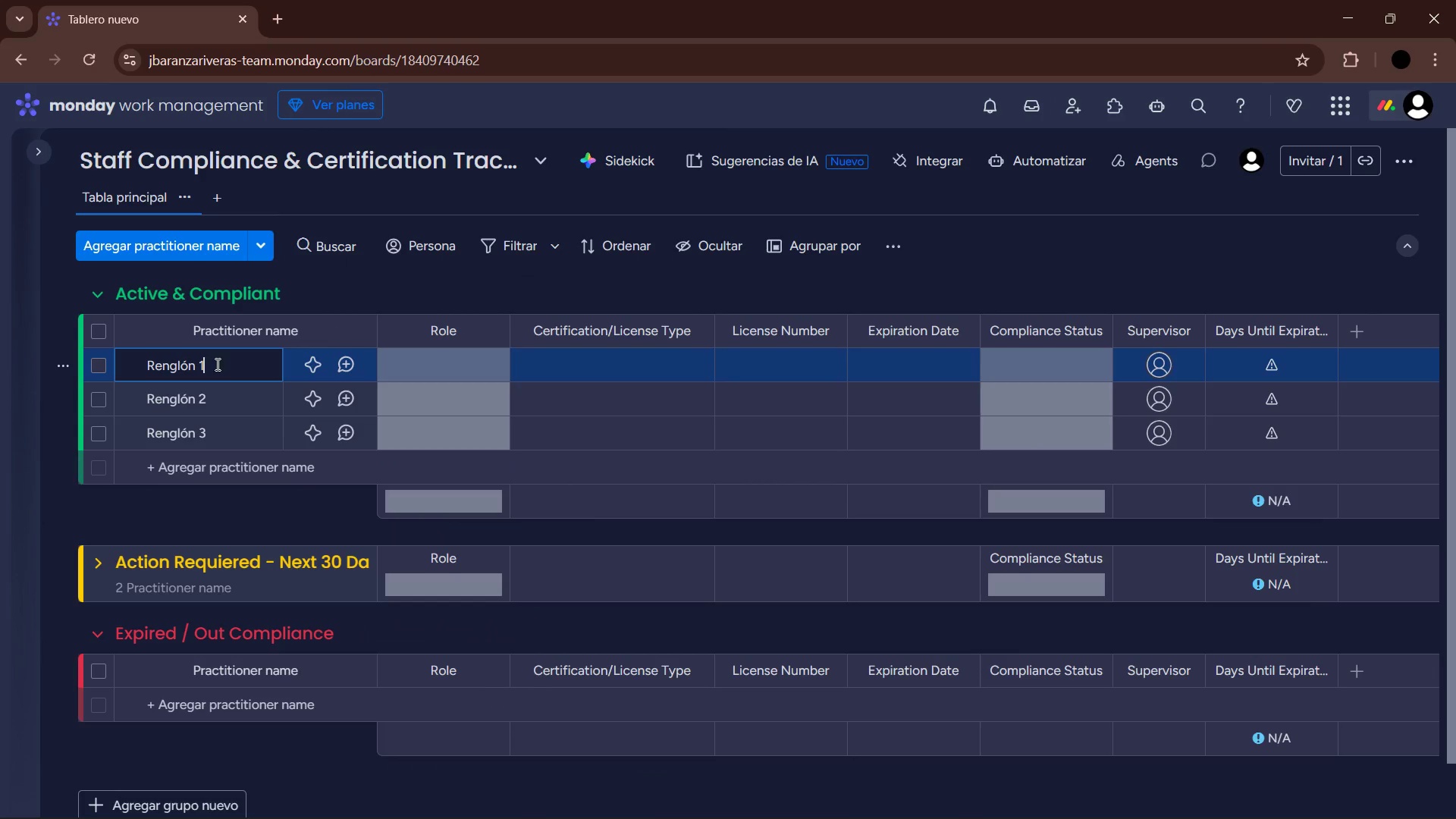 
left_click_drag(start_coordinate=[238, 362], to_coordinate=[121, 369])
 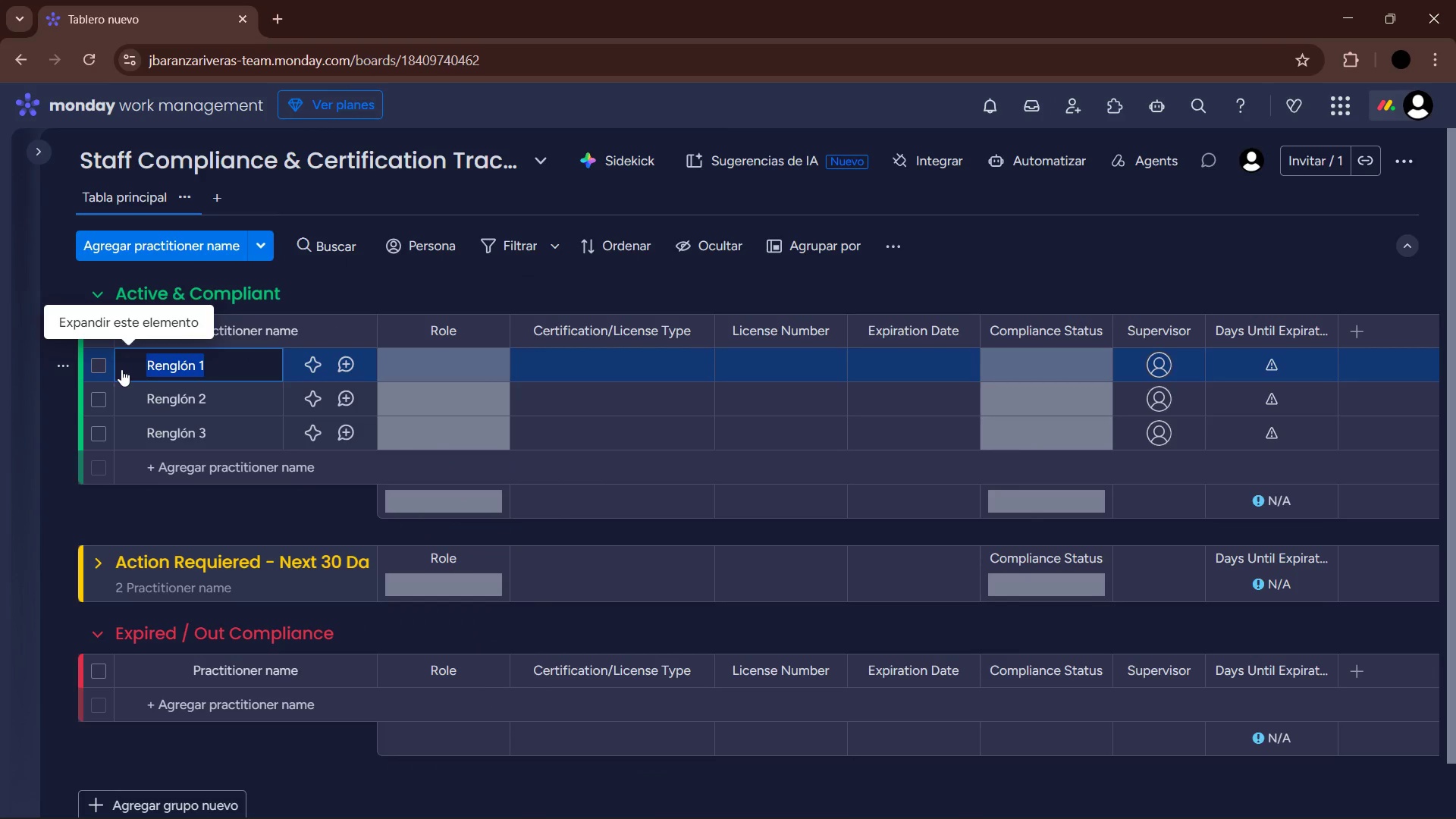 
type(Sarah Jenkins )
 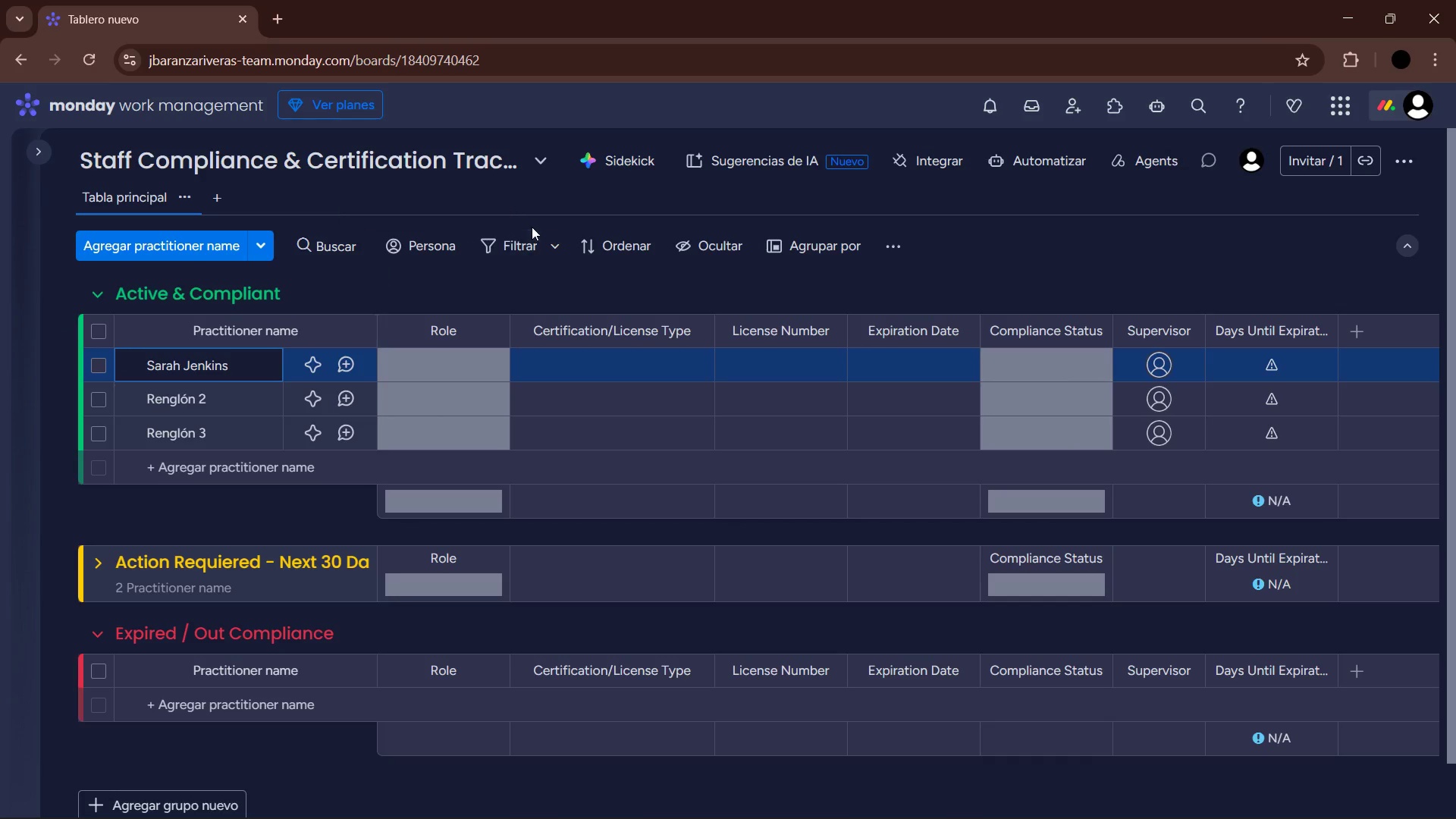 
left_click([491, 284])
 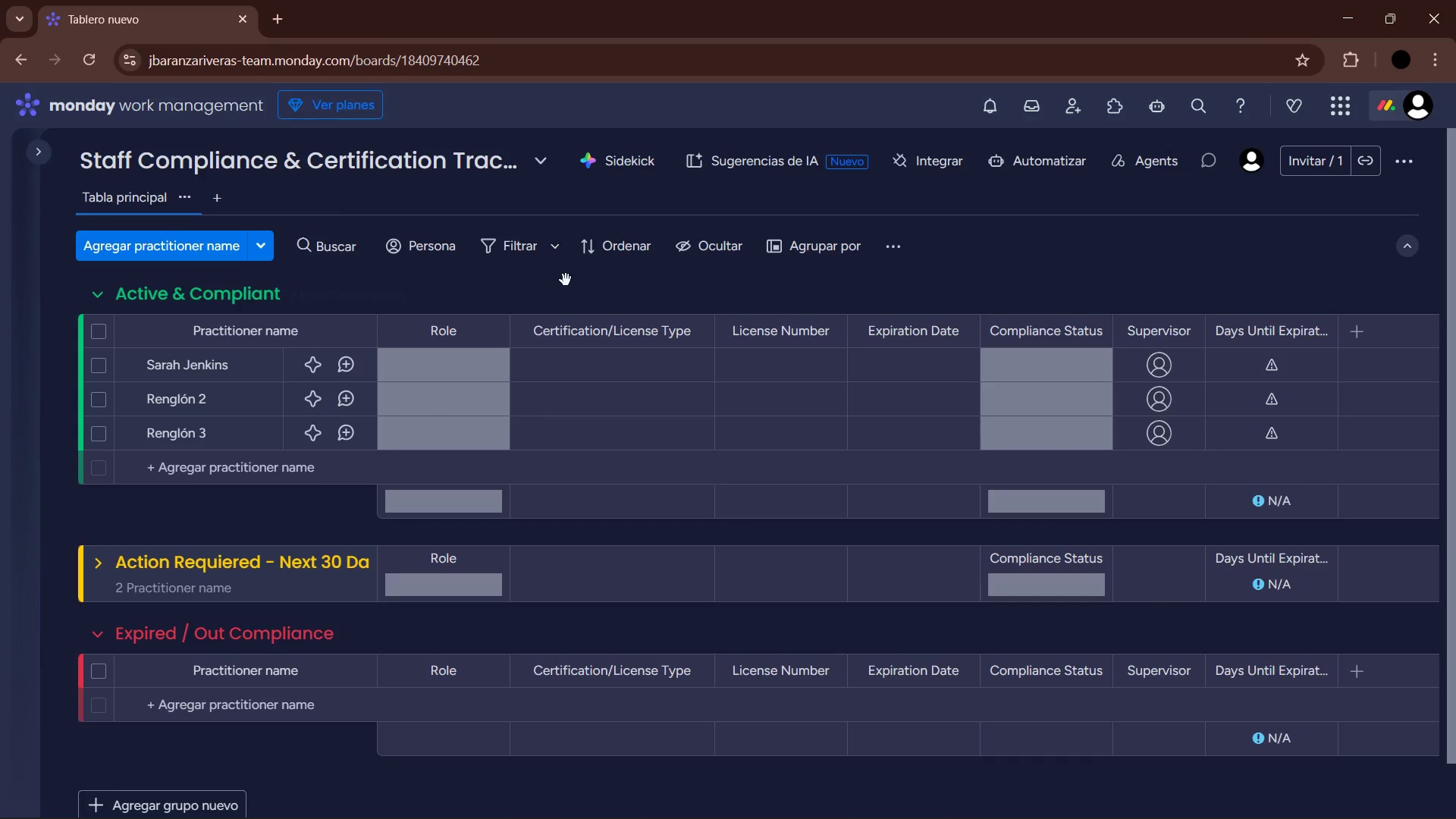 
wait(49.86)
 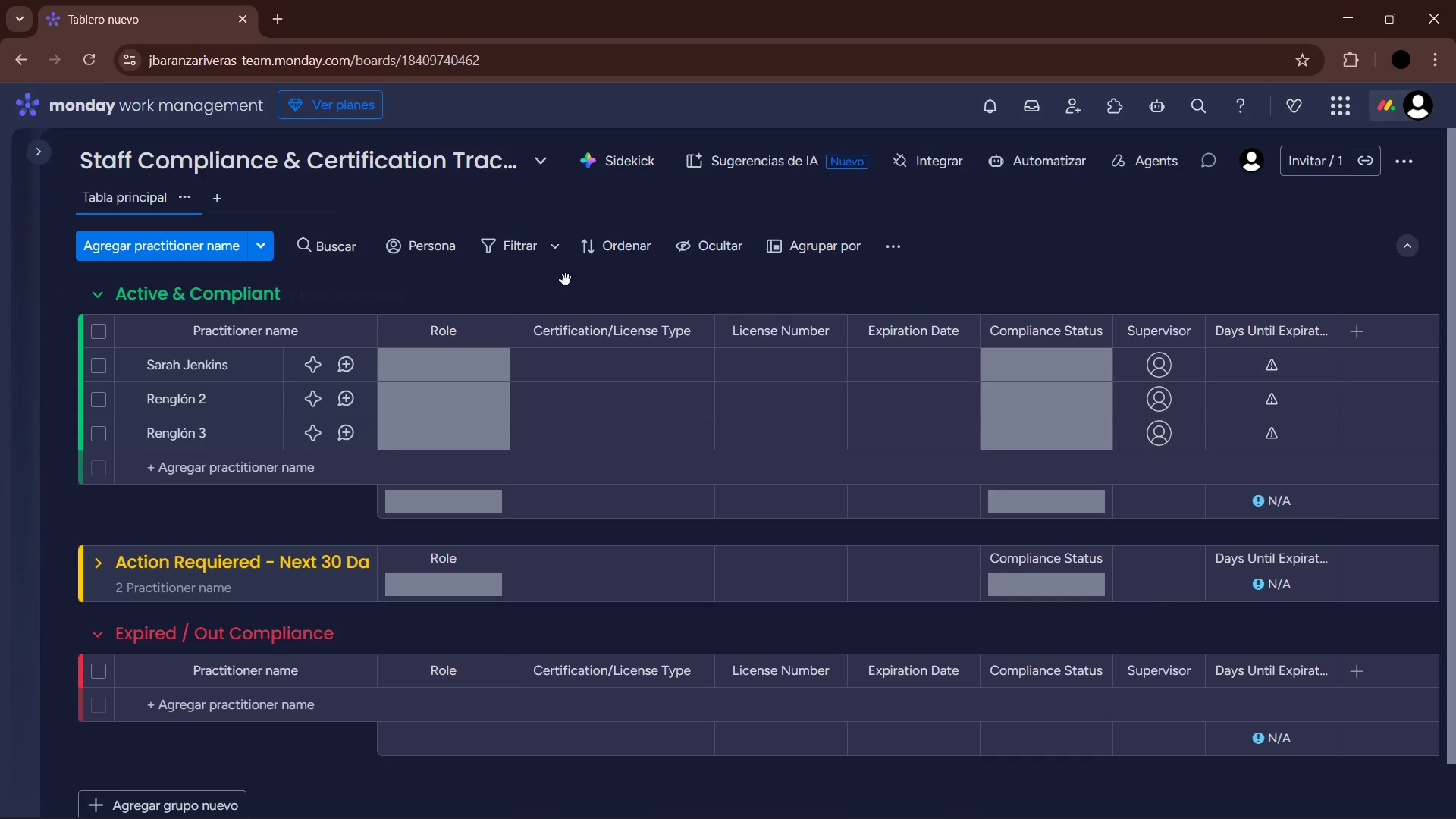 
mouse_move([394, 419])
 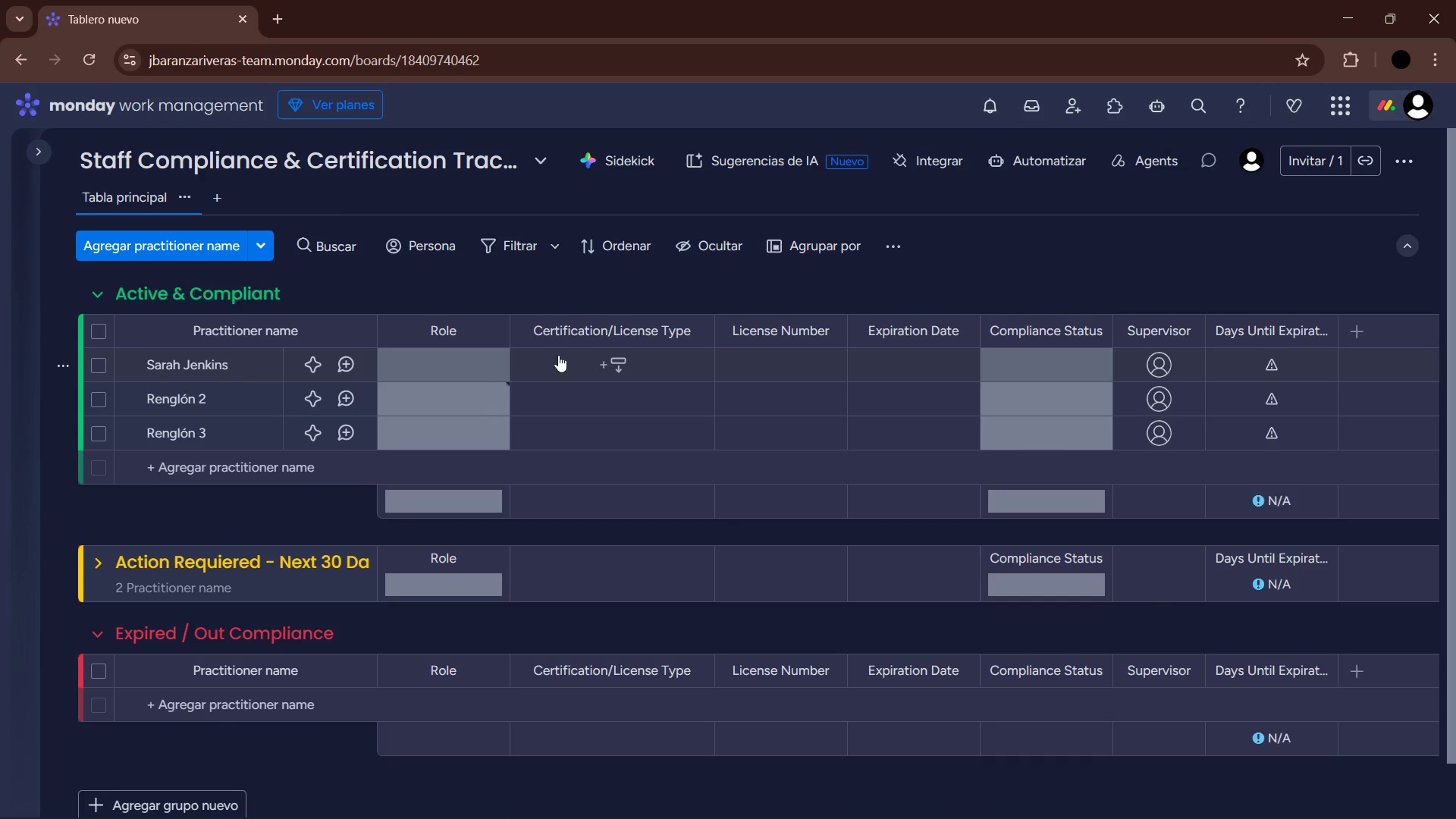 
left_click([459, 356])
 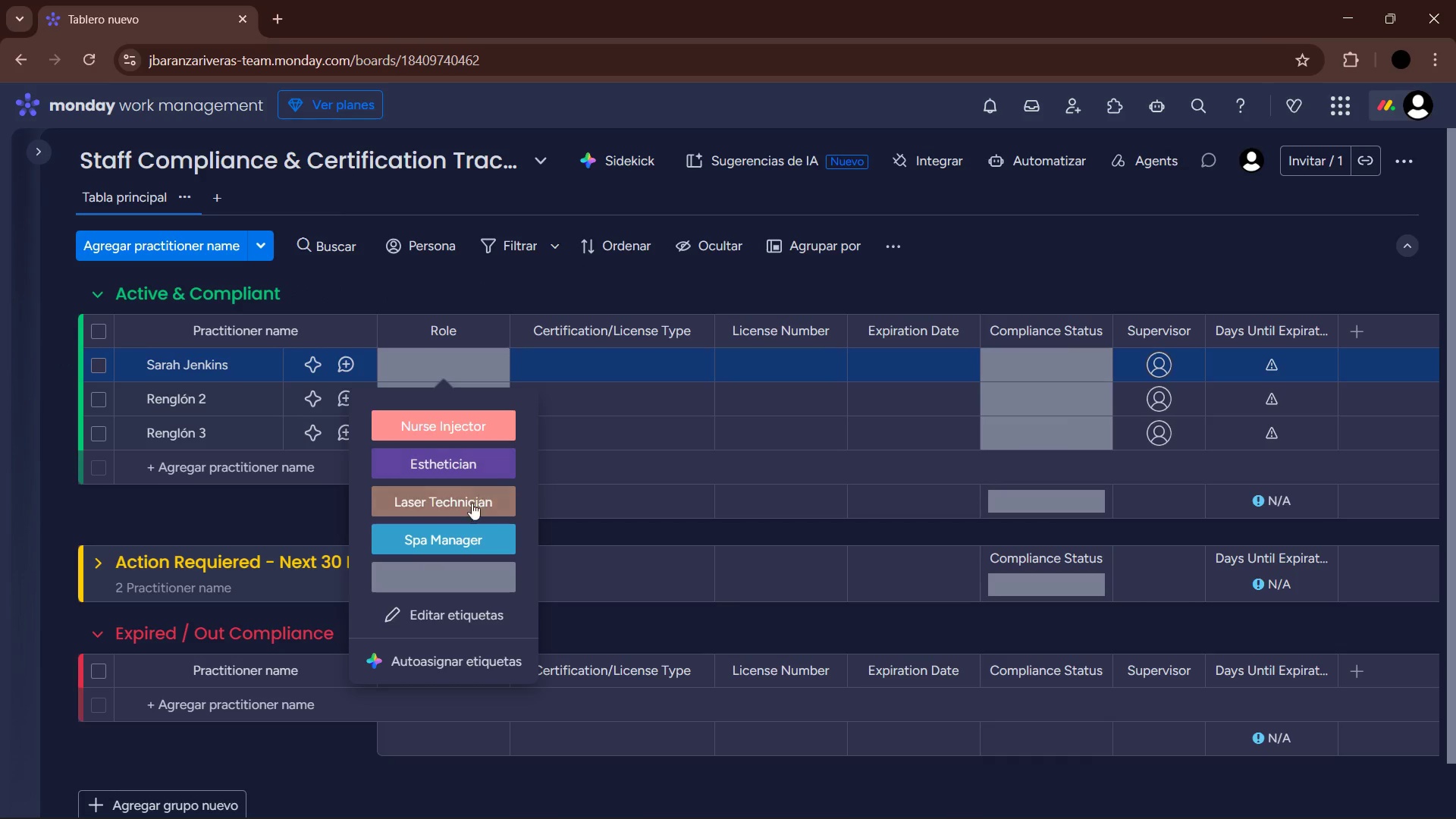 
left_click([469, 529])
 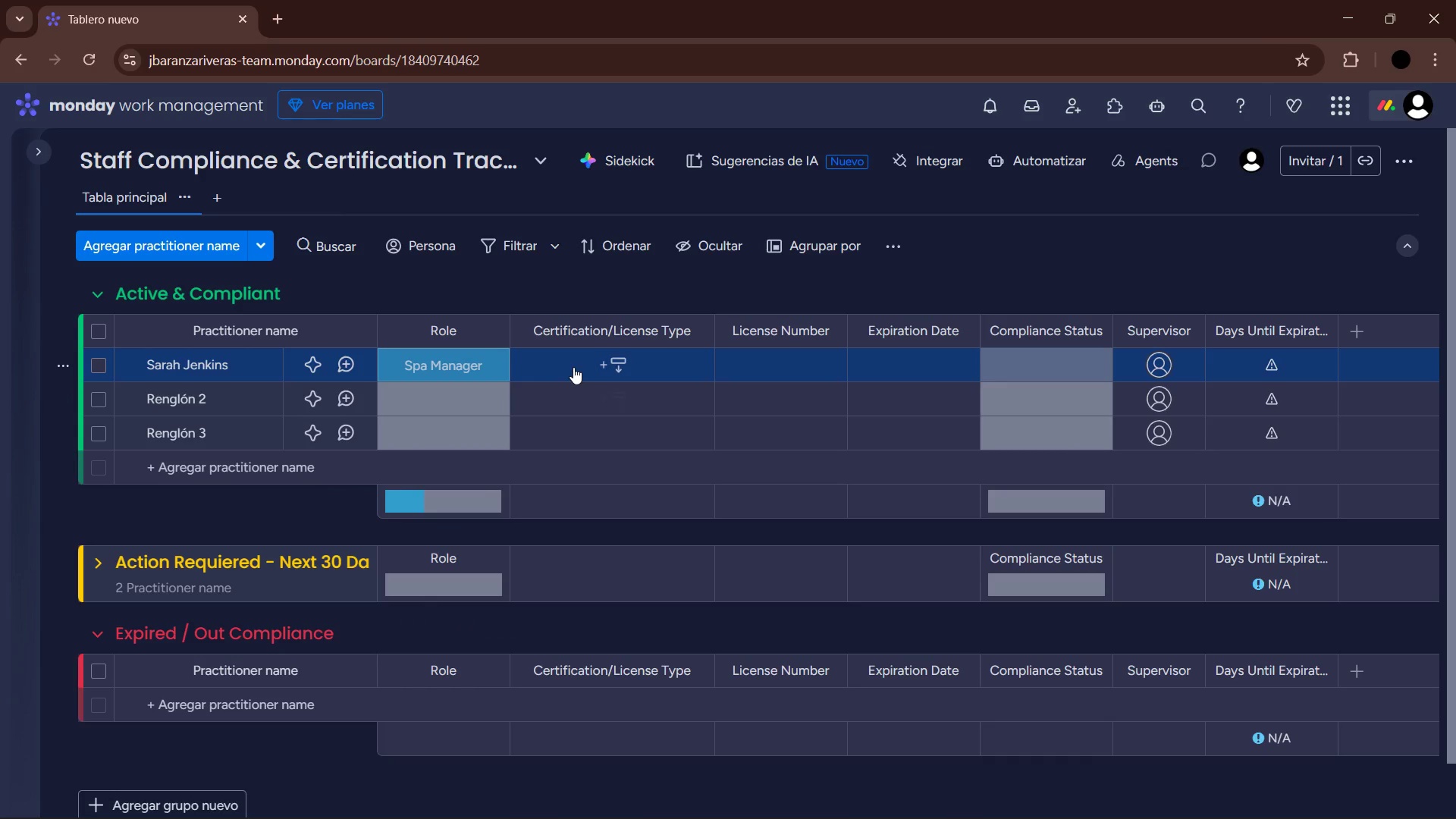 
left_click([573, 367])
 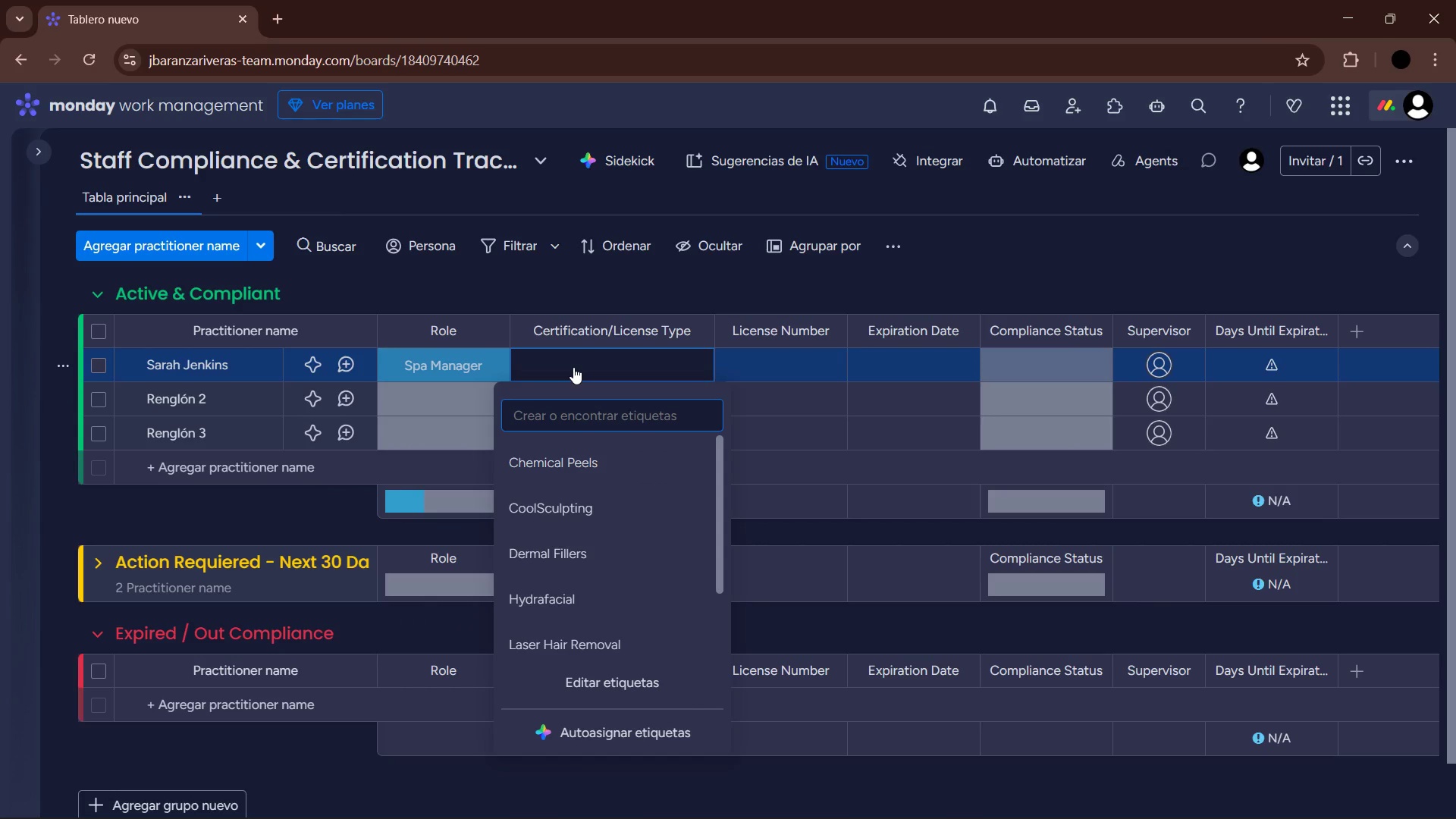 
type(Facil)
 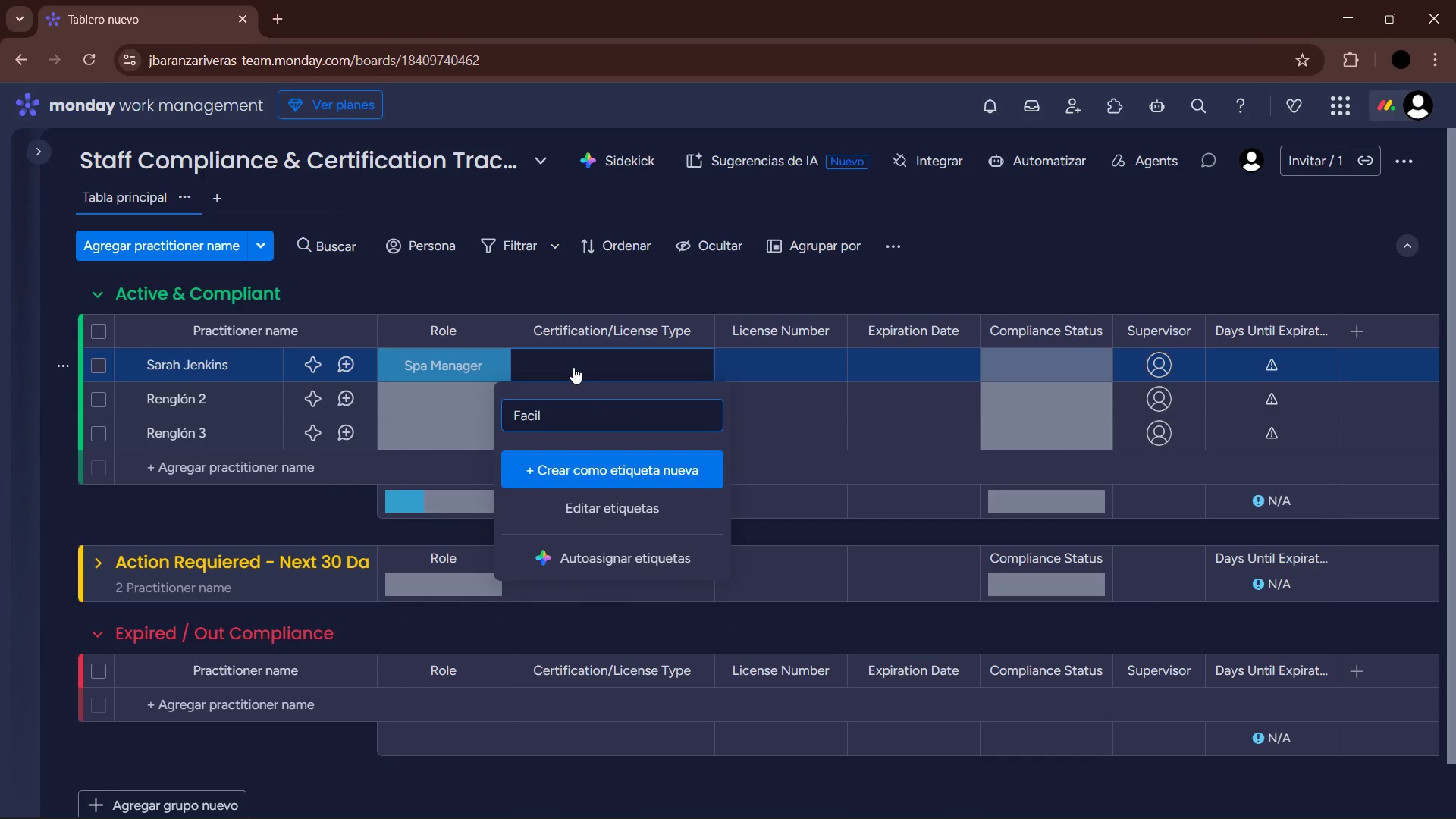 
key(Backspace)
 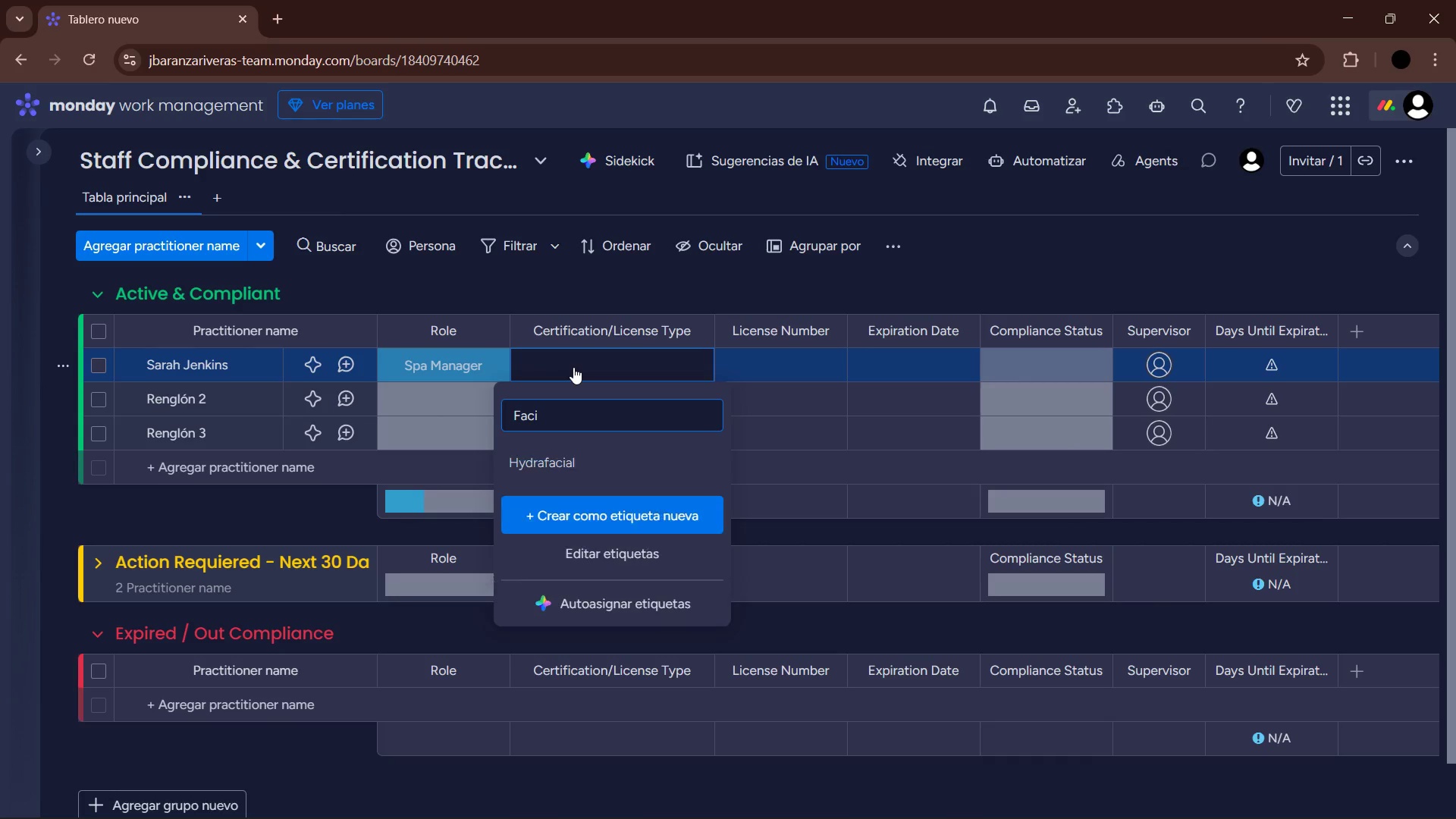 
key(Backspace)
 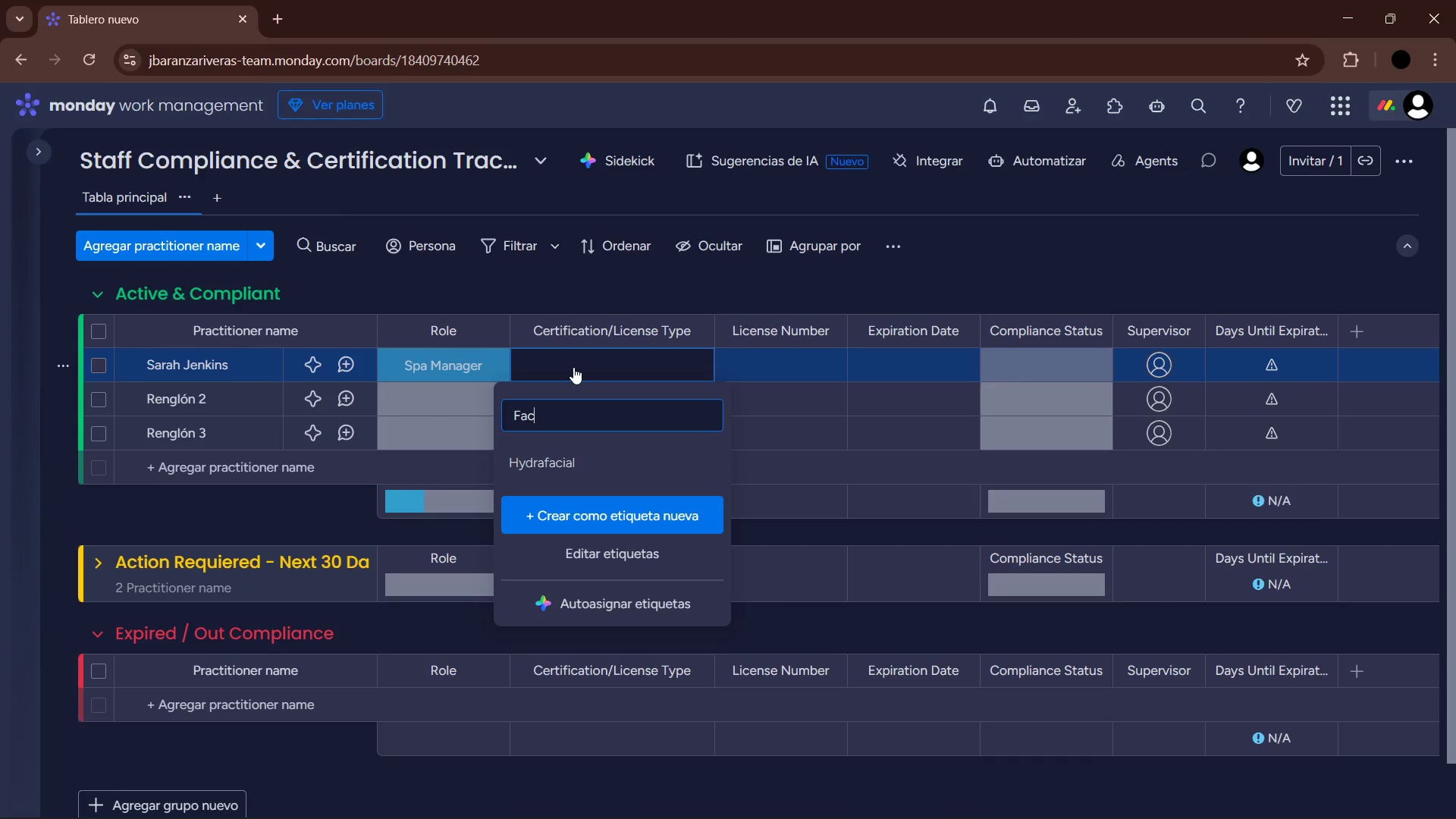 
key(Backspace)
 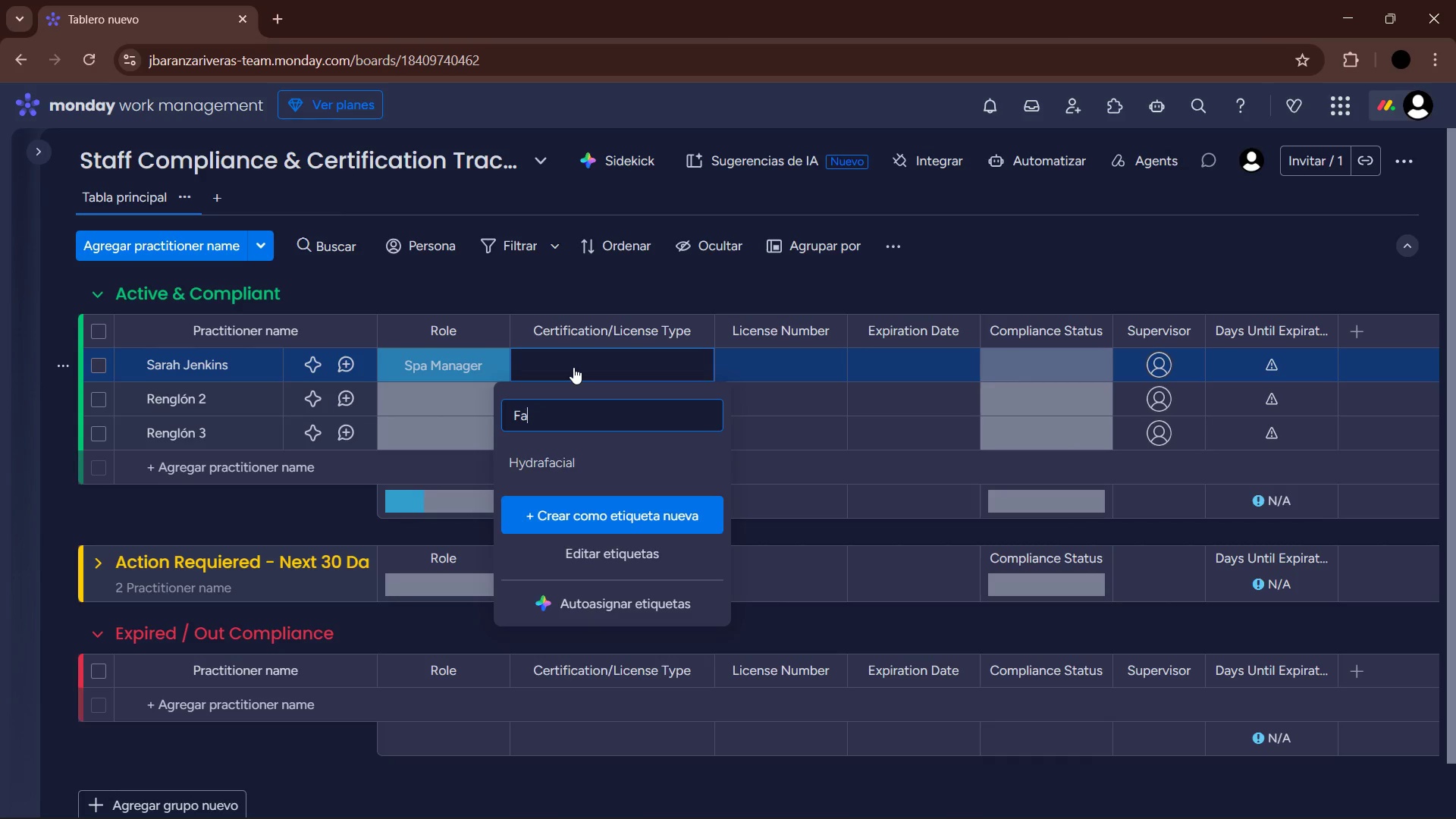 
key(Backspace)
 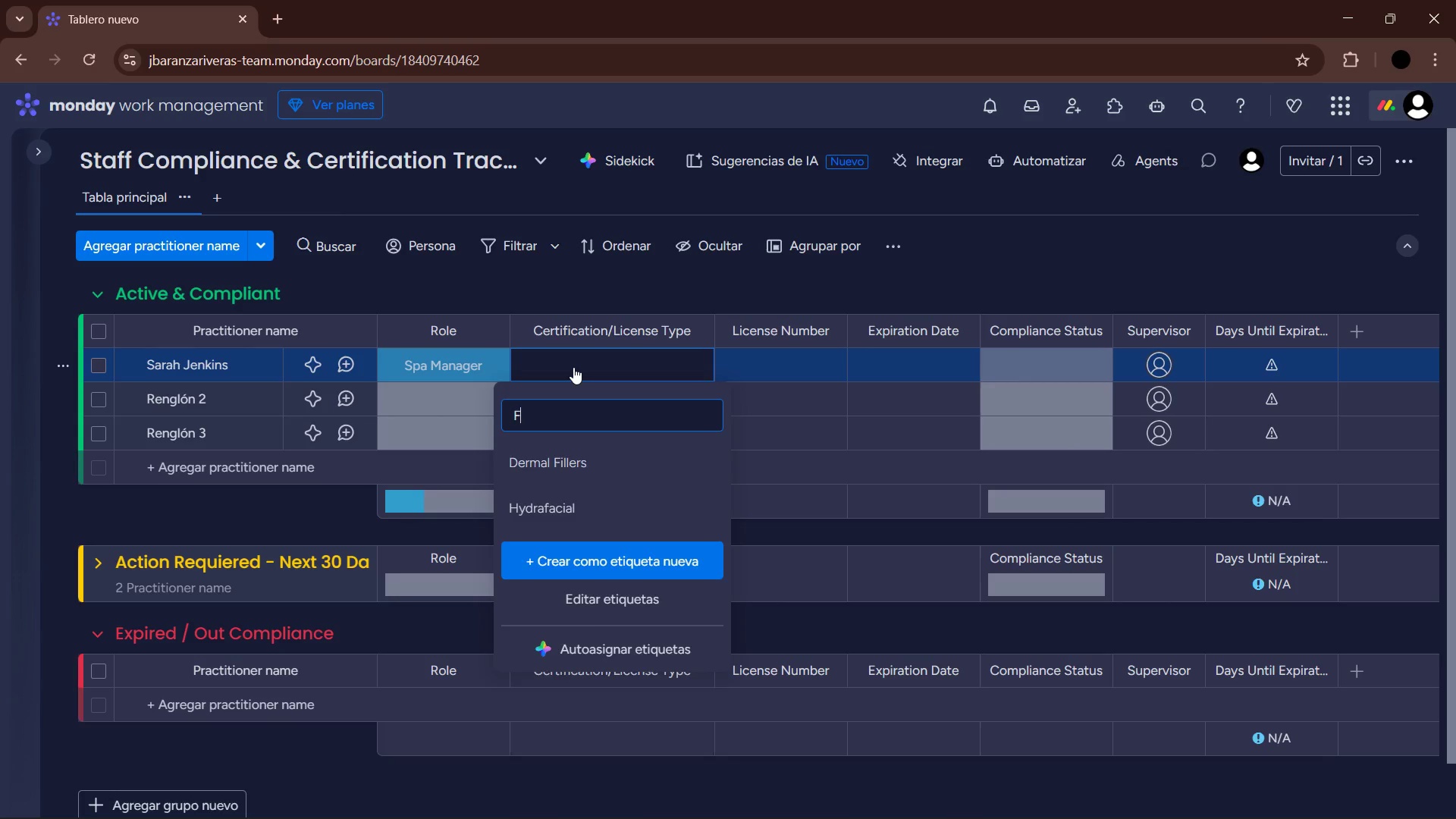 
key(Backspace)
 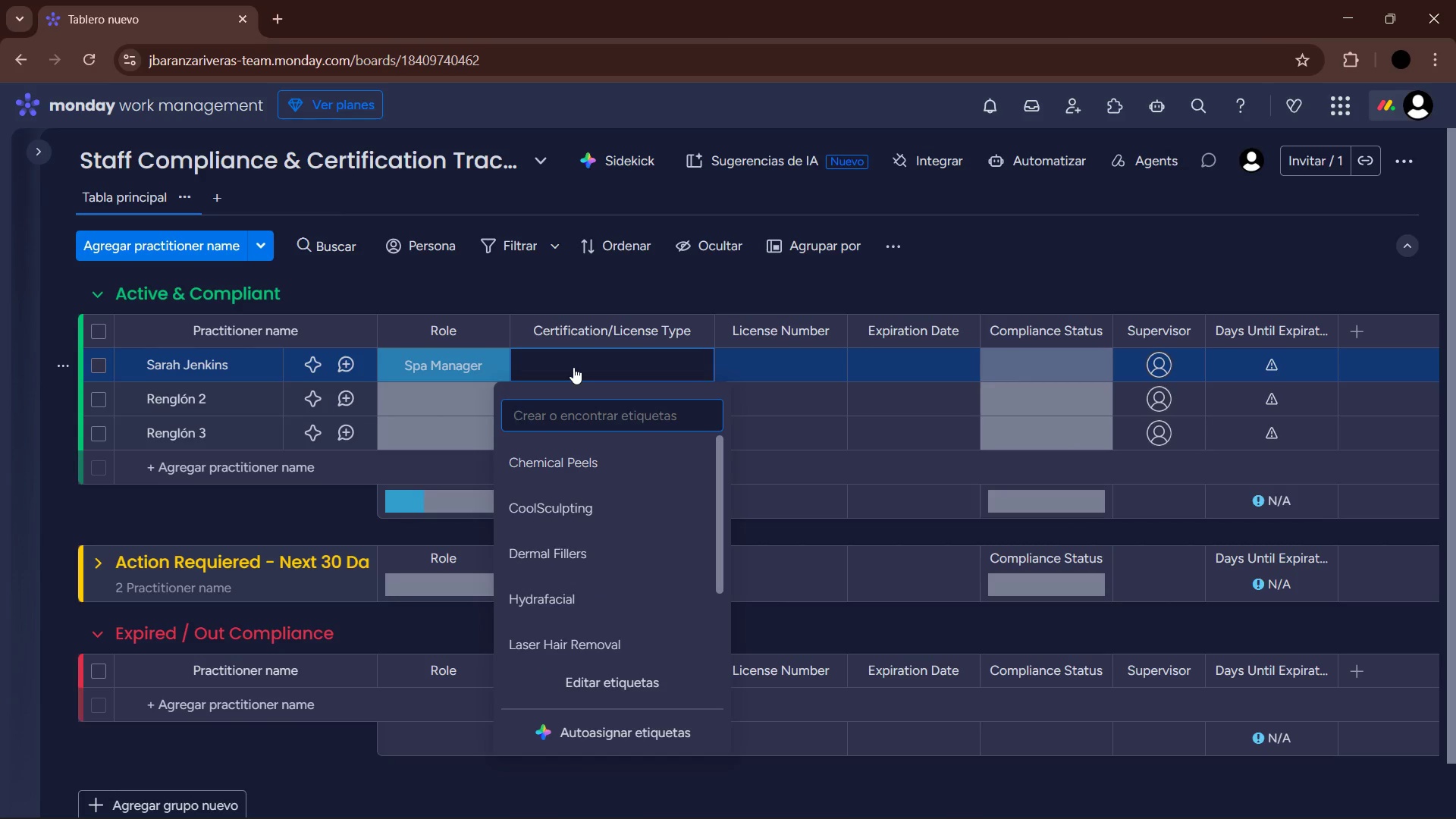 
key(Backspace)
 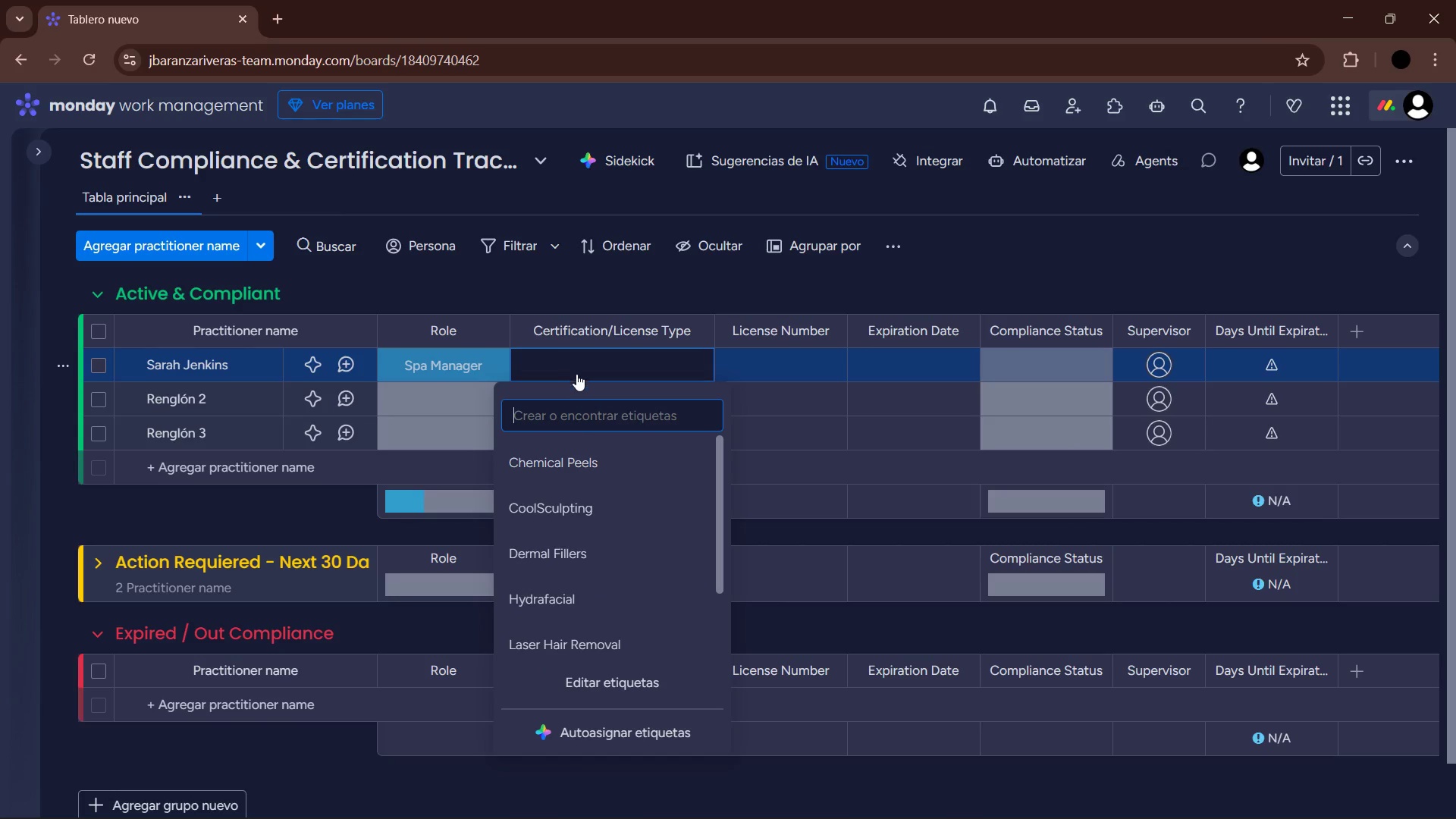 
scroll: coordinate [577, 503], scroll_direction: down, amount: 2.0
 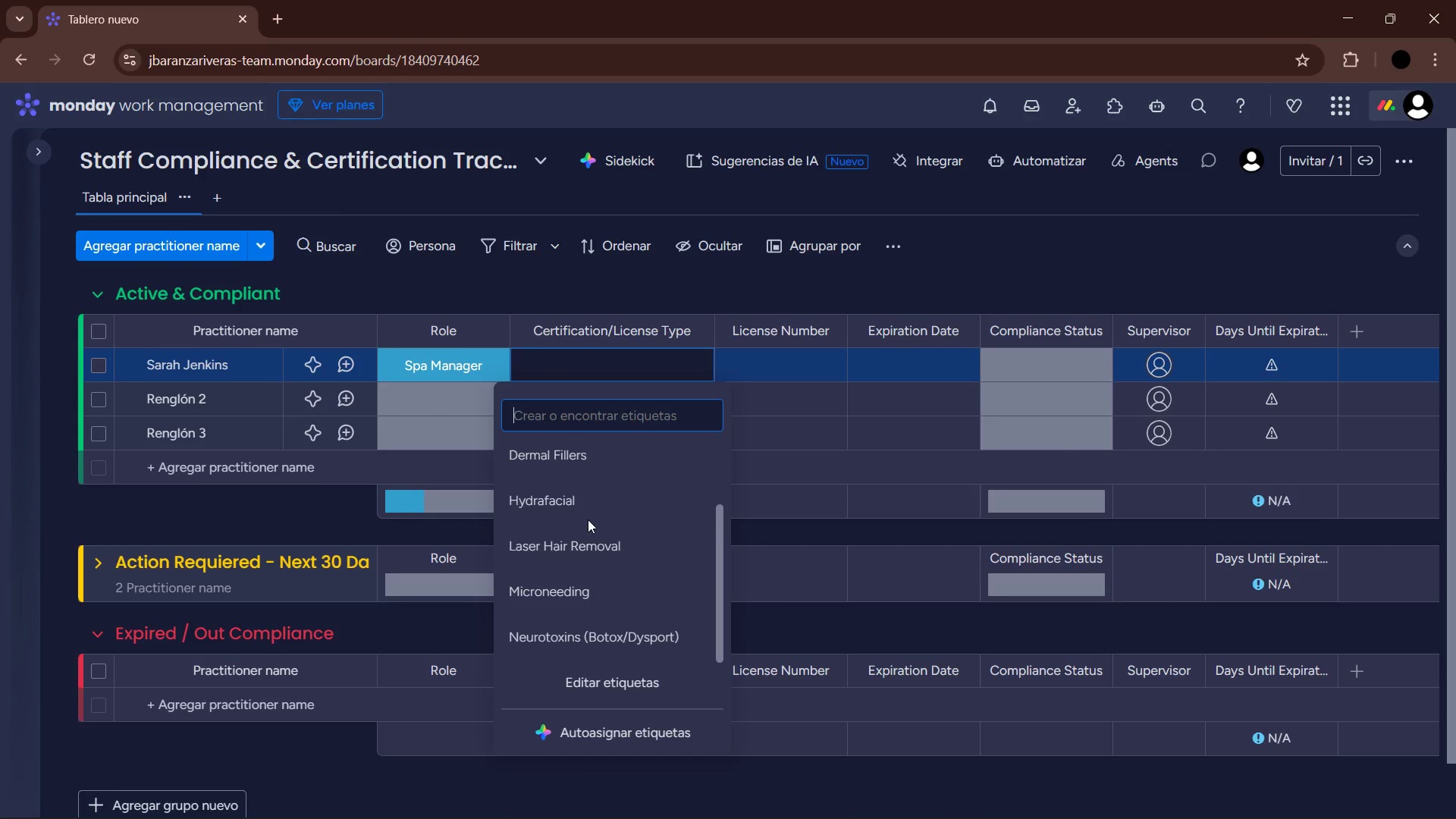 
scroll: coordinate [598, 522], scroll_direction: up, amount: 3.0
 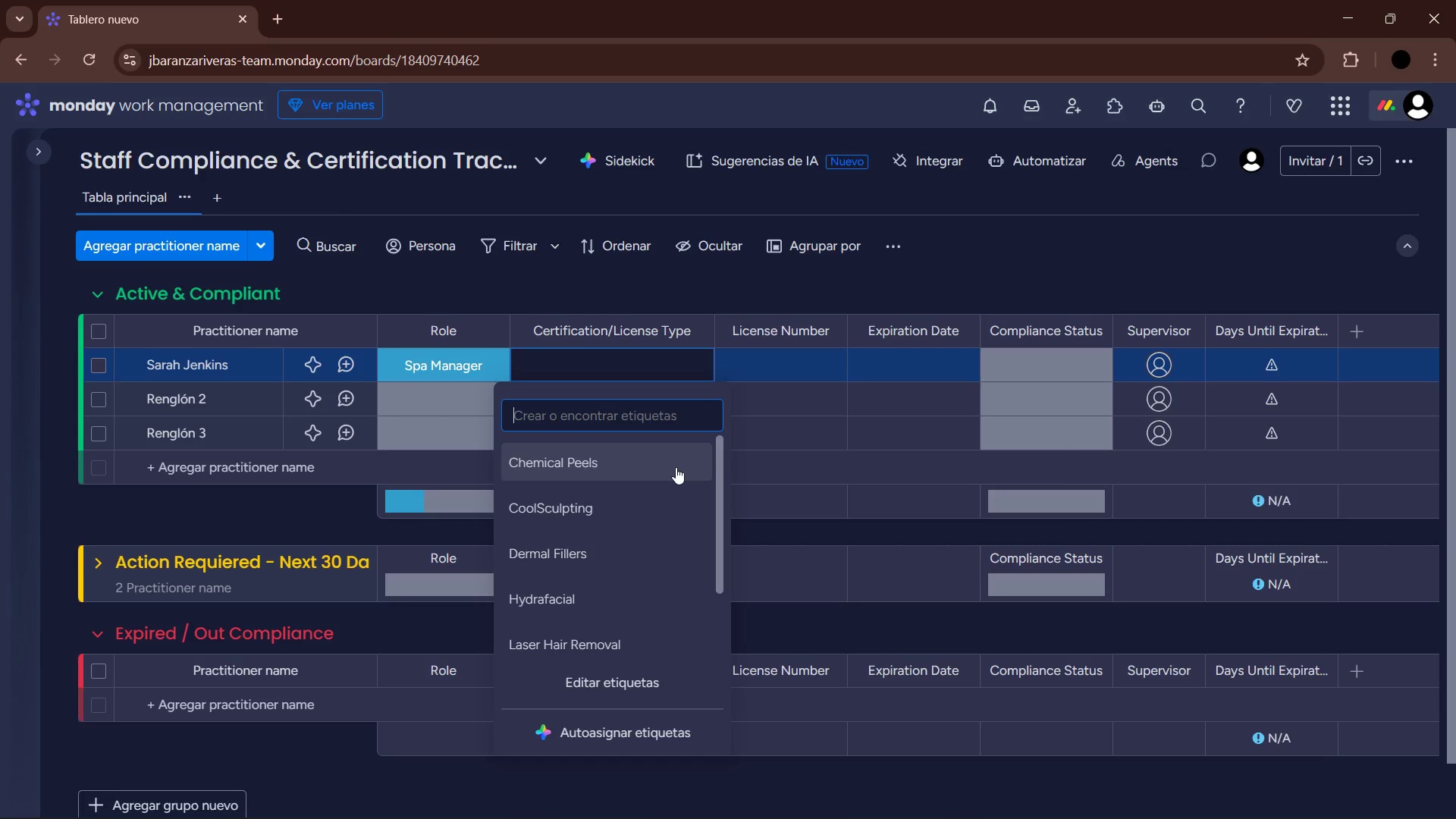 
wait(46.75)
 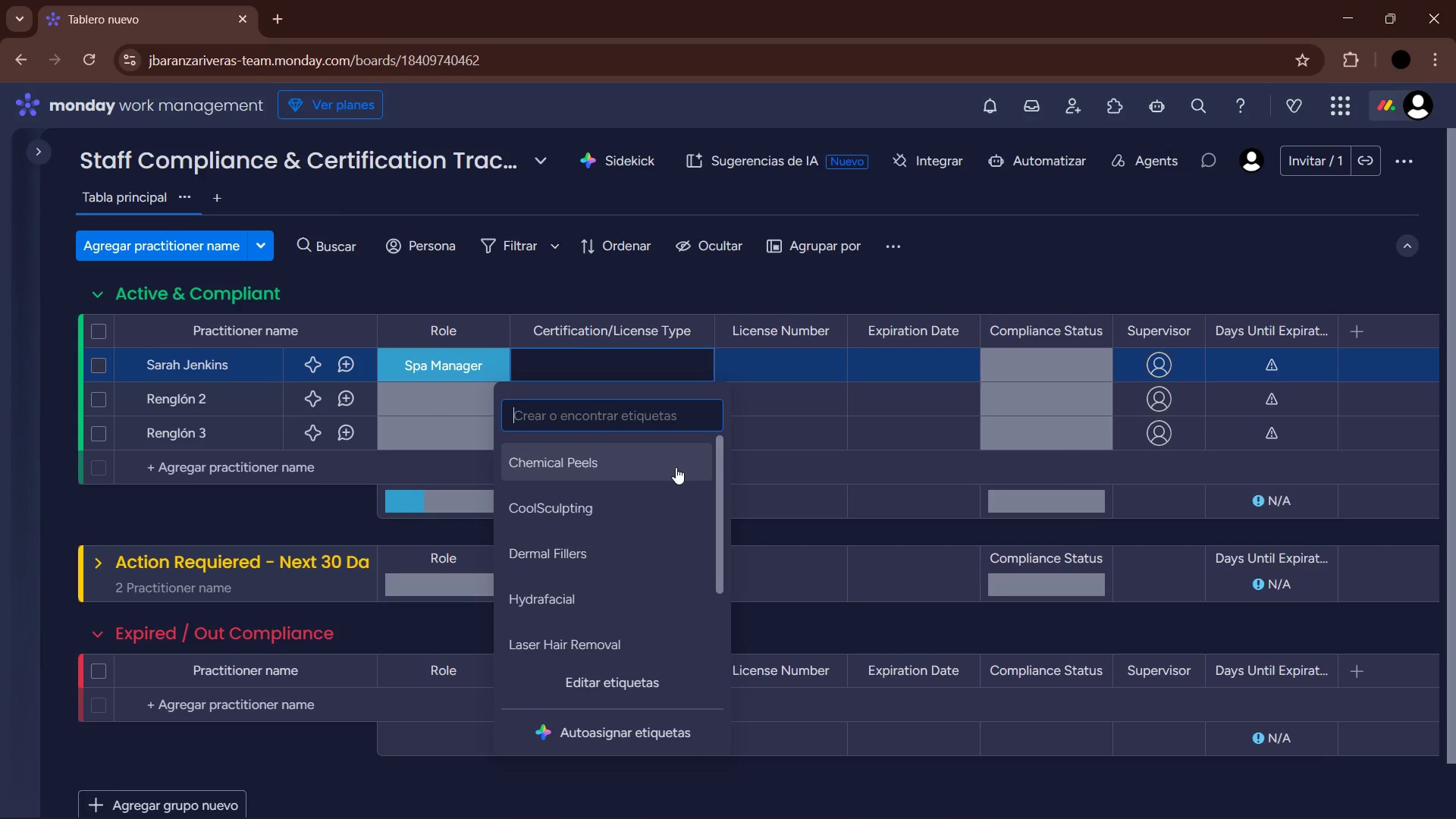 
left_click([594, 470])
 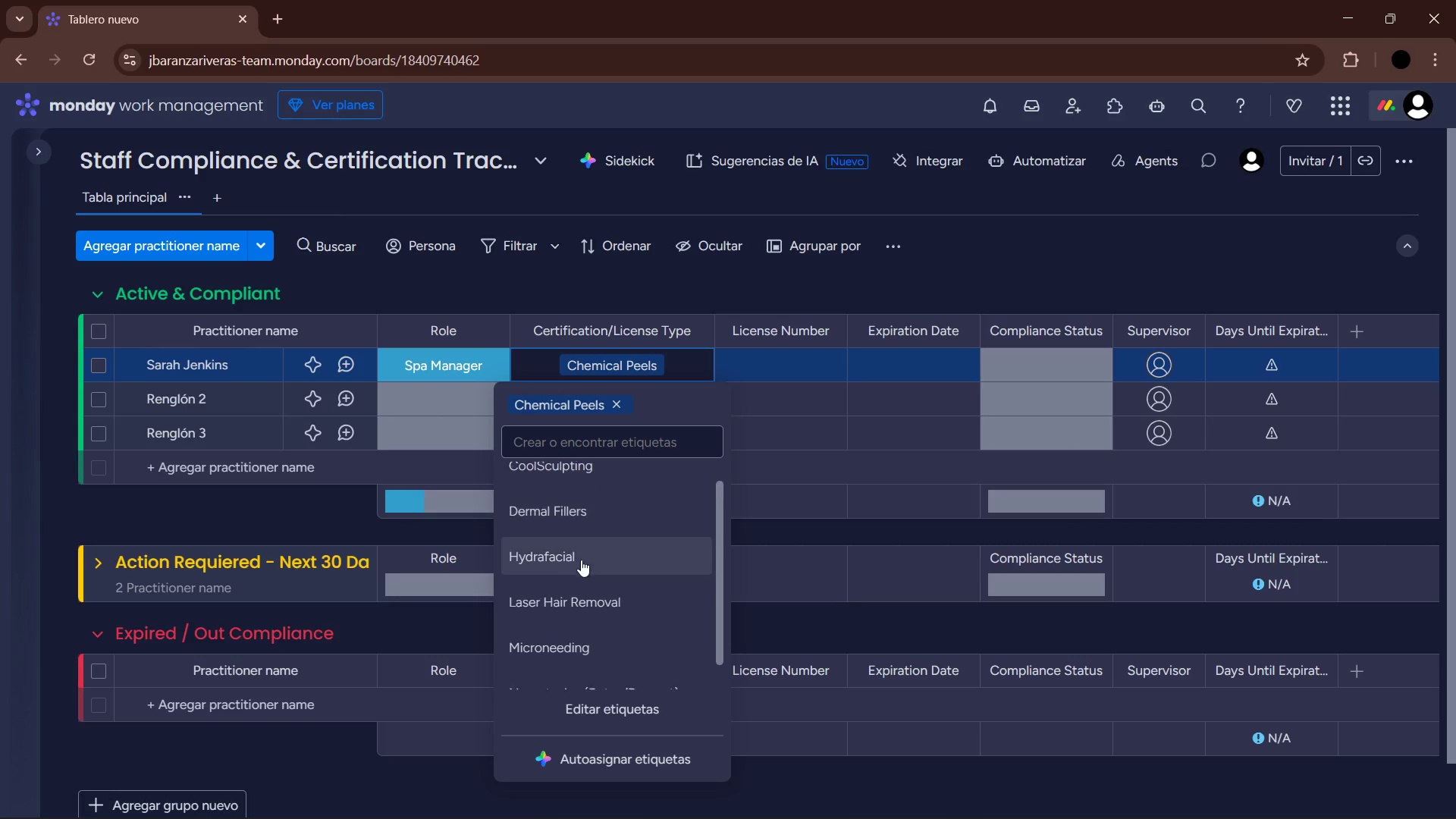 
left_click([585, 523])
 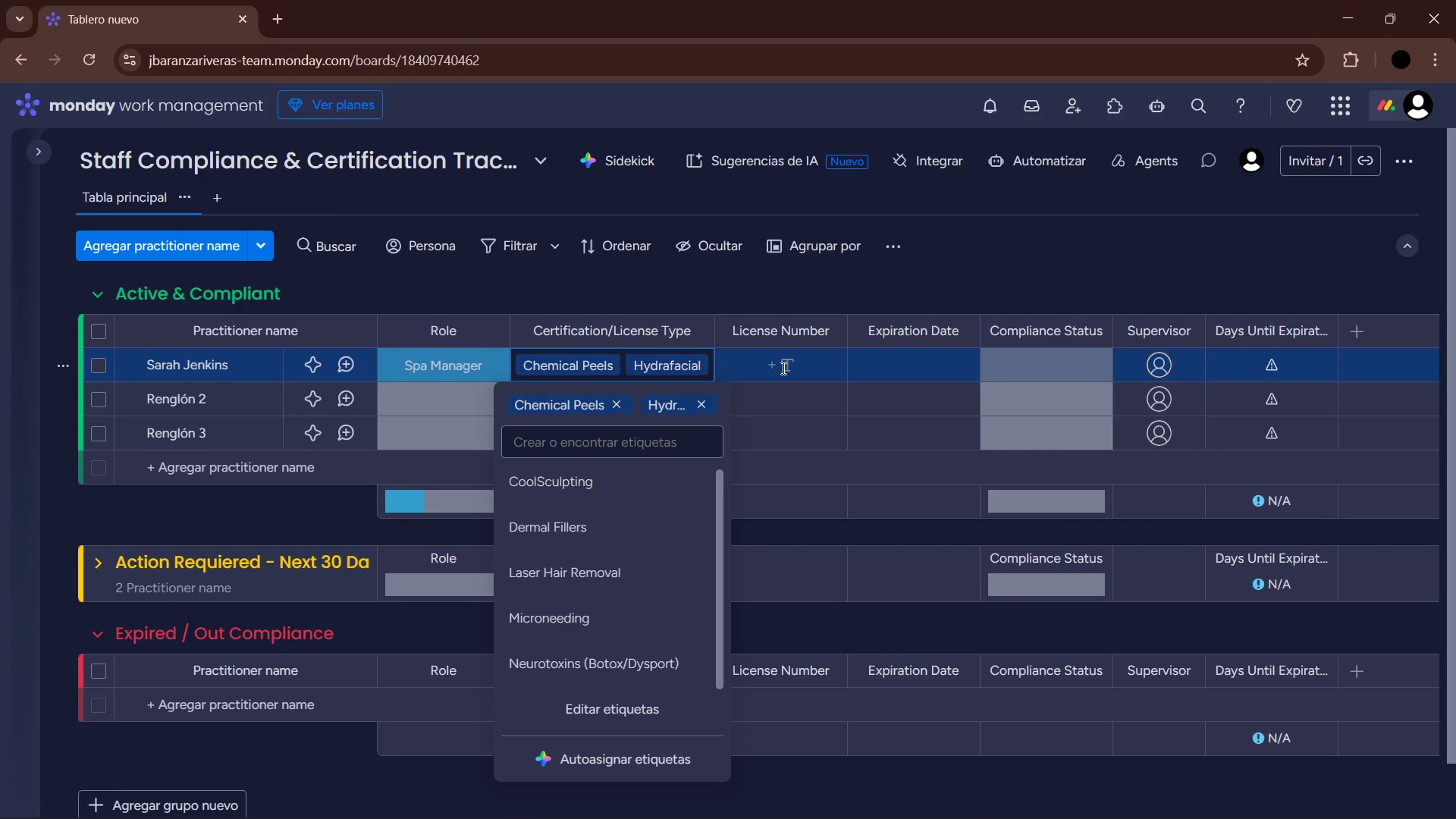 
left_click([782, 359])
 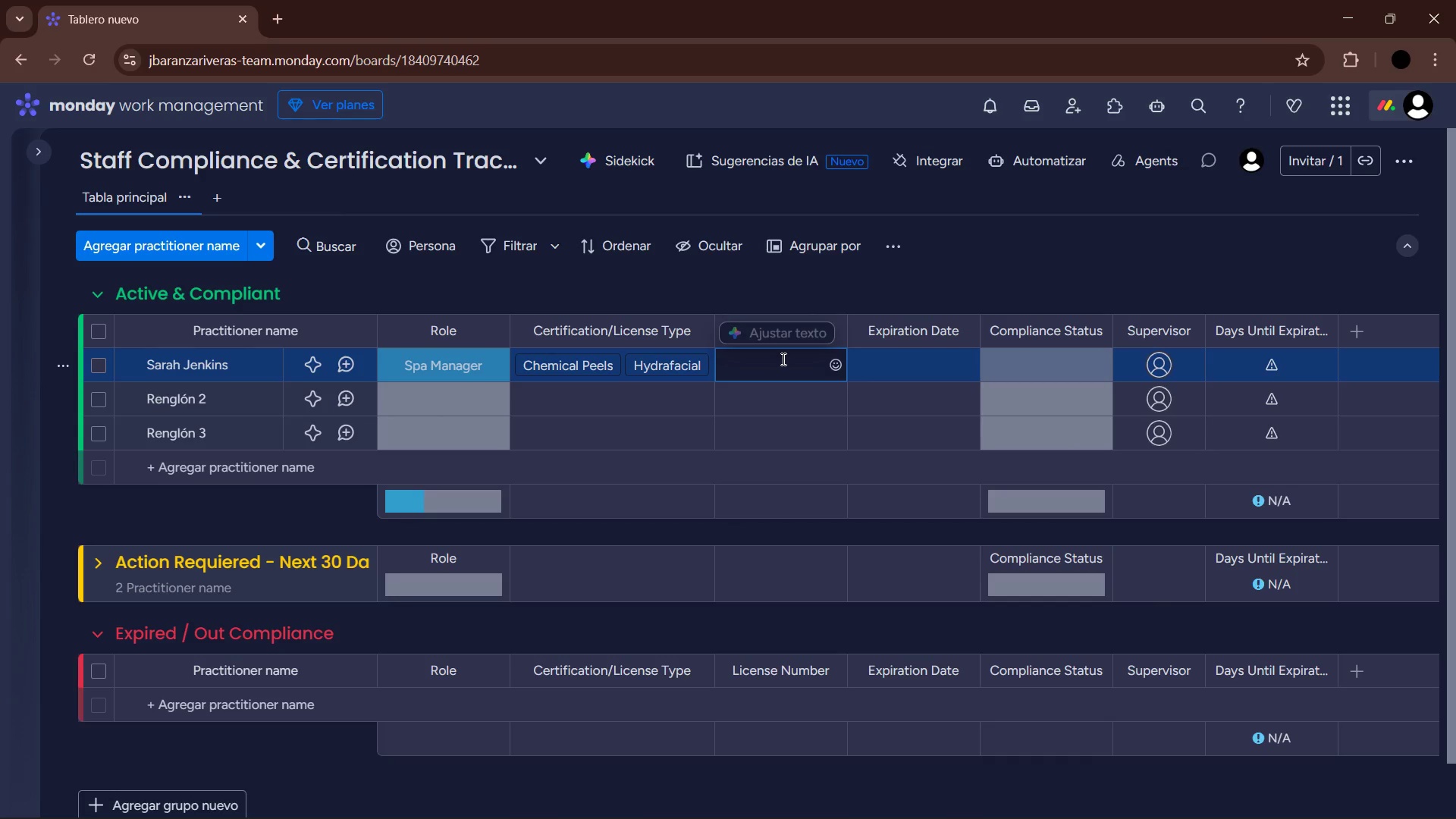 
type(MGR-001)
 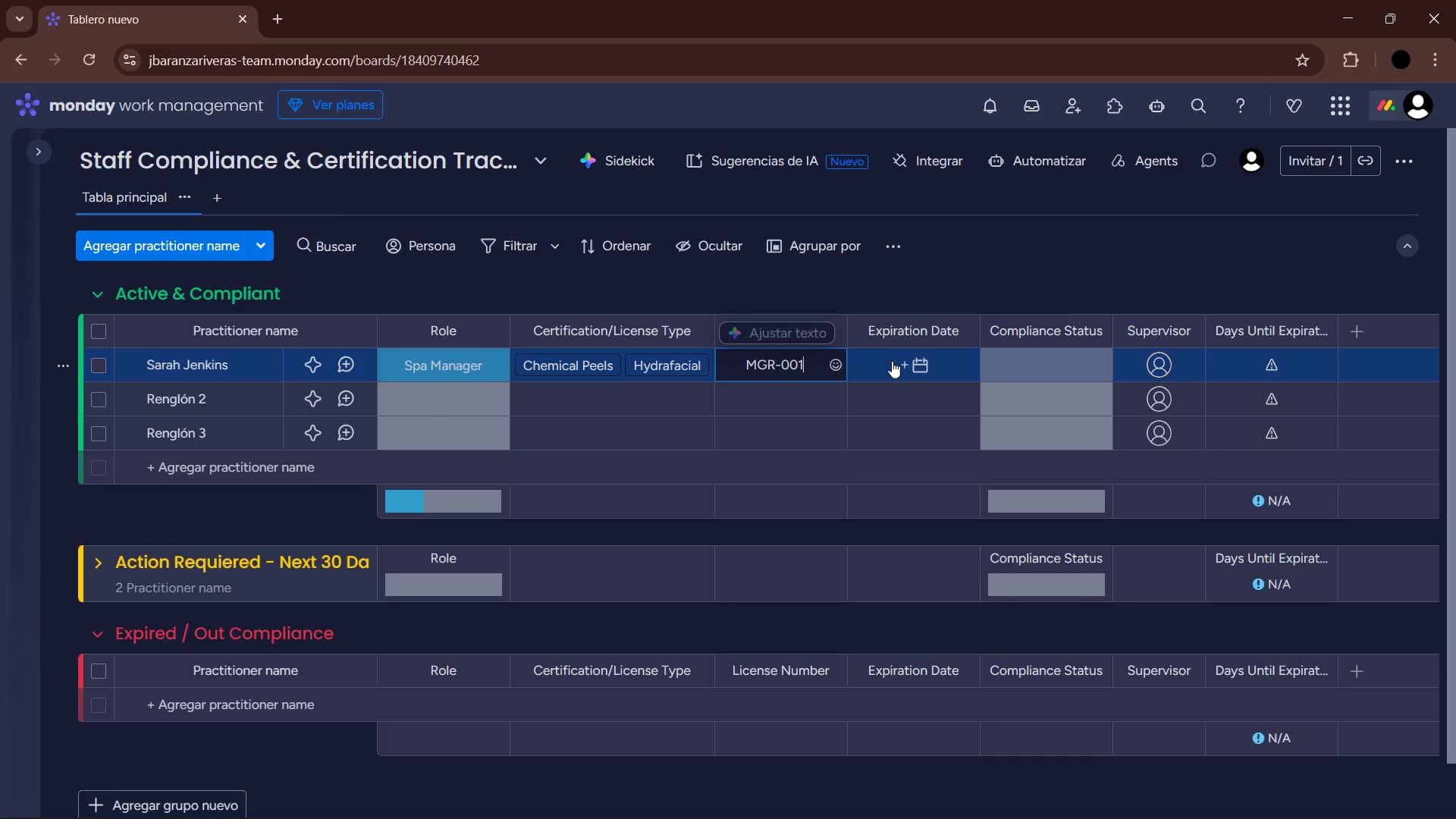 
left_click([892, 361])
 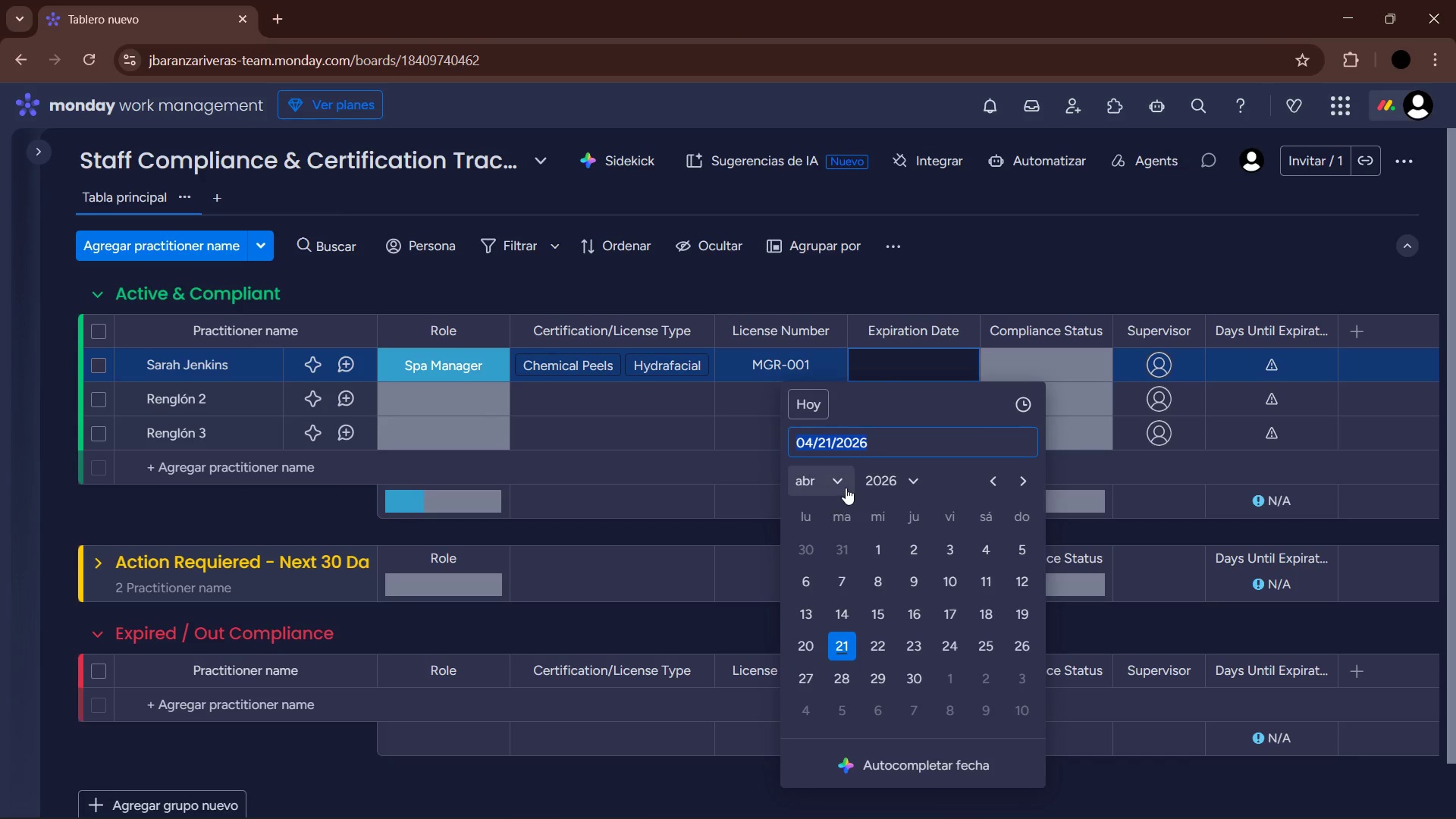 
left_click([846, 488])
 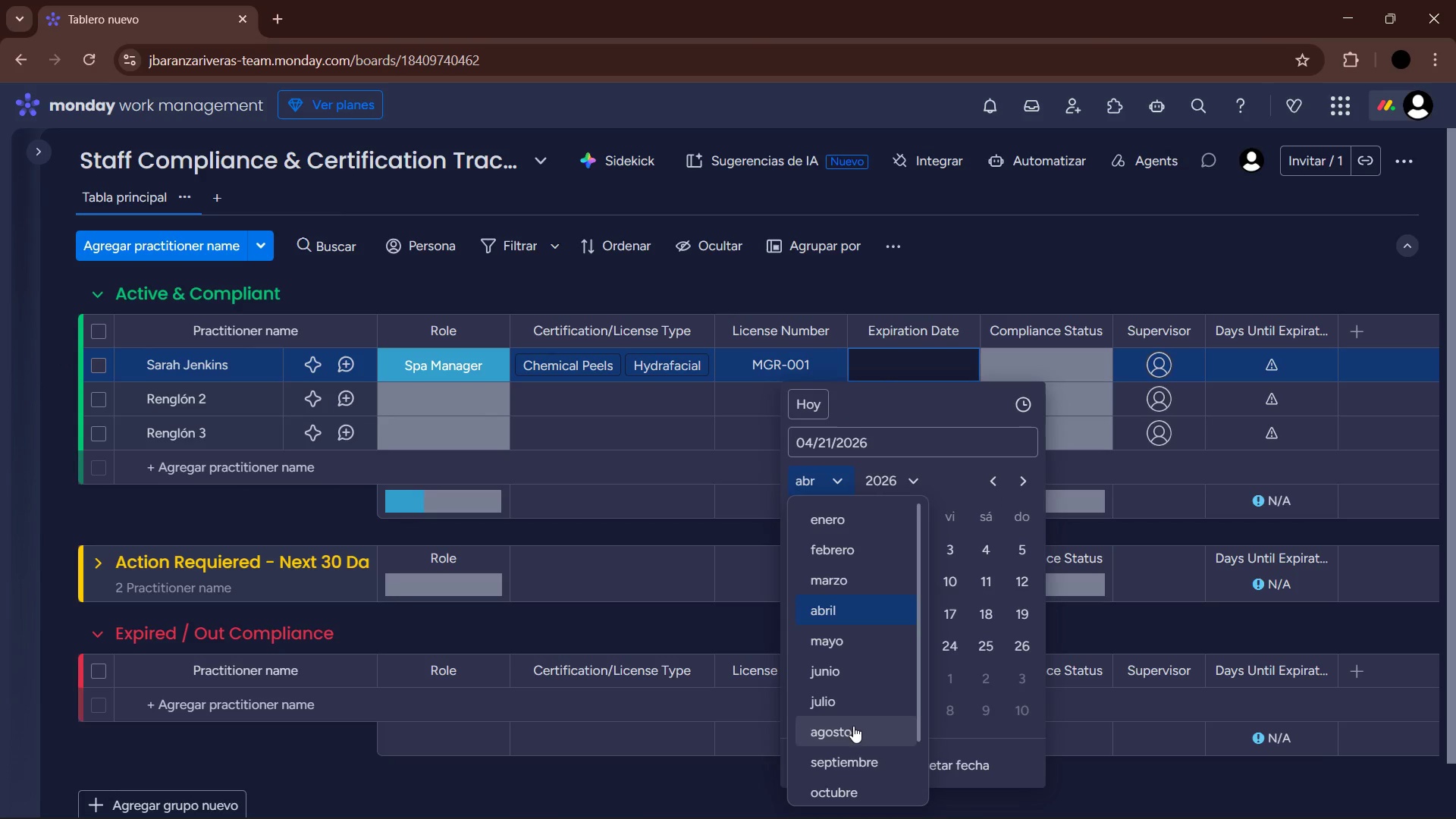 
scroll: coordinate [858, 739], scroll_direction: down, amount: 3.0
 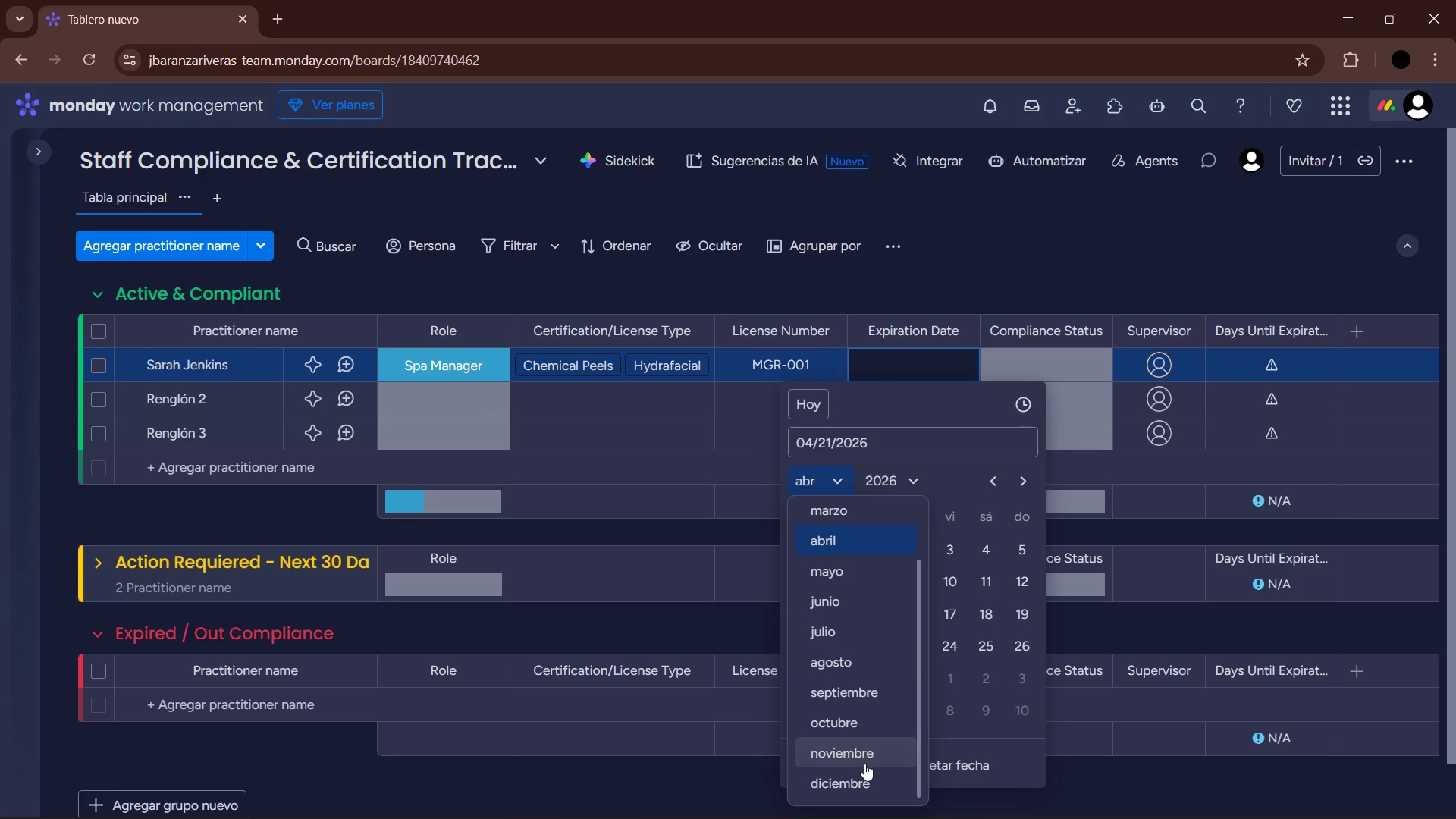 
left_click([864, 764])
 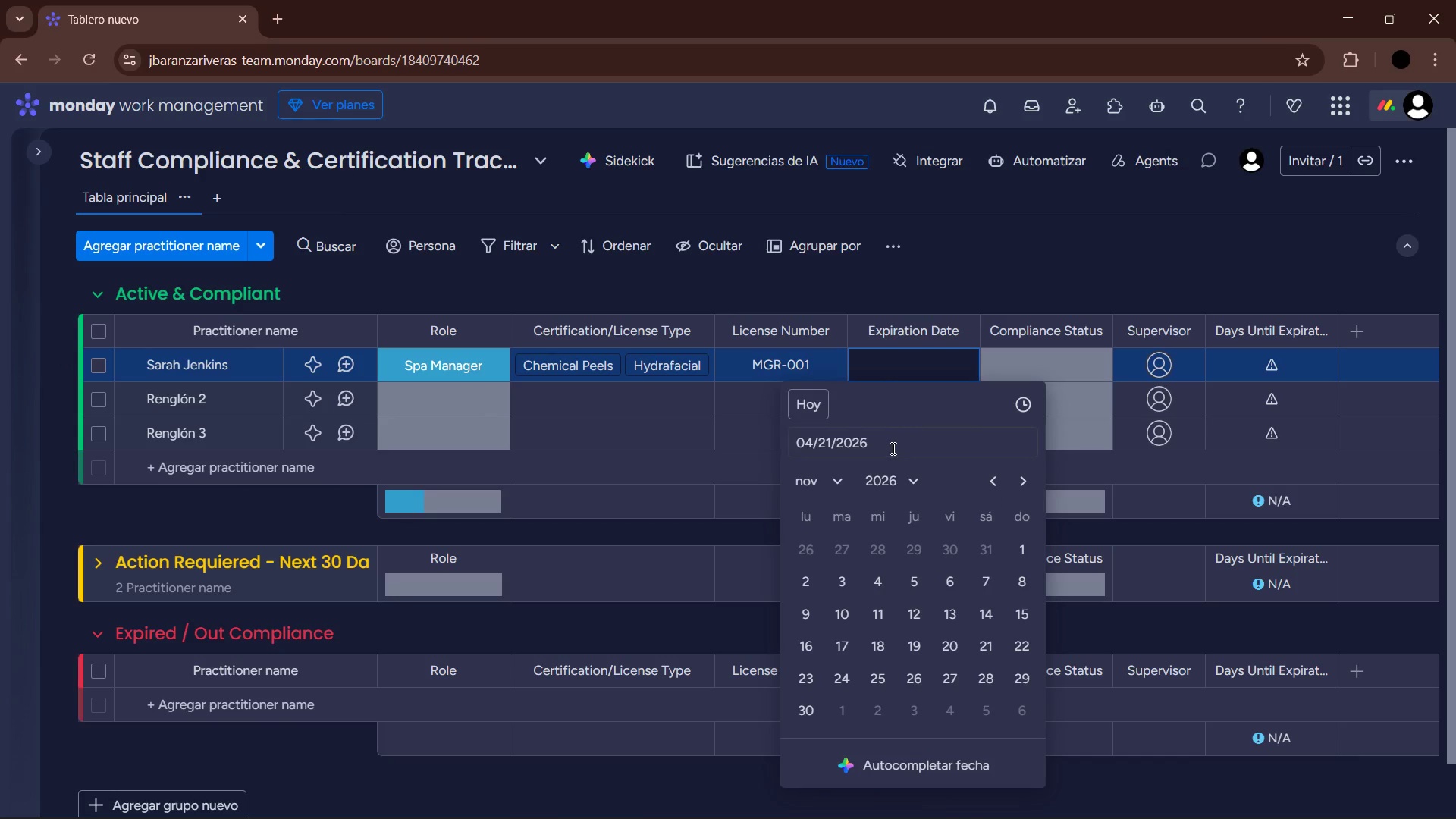 
left_click([897, 486])
 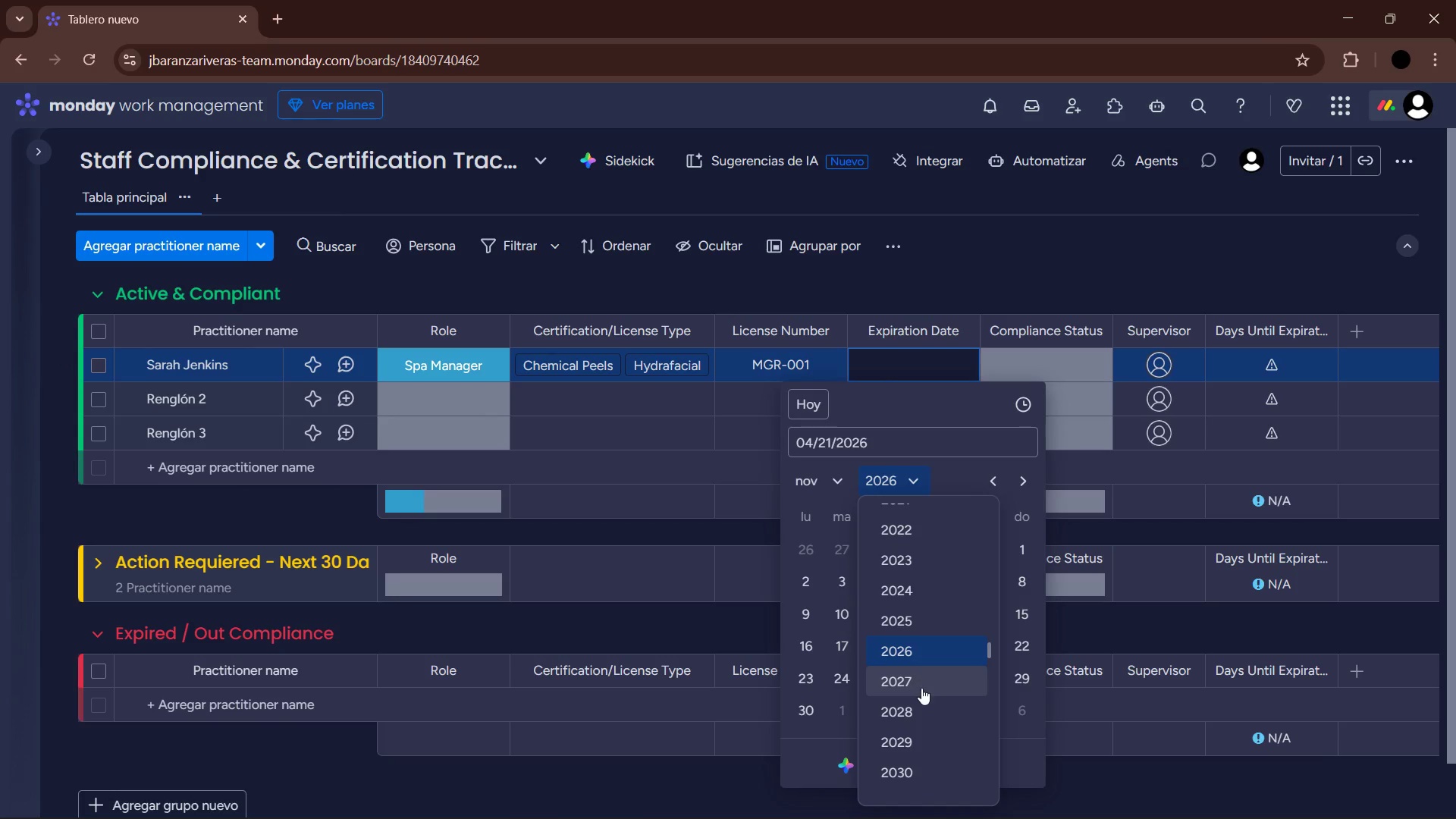 
left_click([921, 689])
 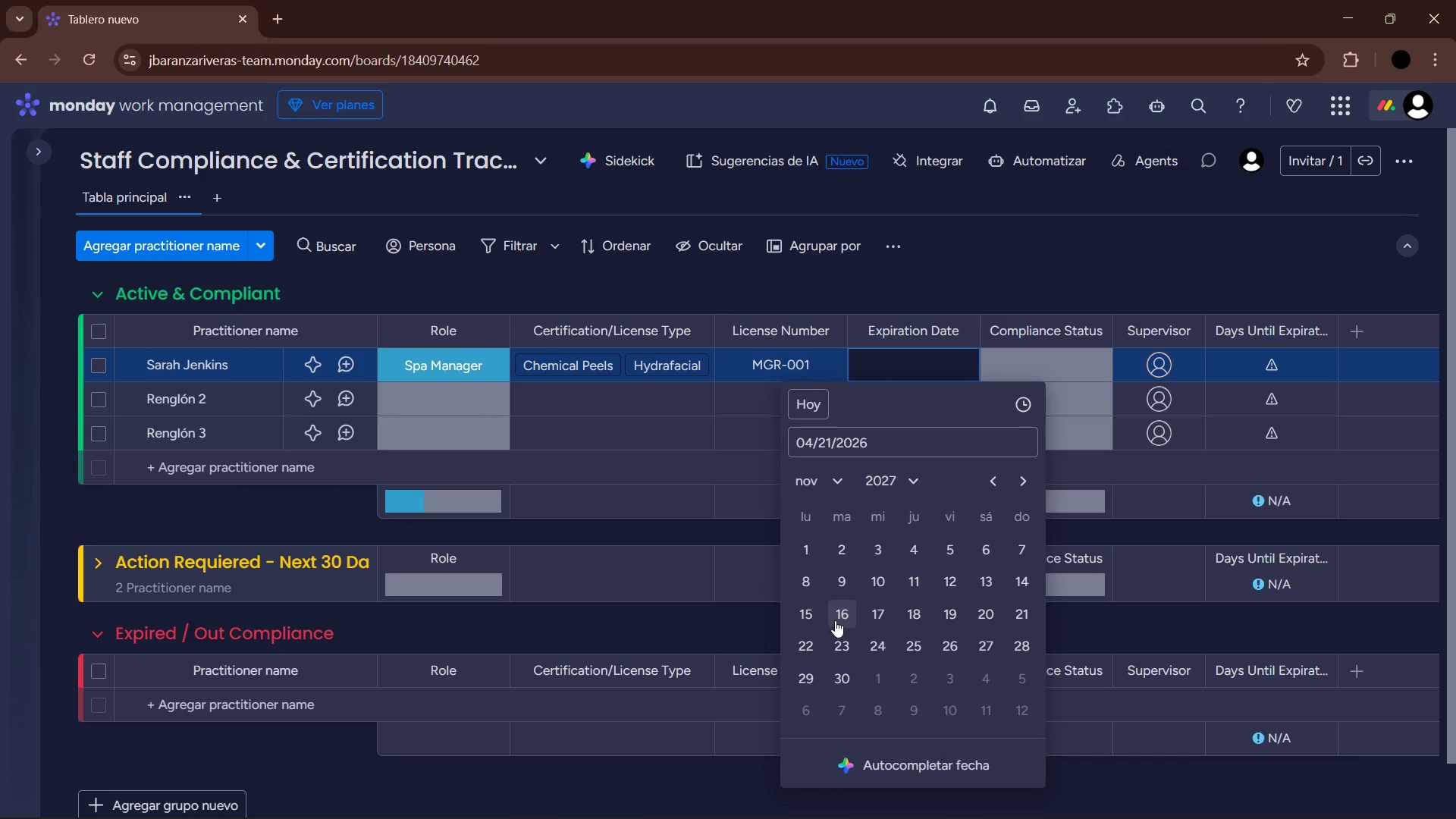 
left_click([813, 621])
 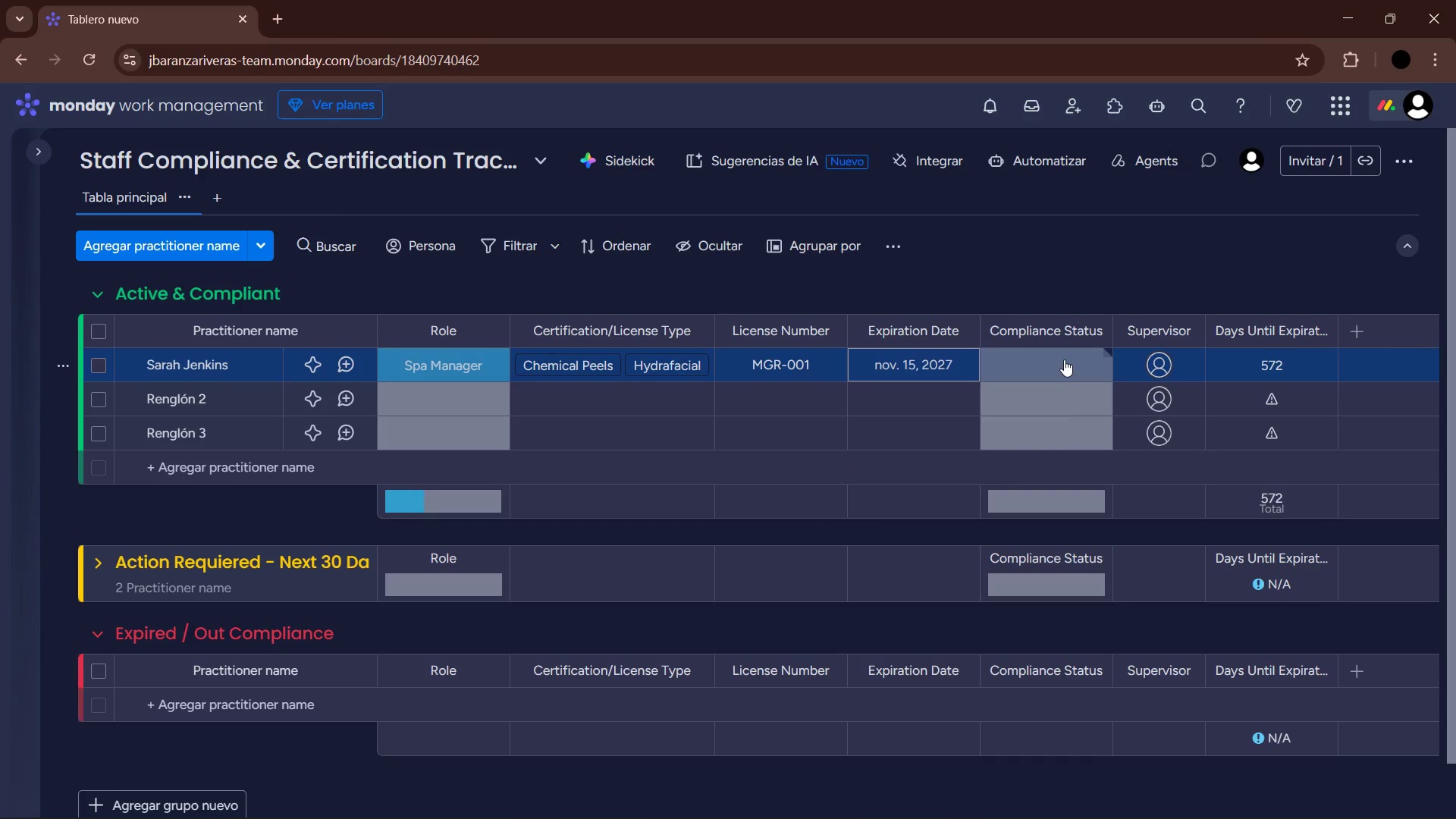 
left_click([1064, 359])
 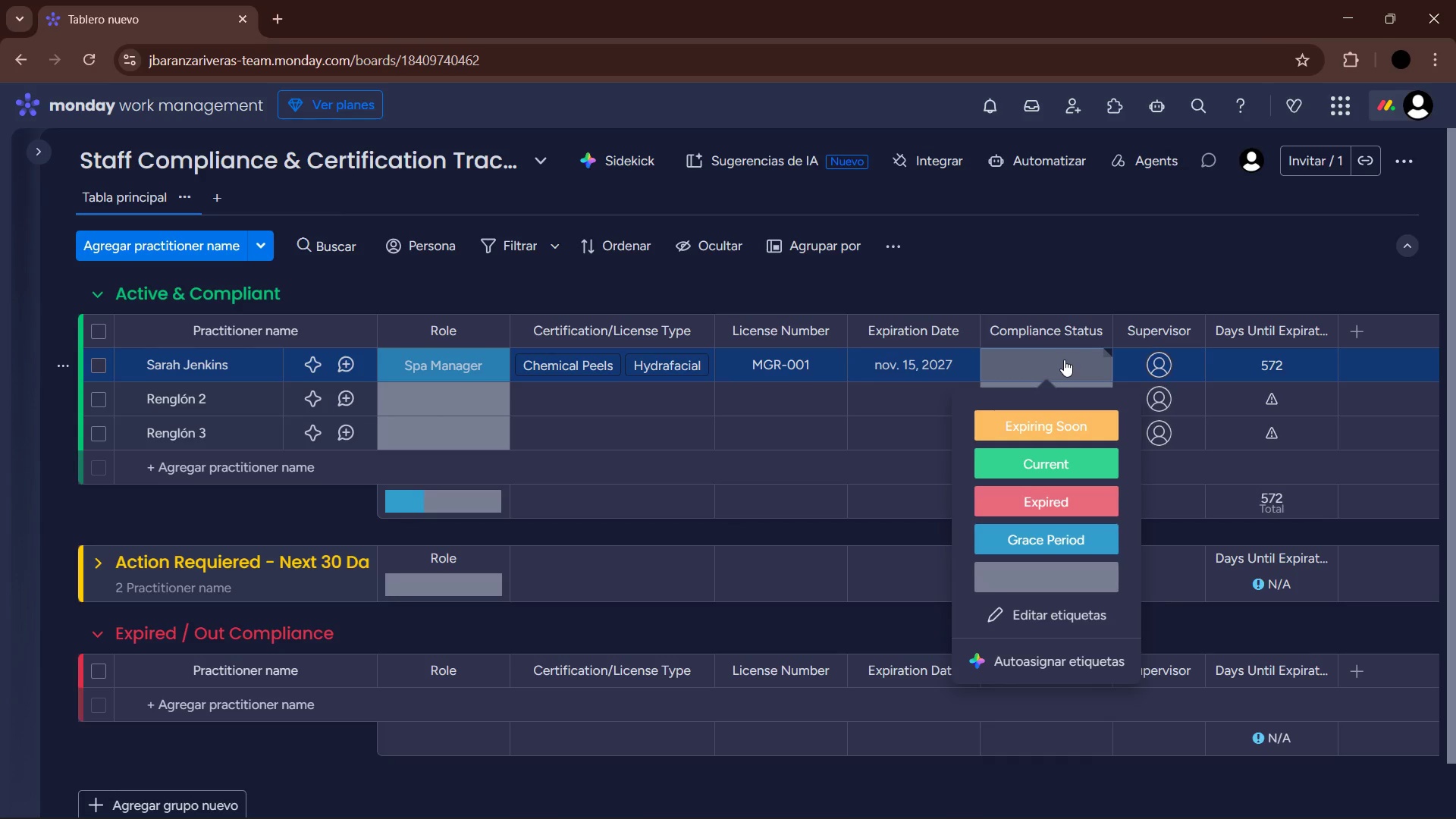 
wait(6.12)
 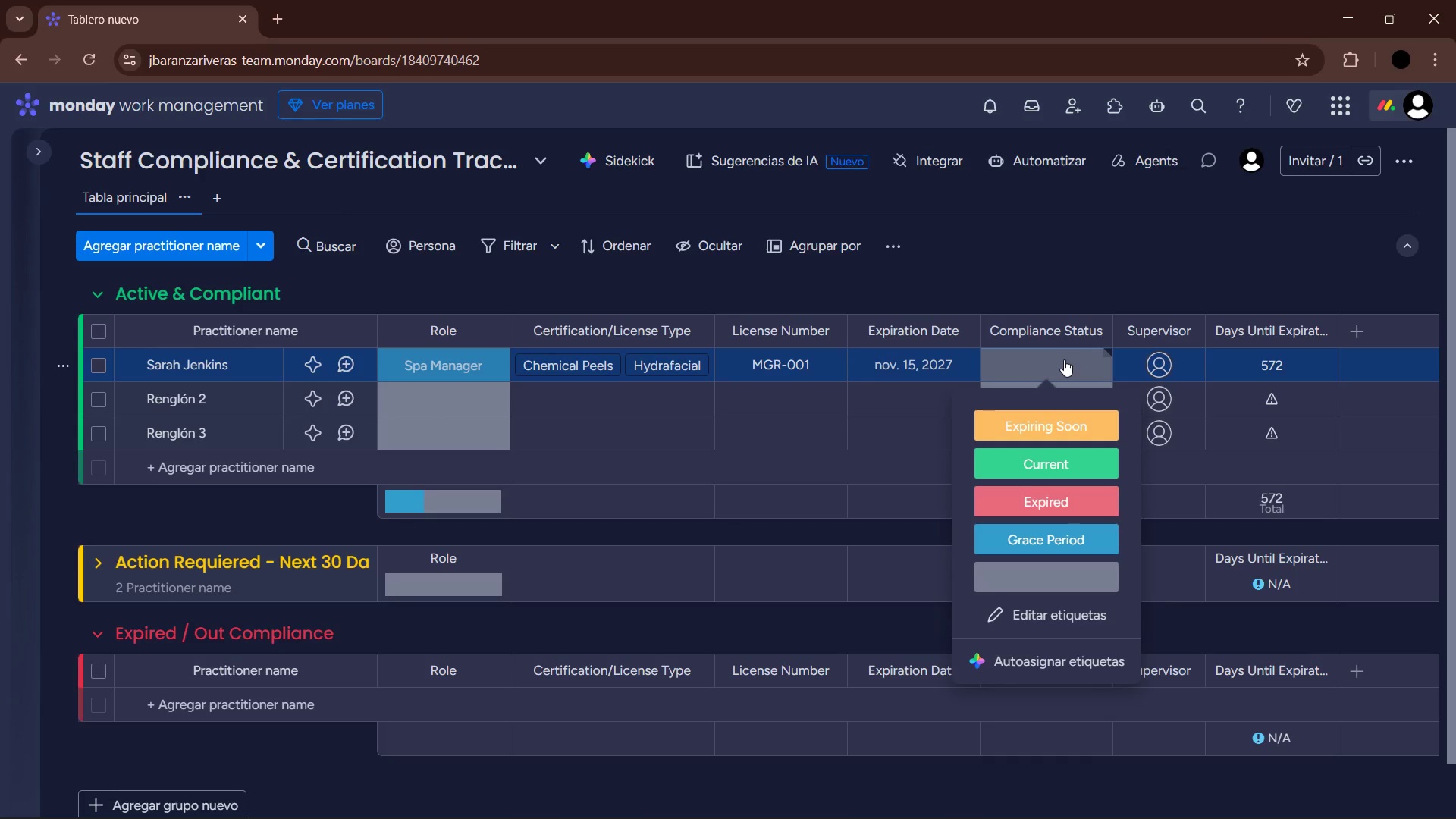 
left_click([1056, 462])
 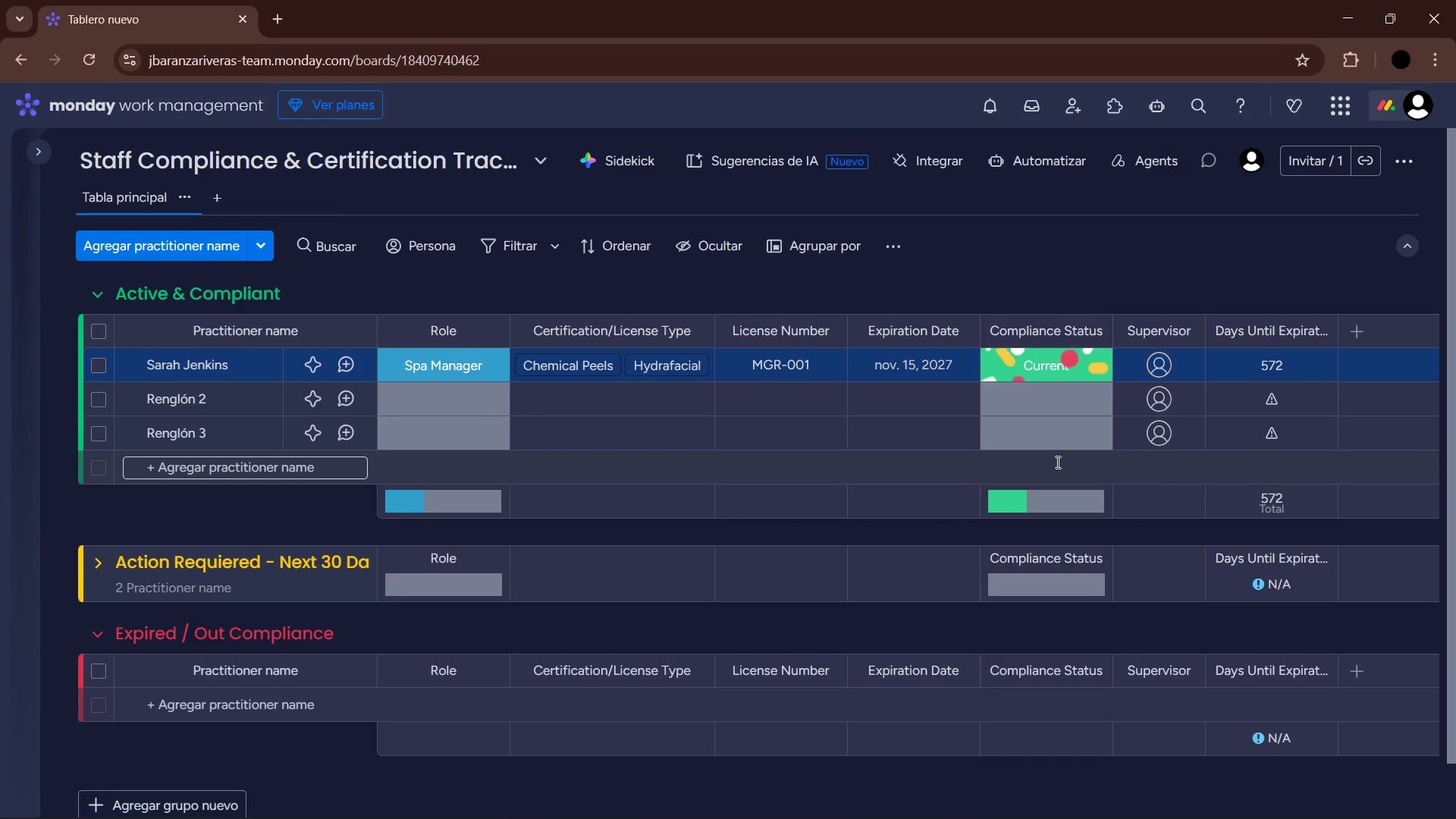 
left_click([1165, 364])
 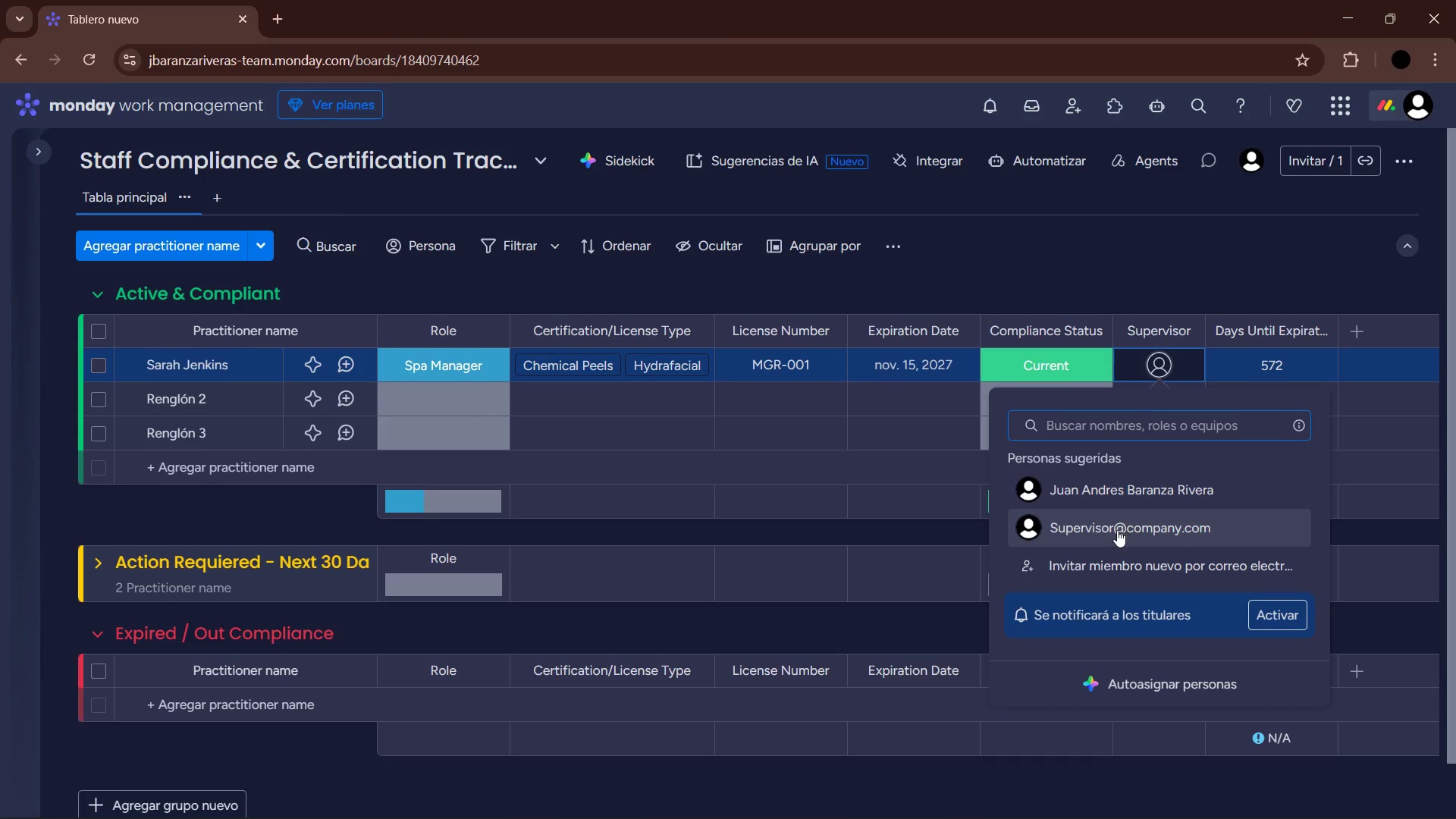 
left_click([1126, 490])
 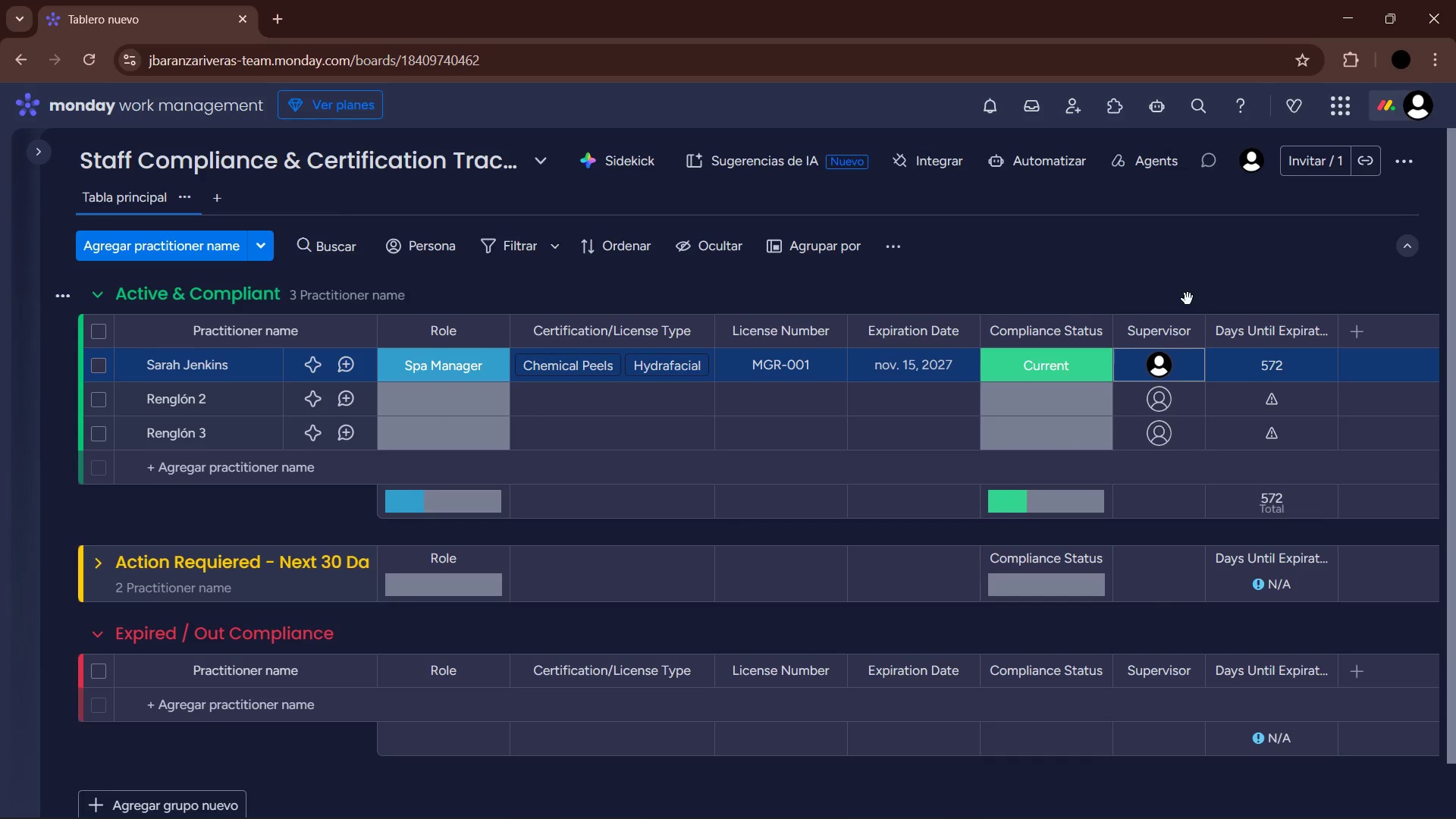 
wait(44.69)
 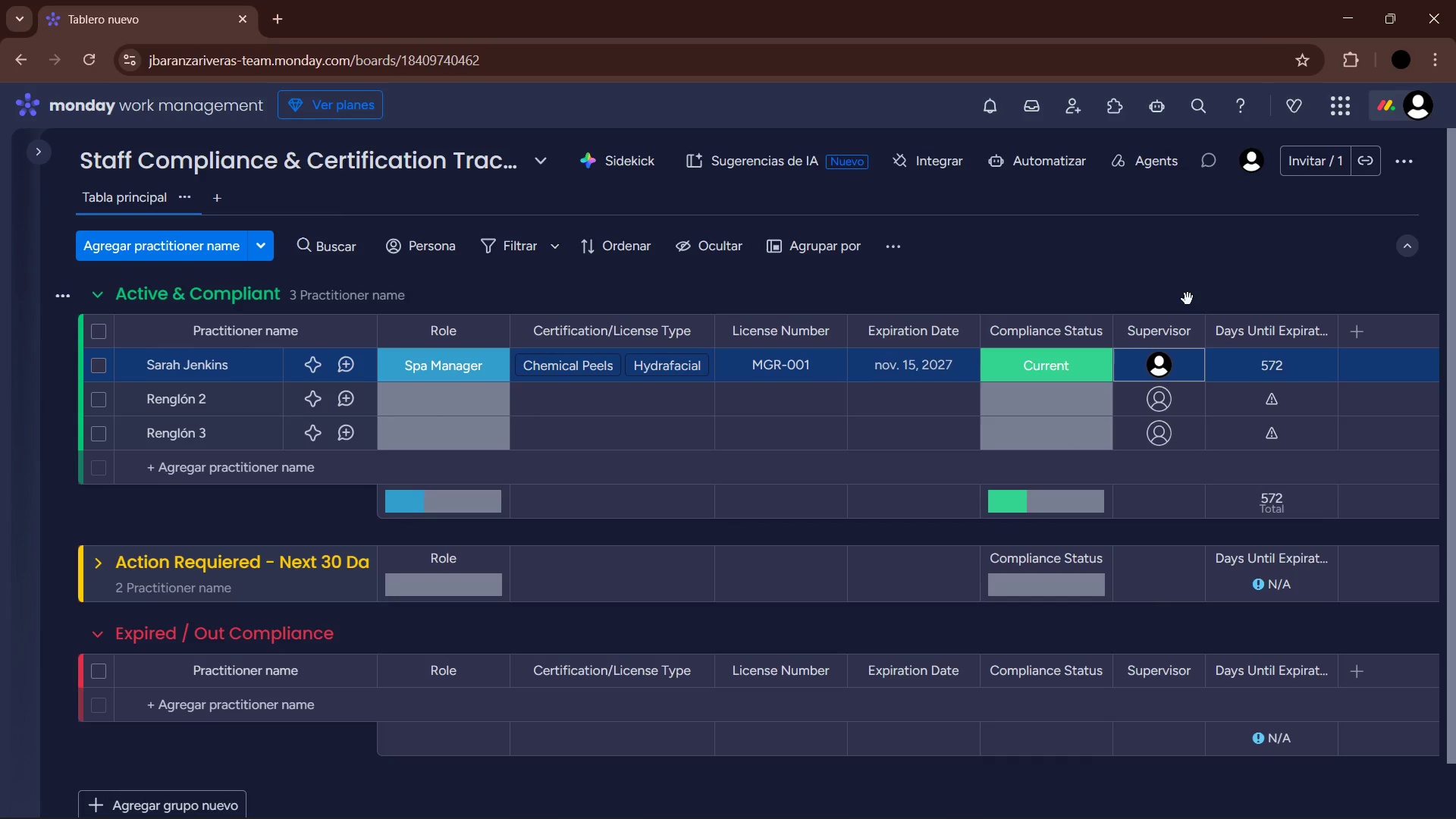 
left_click([1083, 361])
 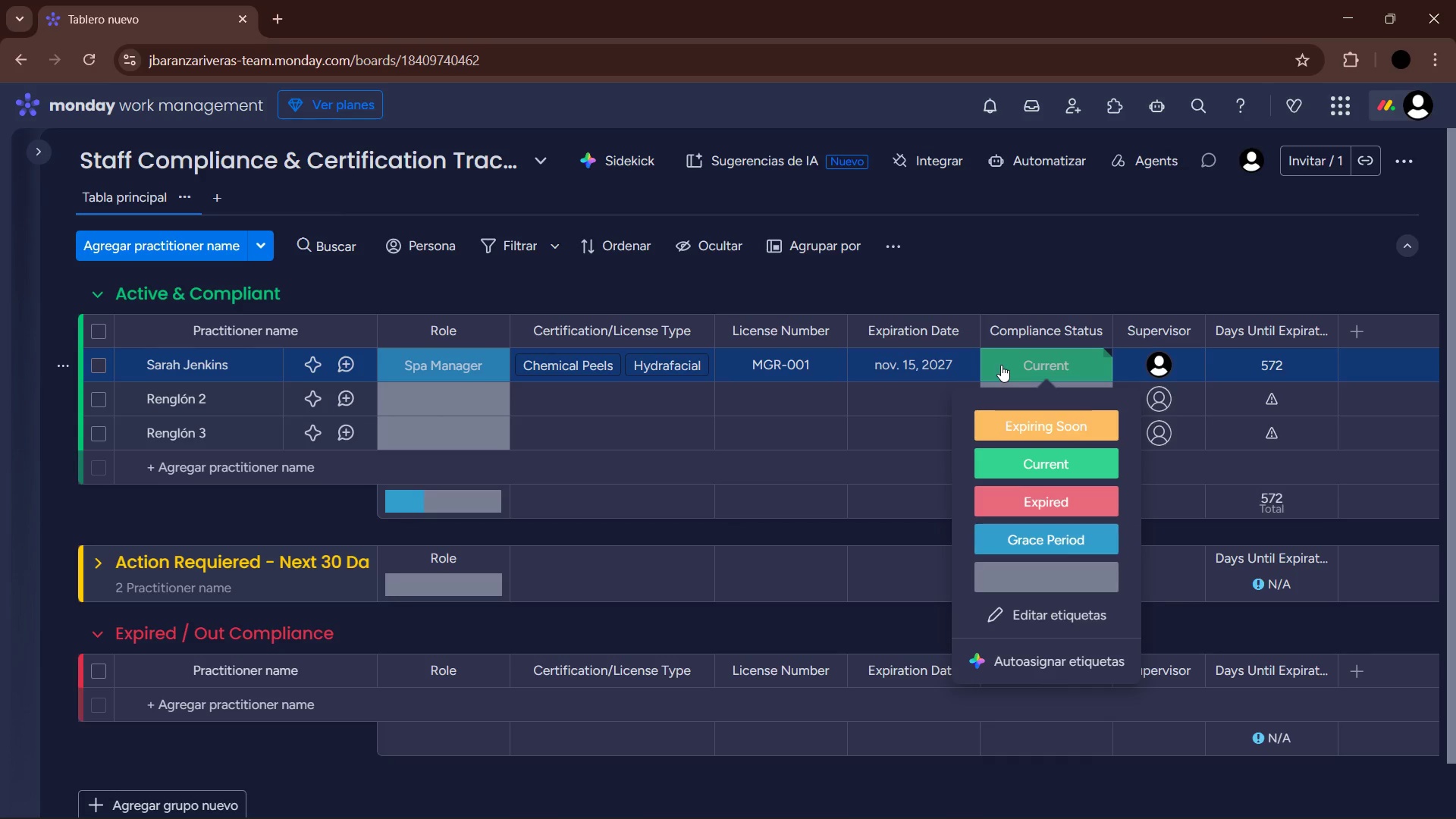 
wait(61.44)
 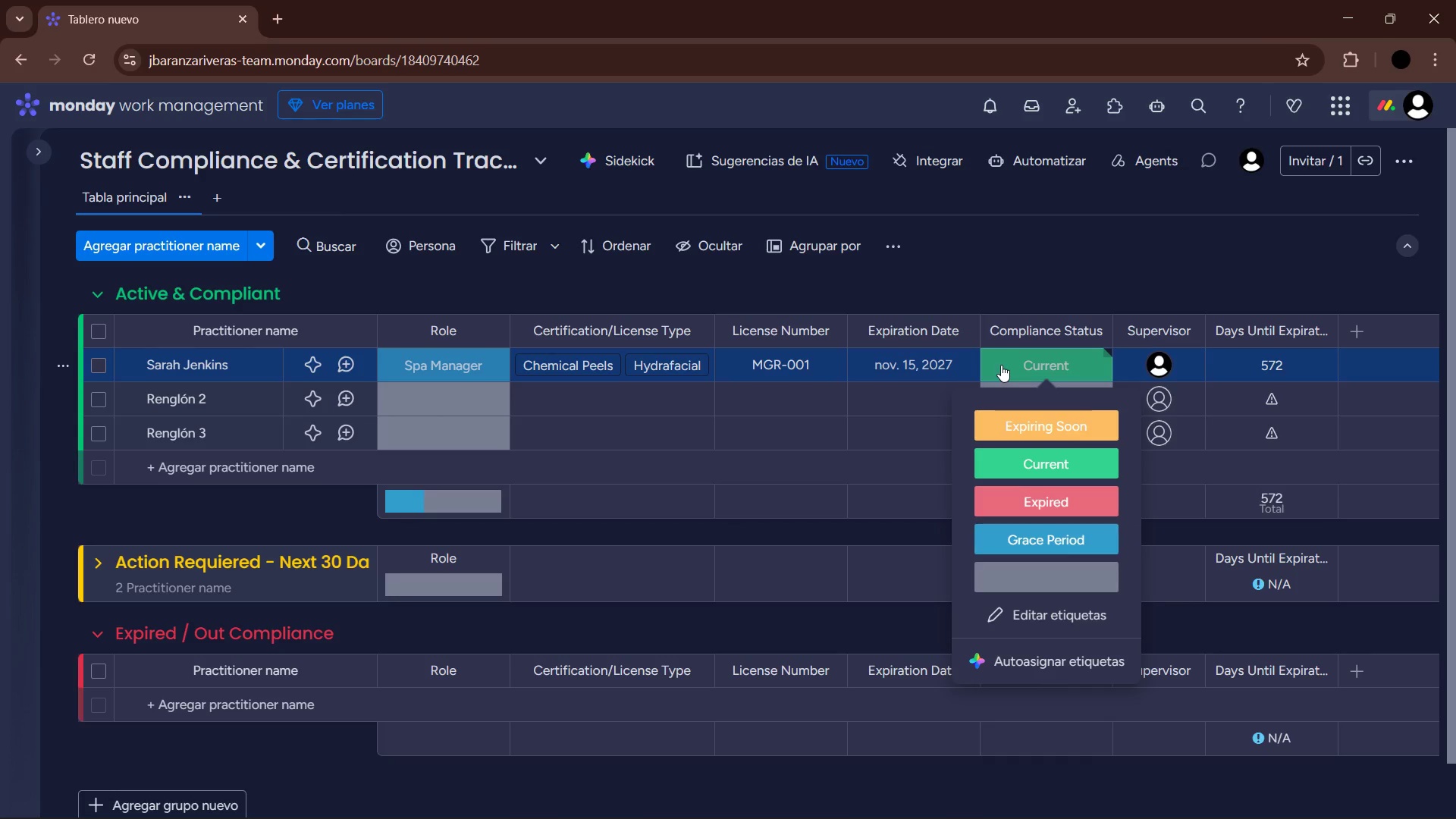 
left_click([201, 402])
 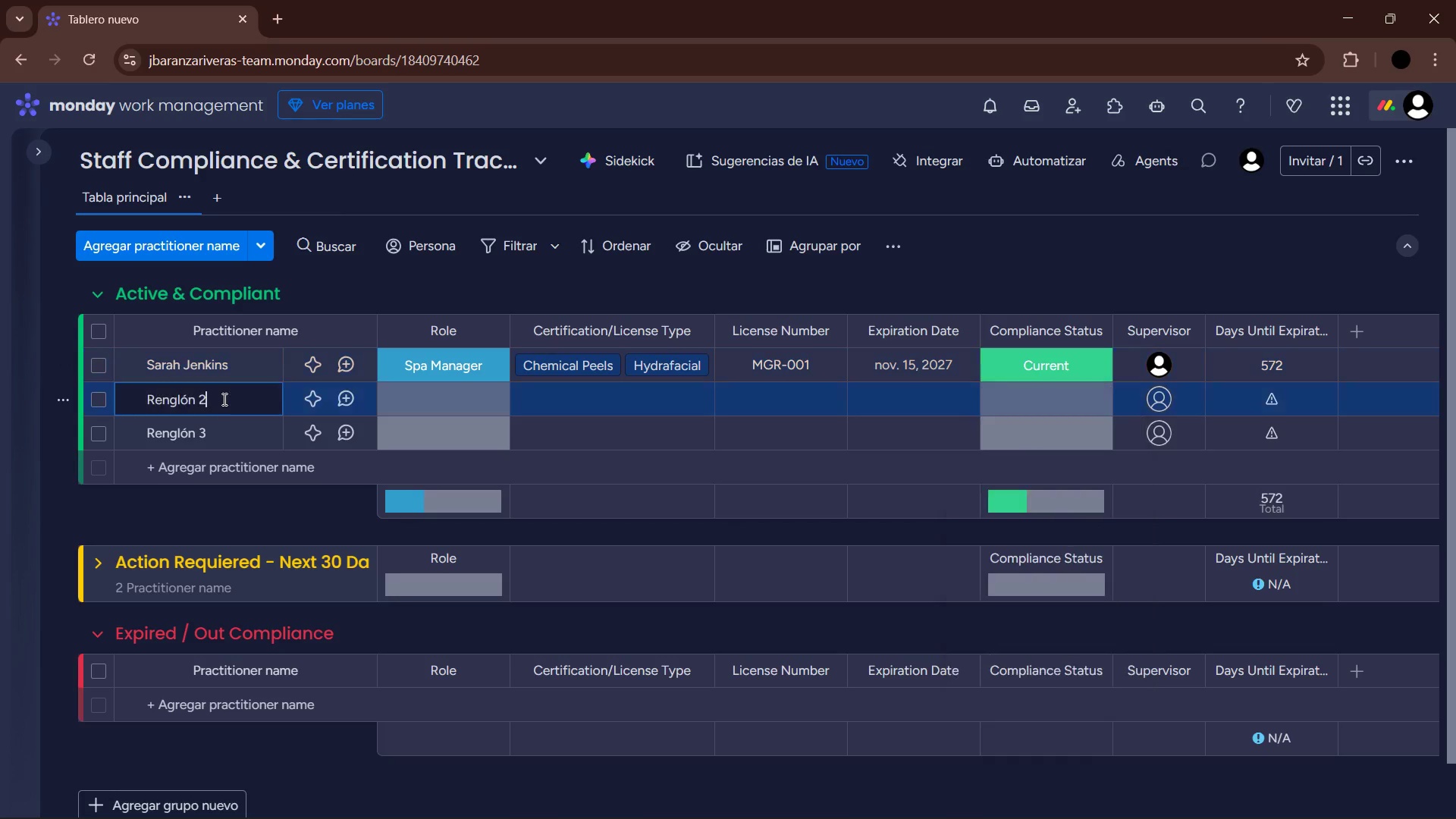 
left_click_drag(start_coordinate=[228, 398], to_coordinate=[135, 397])
 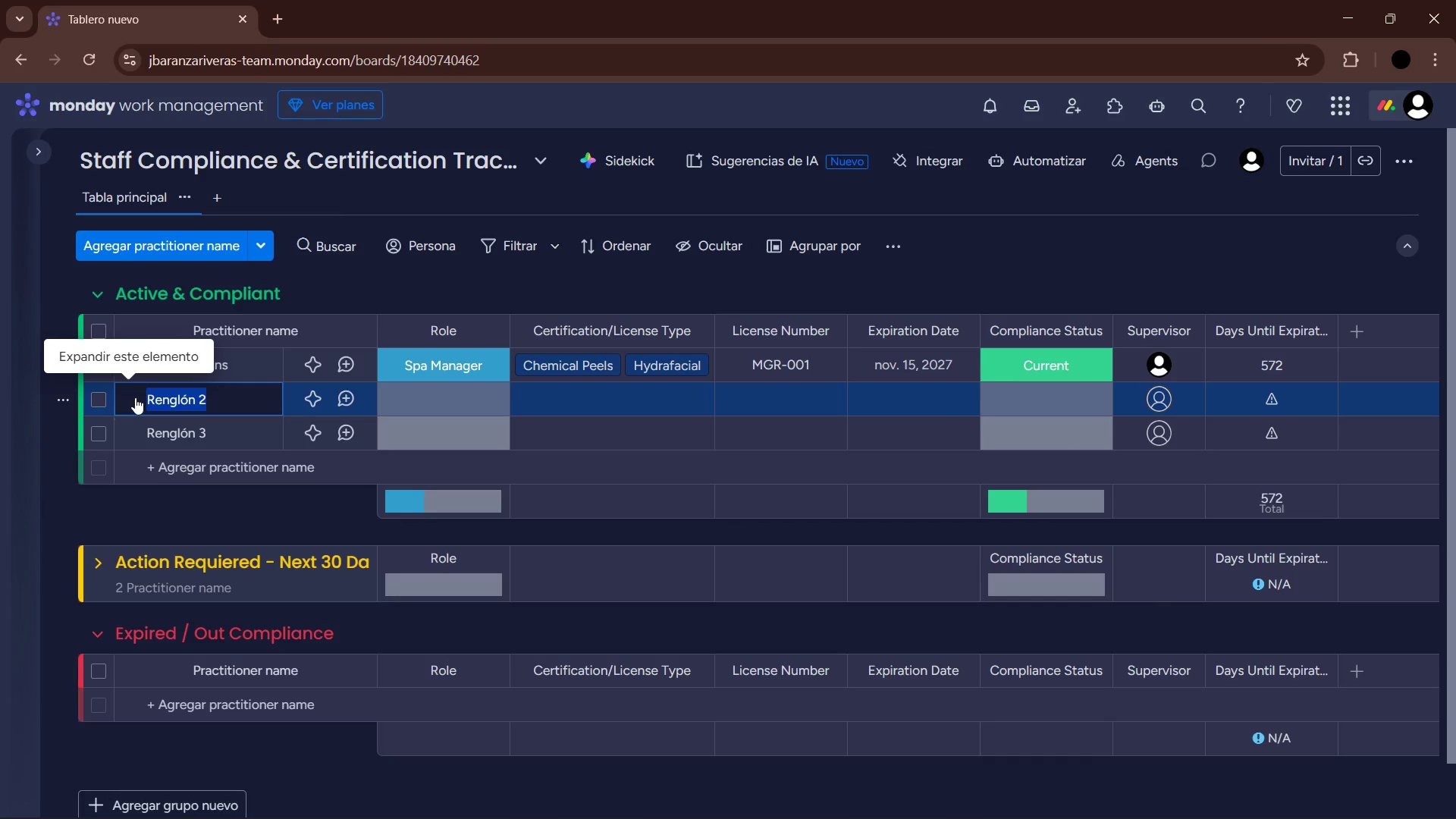 
key(Backspace)
type(jUL)
key(Backspace)
key(Backspace)
key(Backspace)
type(Julia Vance)
 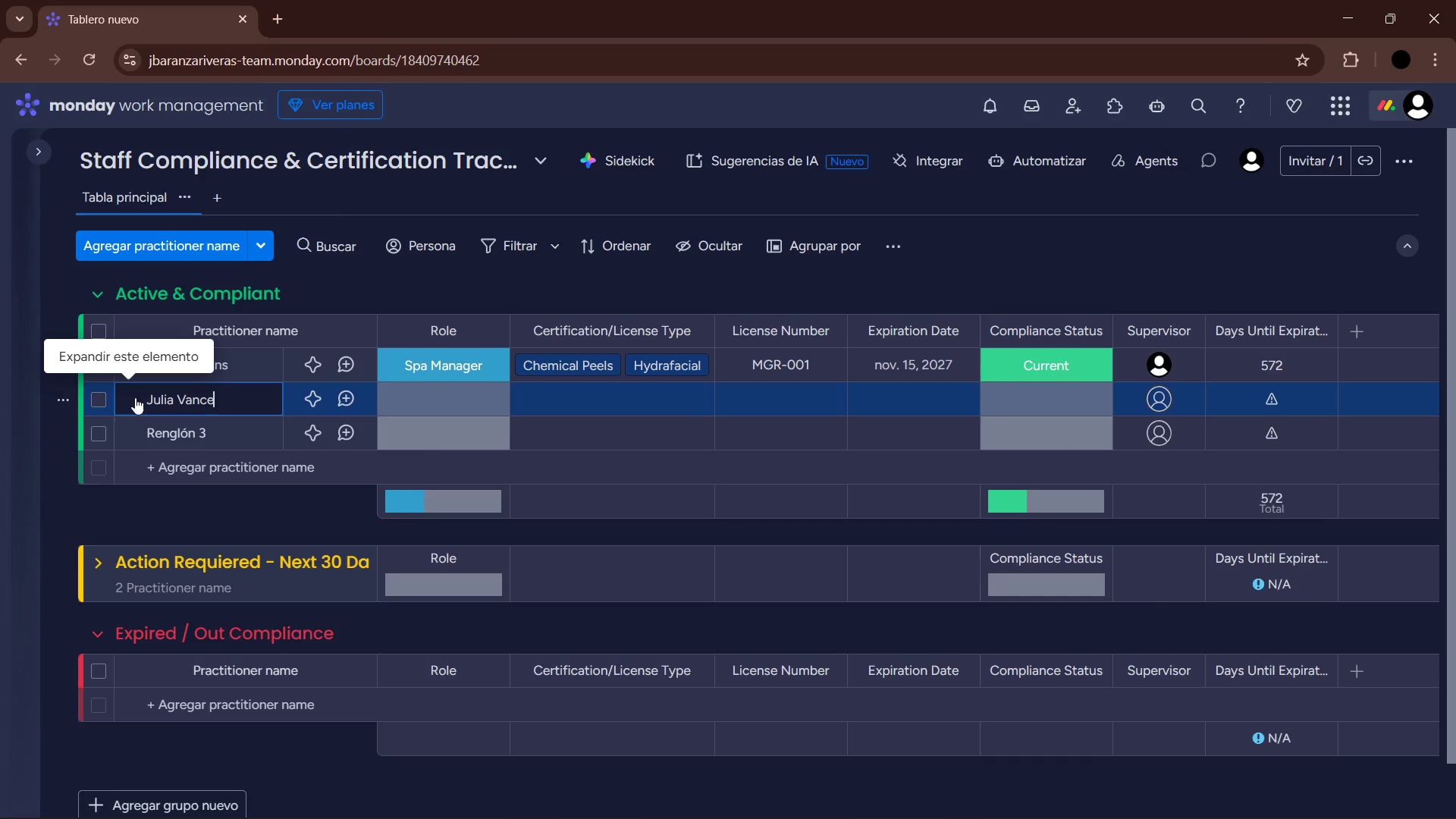 
left_click_drag(start_coordinate=[441, 397], to_coordinate=[491, 453])
 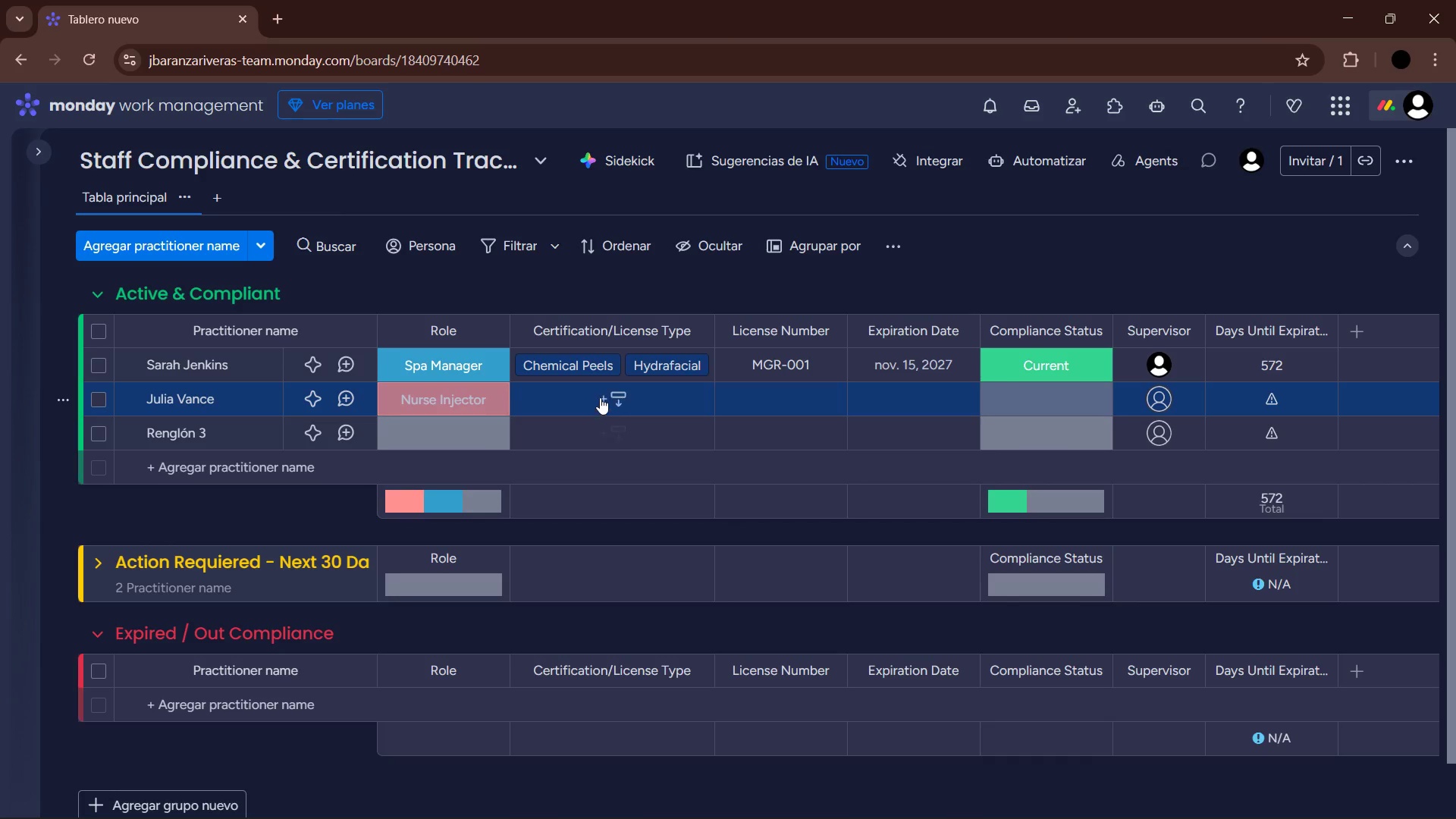 
left_click([600, 397])
 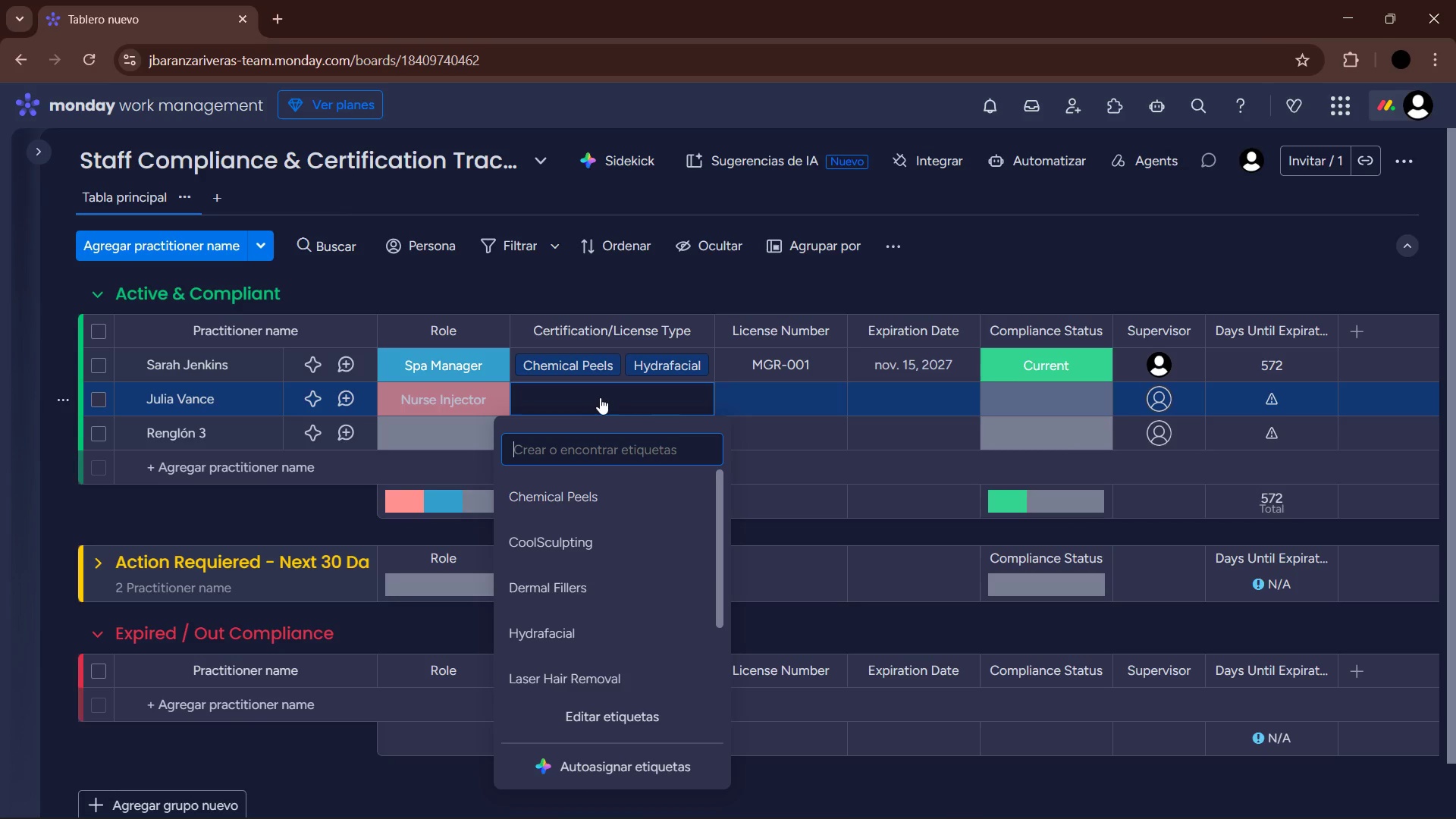 
wait(32.84)
 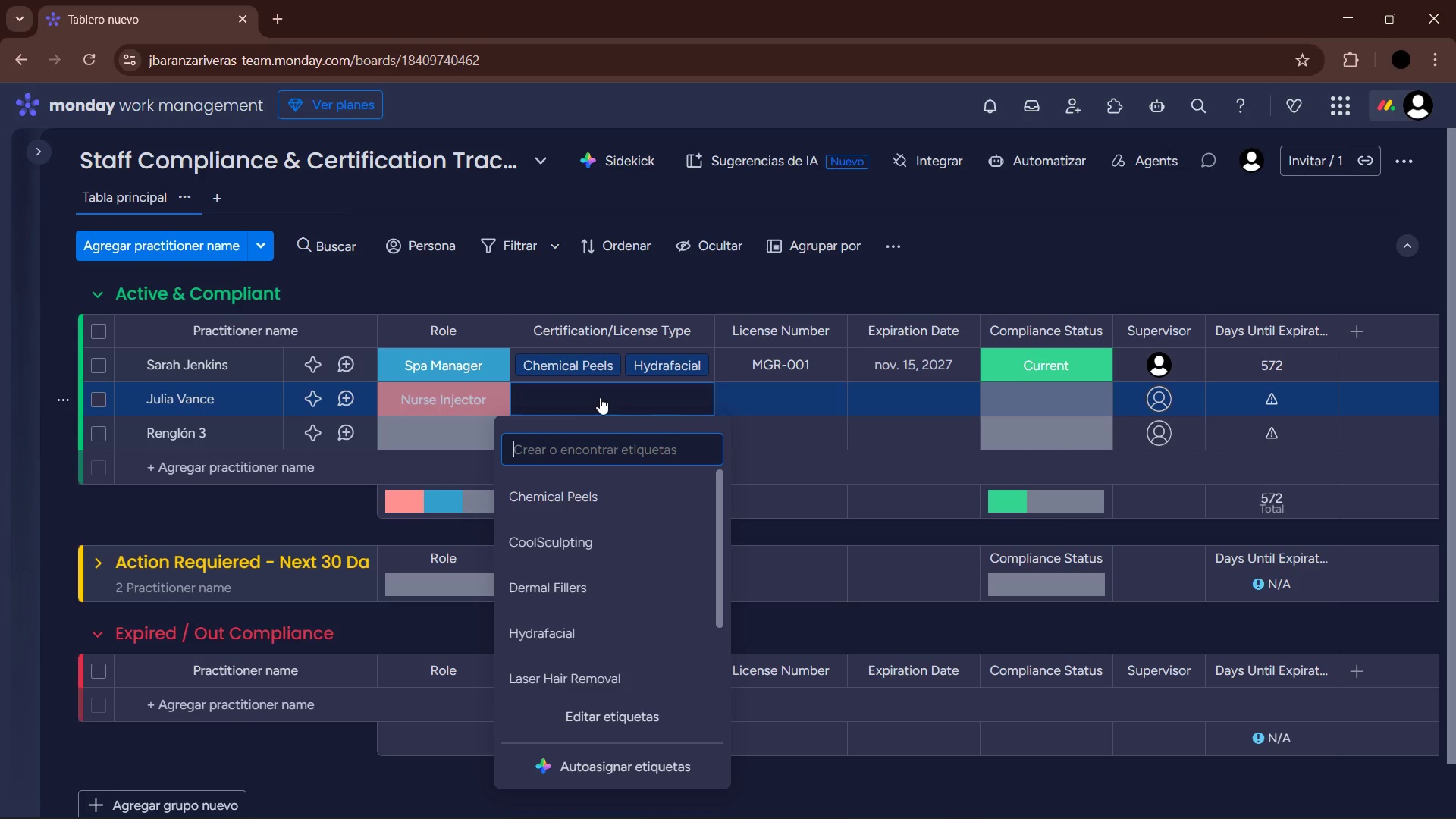 
scroll: coordinate [594, 581], scroll_direction: down, amount: 3.0
 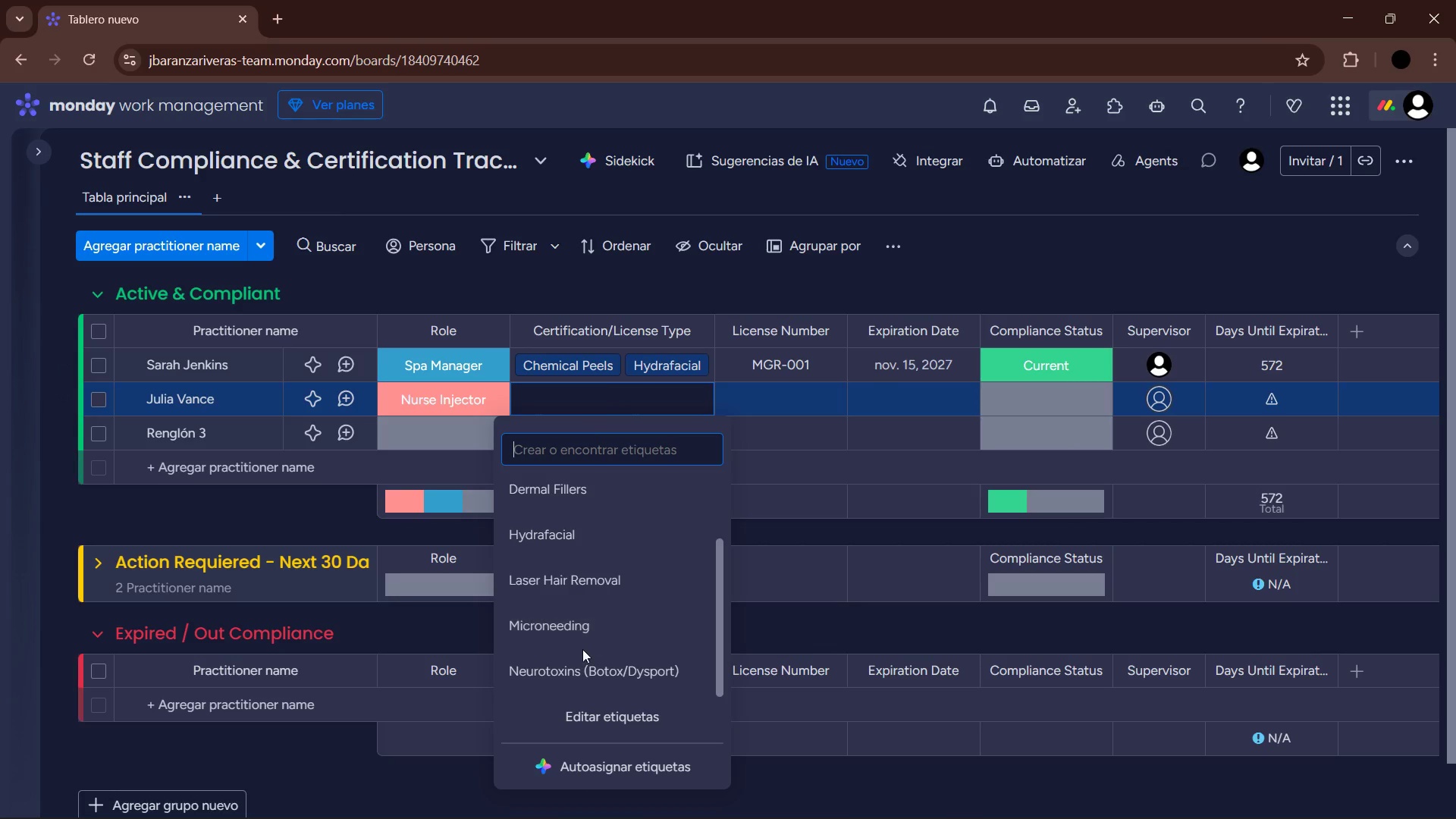 
left_click([590, 662])
 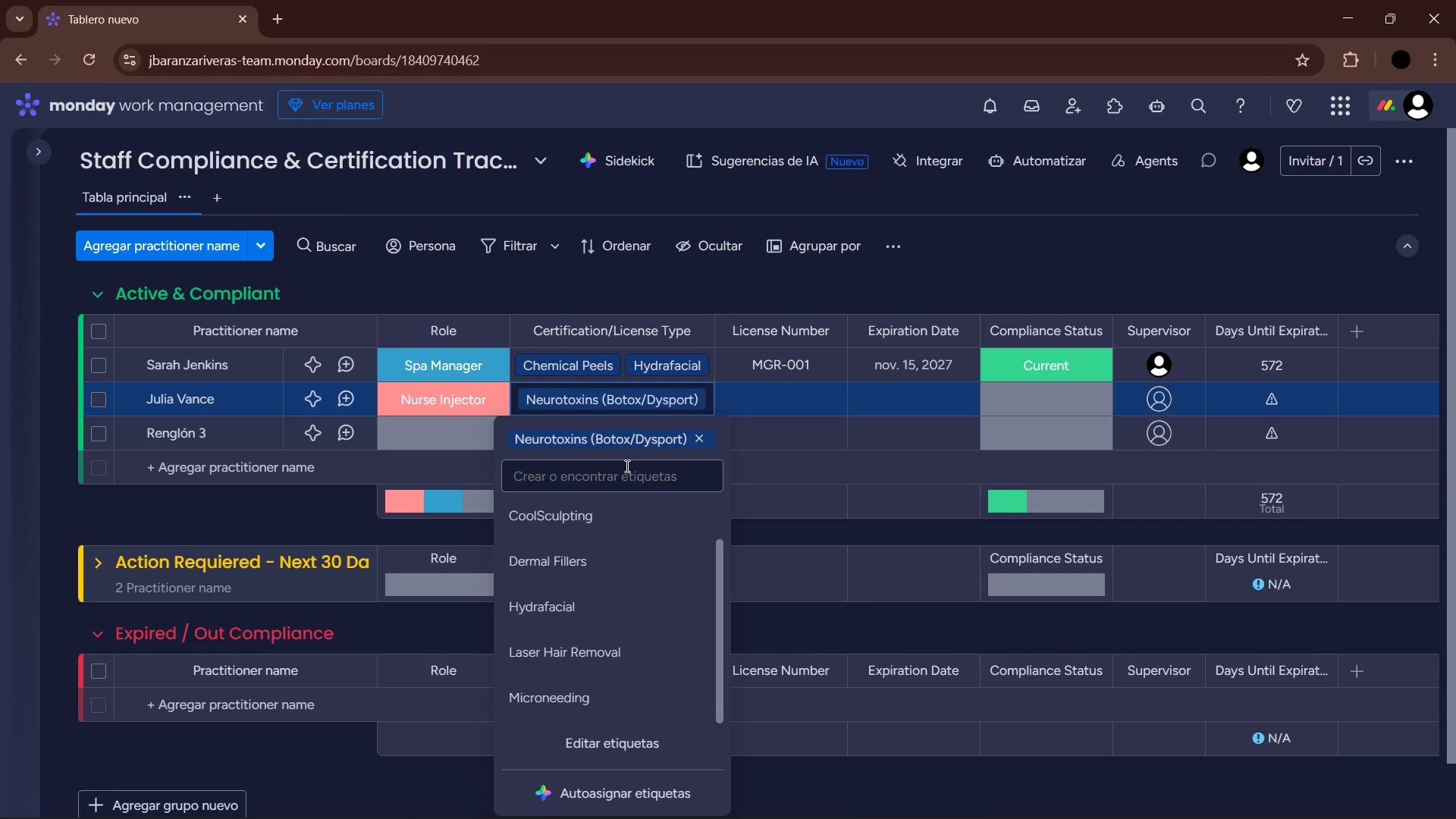 
left_click([579, 566])
 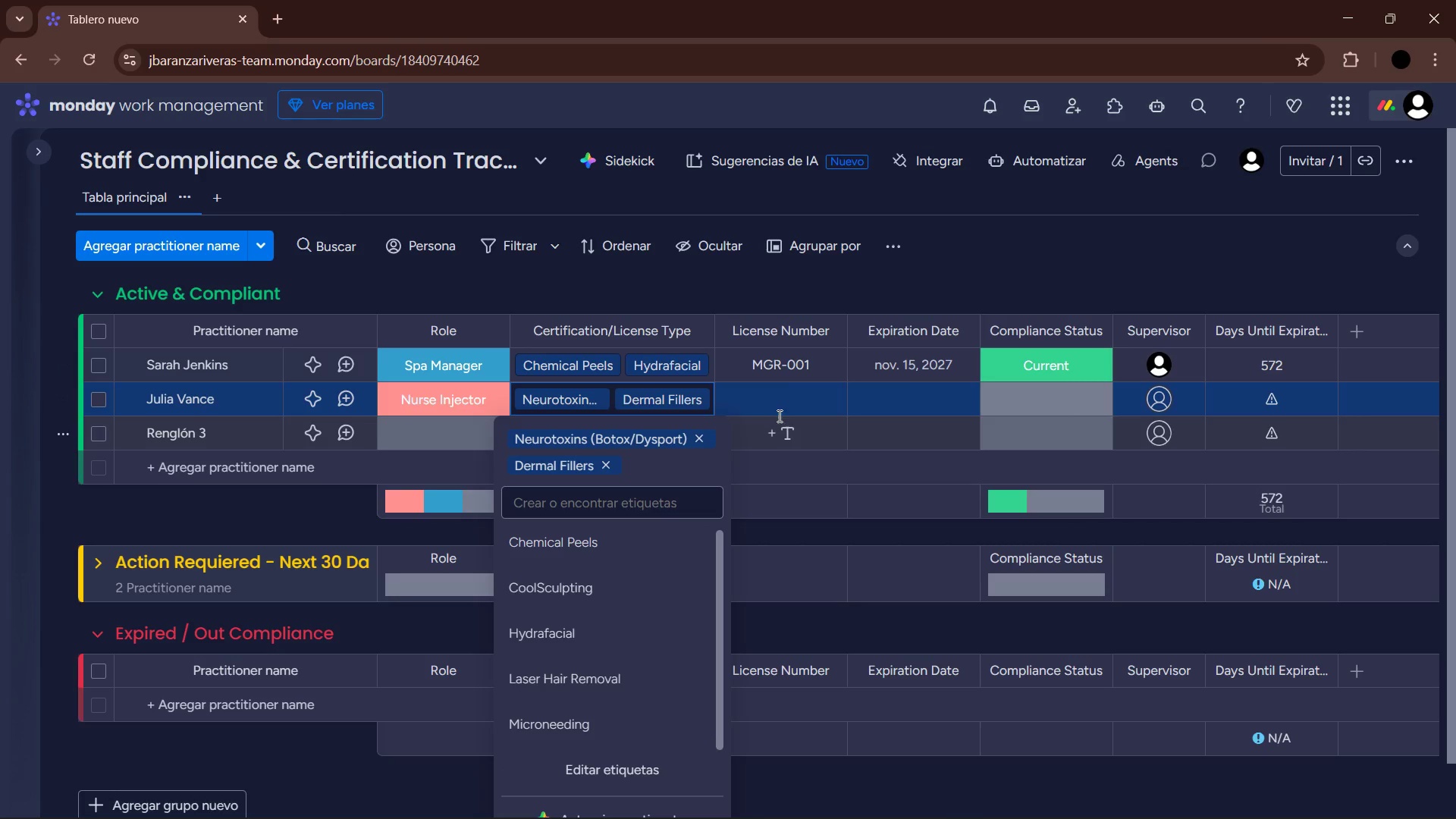 
left_click([785, 401])
 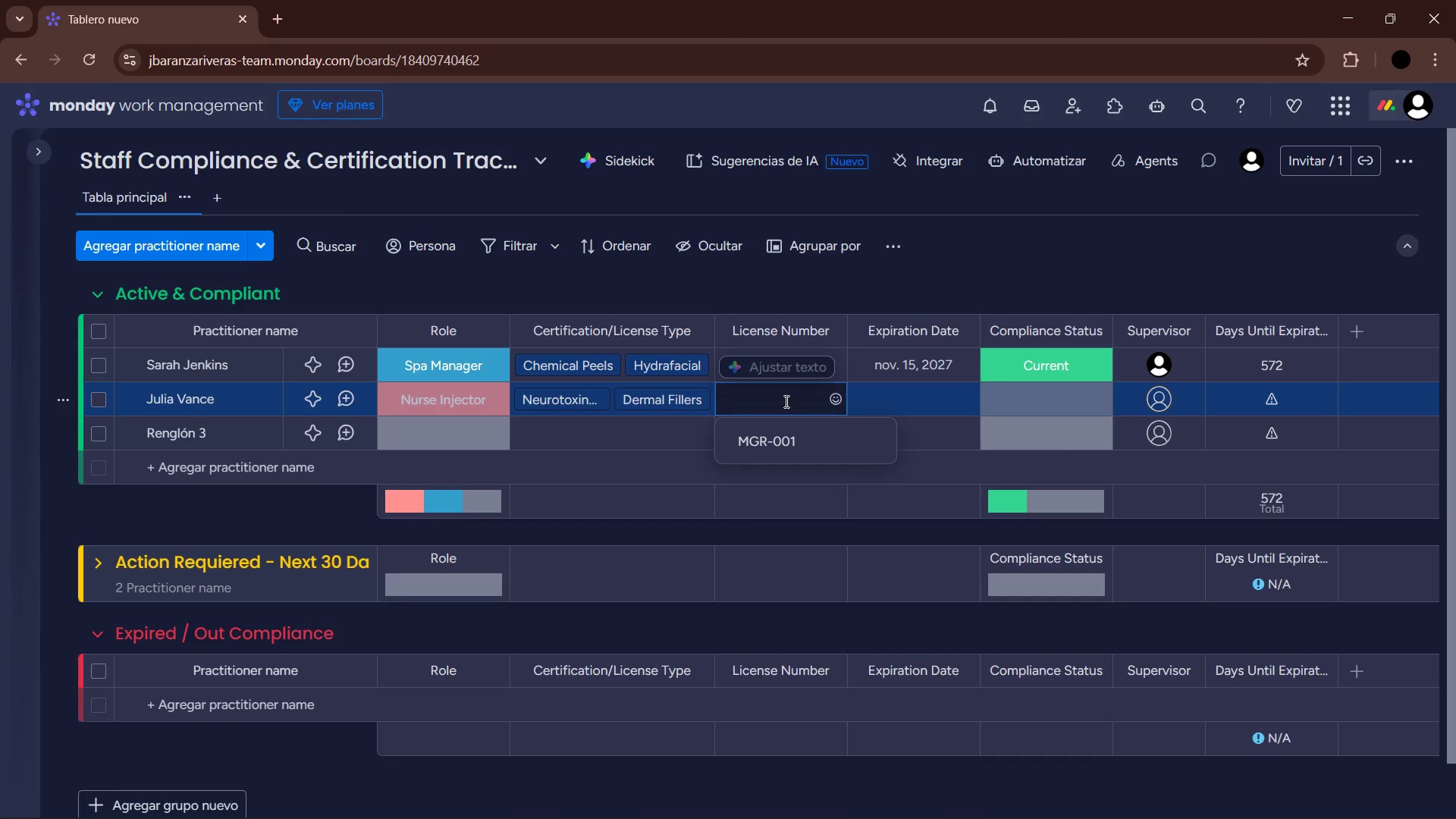 
type(RN-99203)
key(NumpadEnter)
 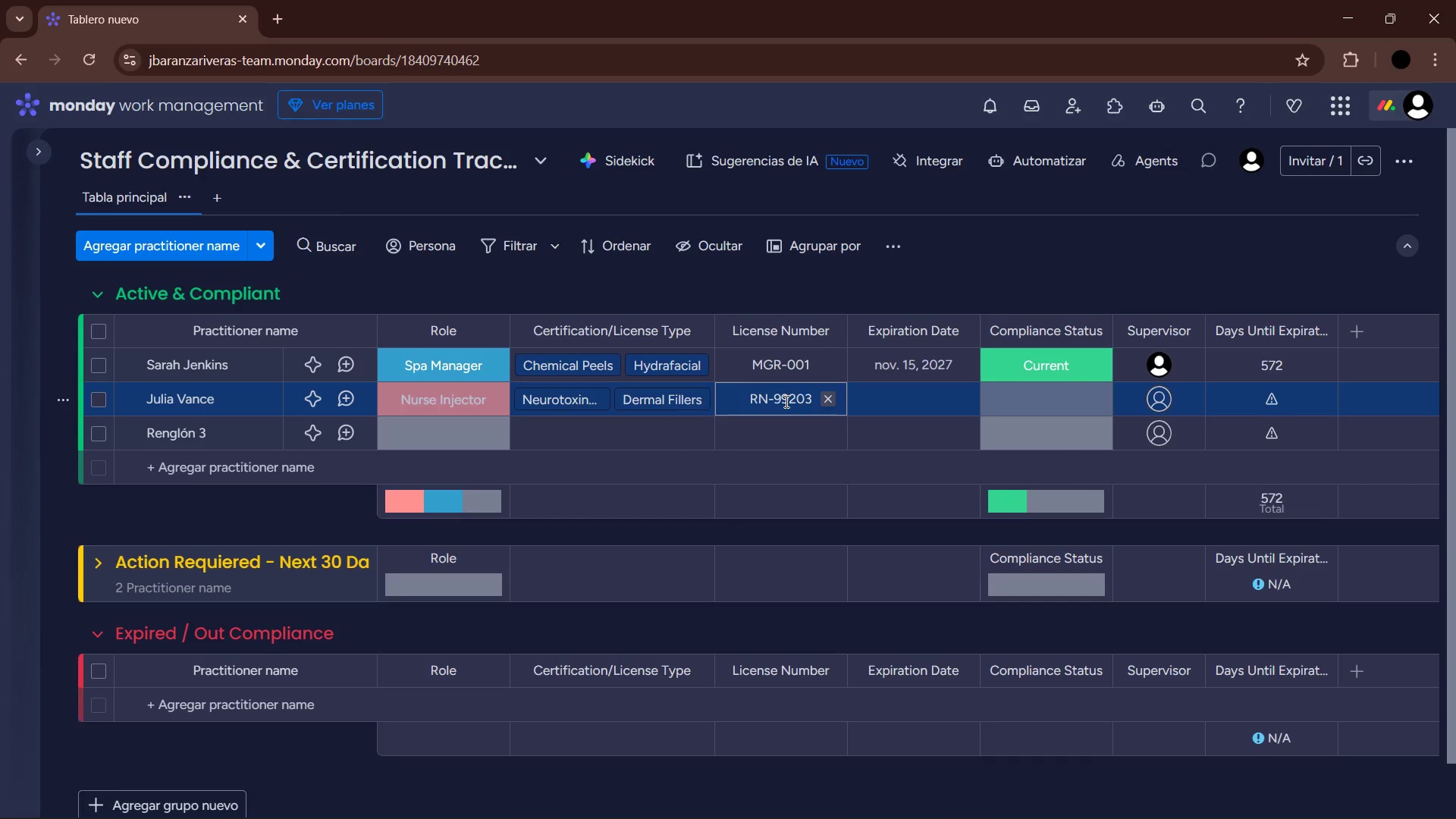 
key(ArrowRight)
 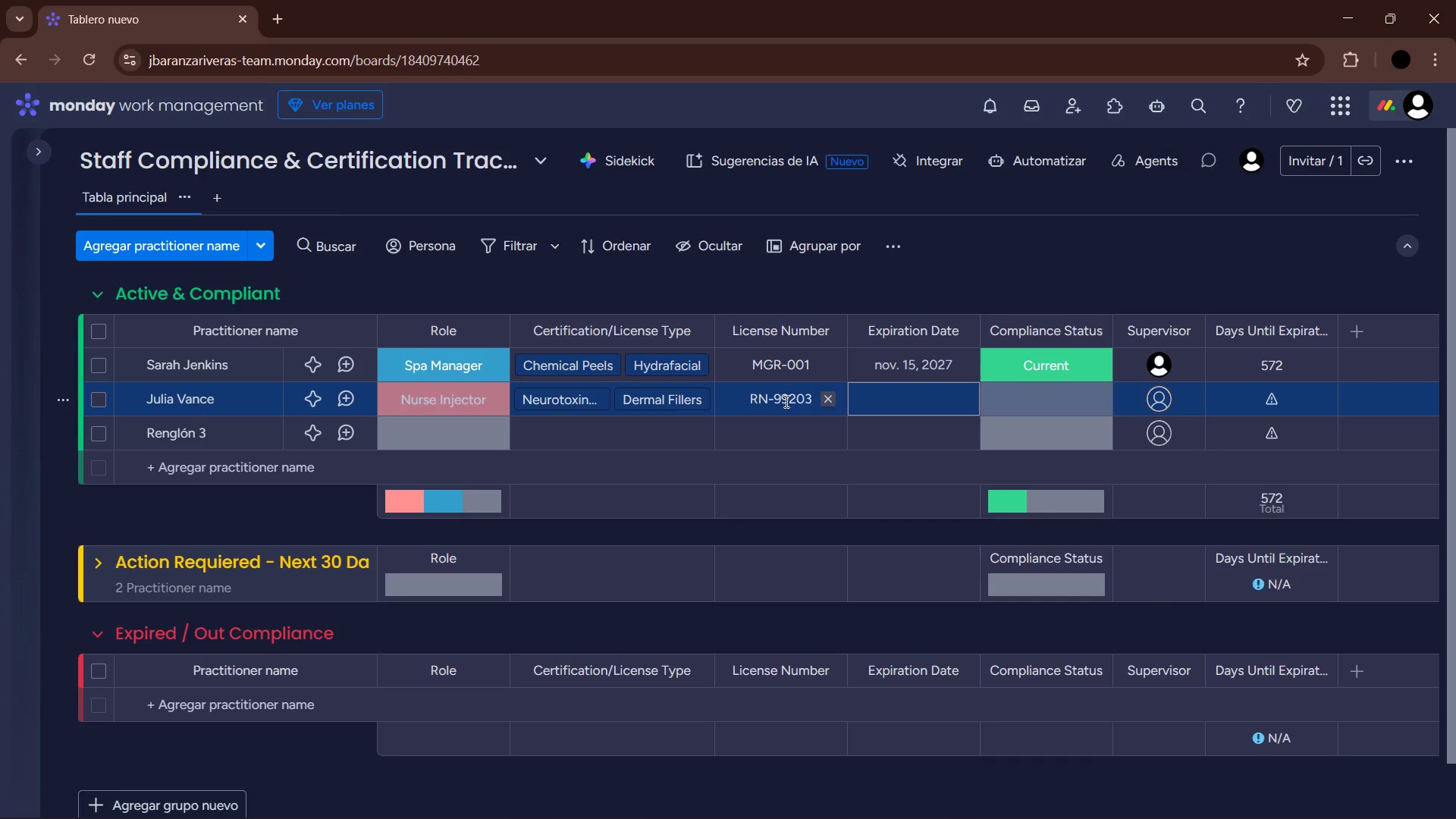 
left_click([876, 413])
 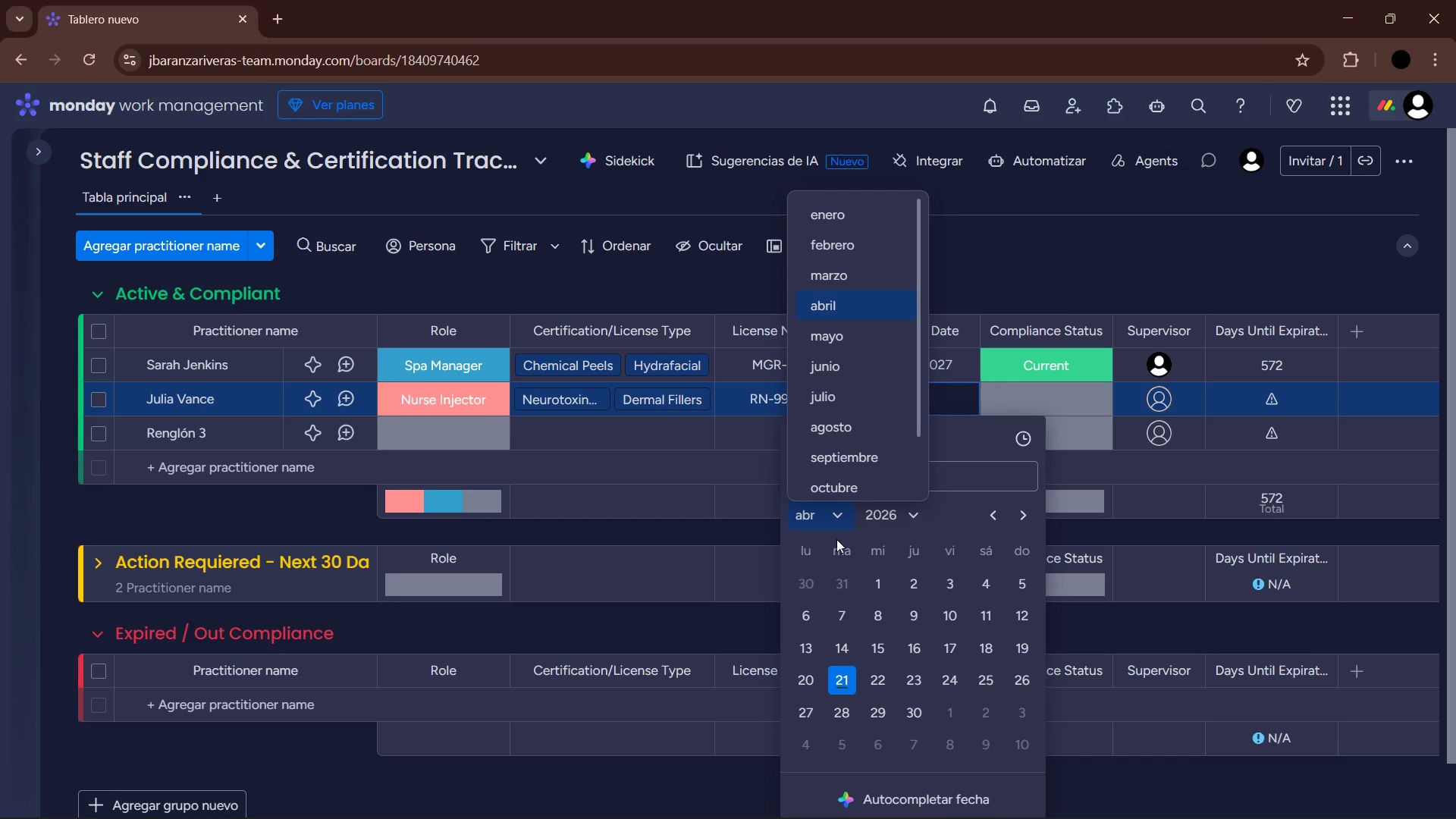 
scroll: coordinate [852, 472], scroll_direction: down, amount: 2.0
 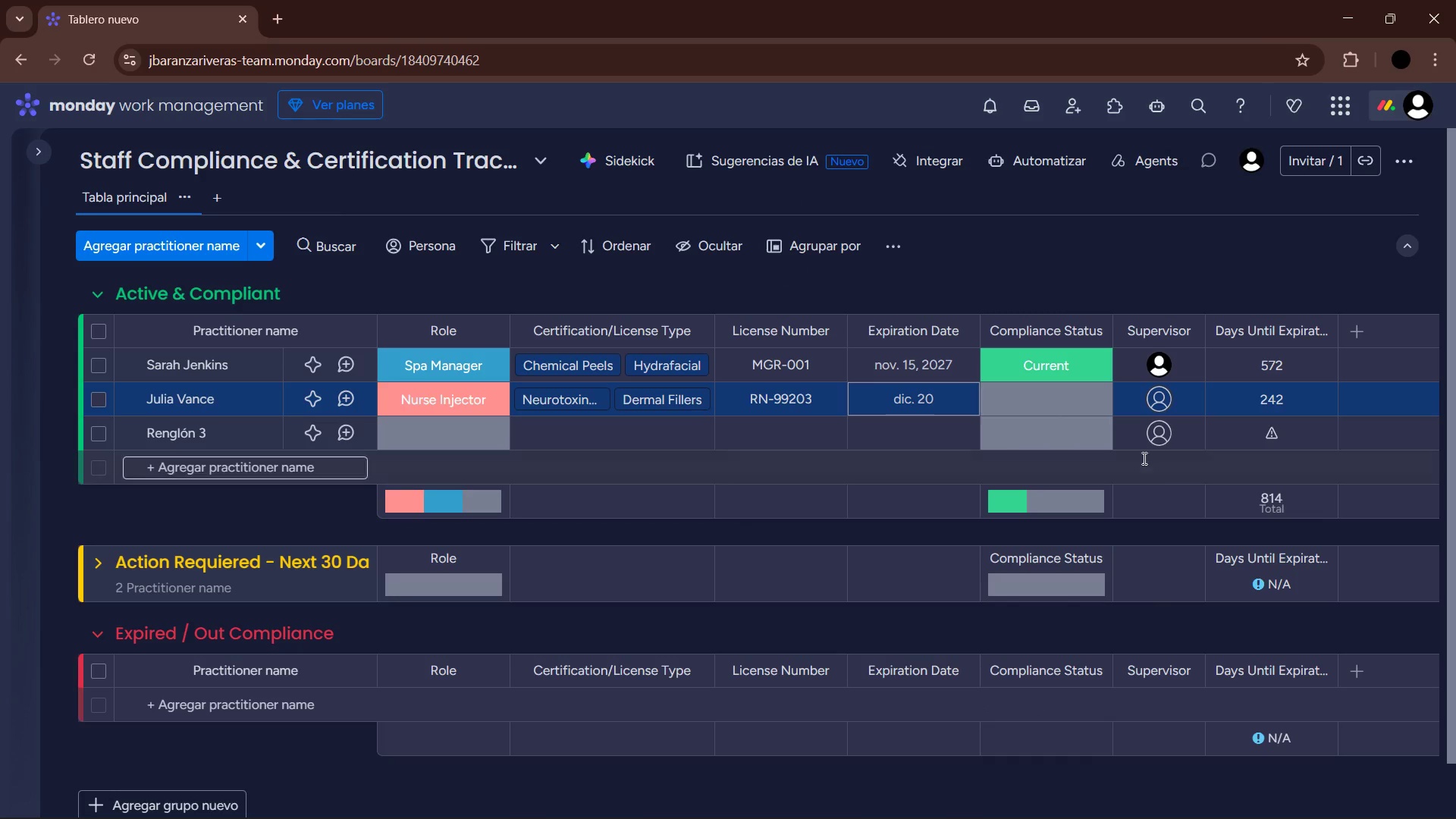 
left_click([1053, 494])
 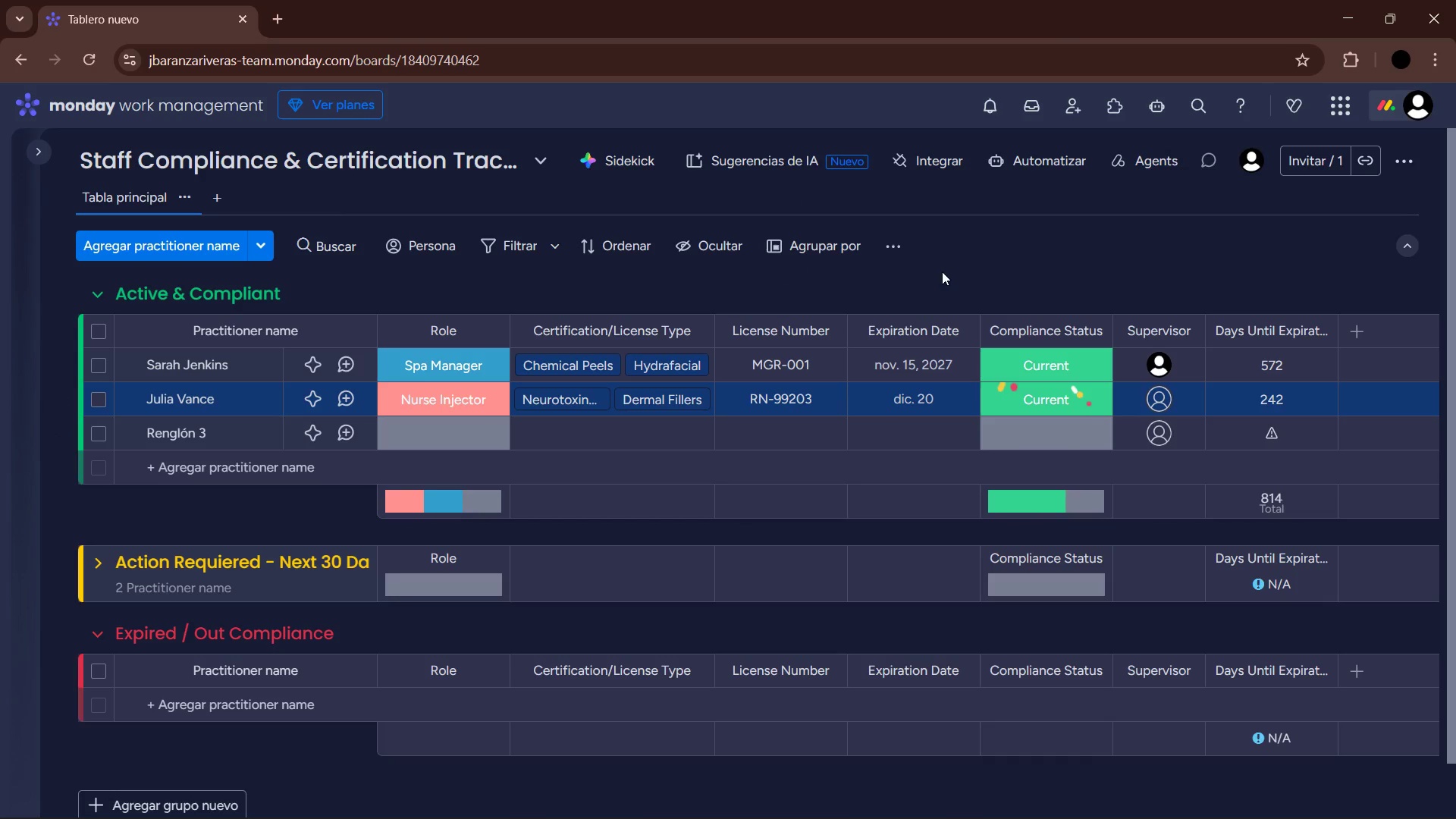 
left_click([1157, 402])
 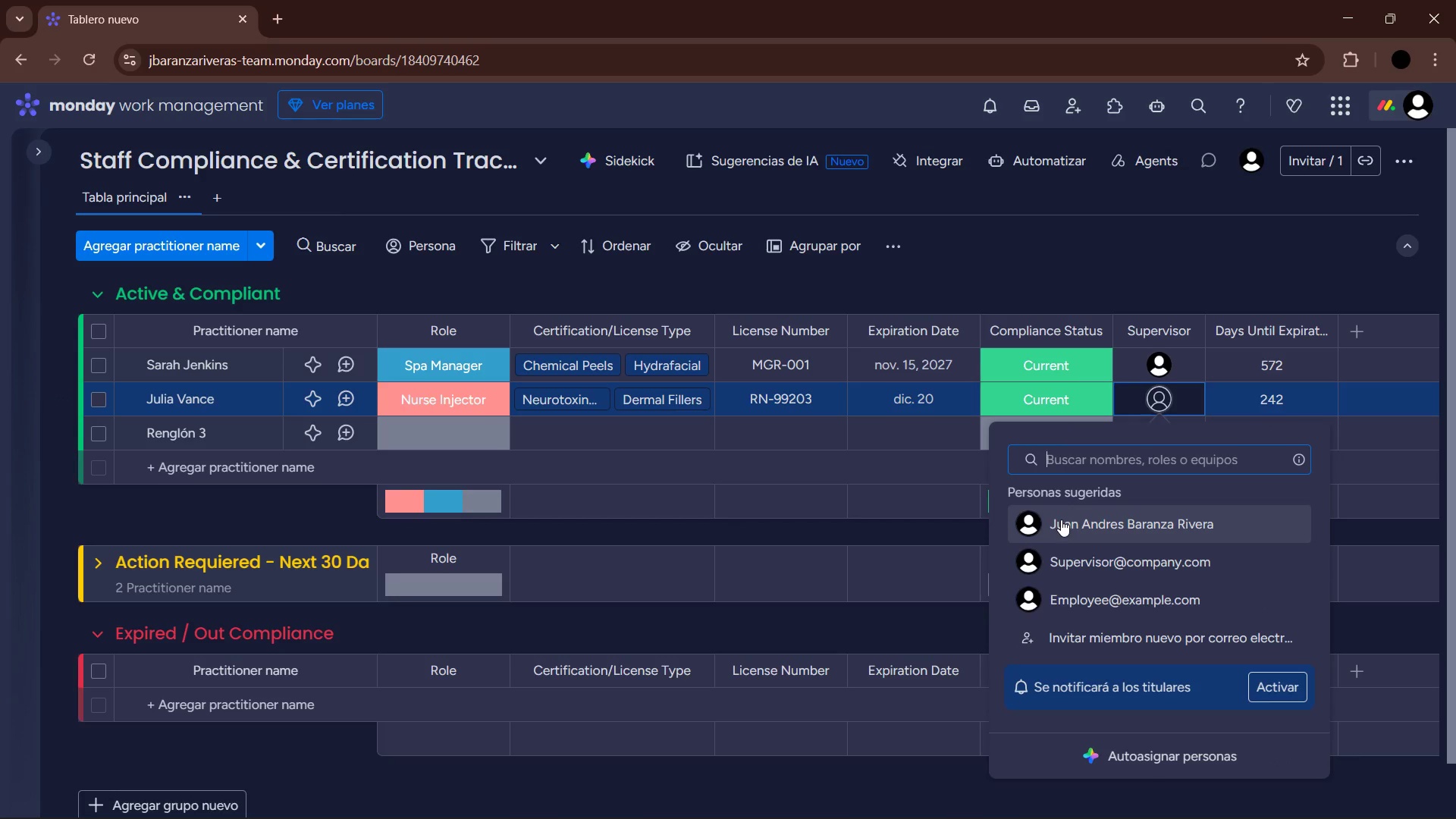 
left_click([1080, 560])
 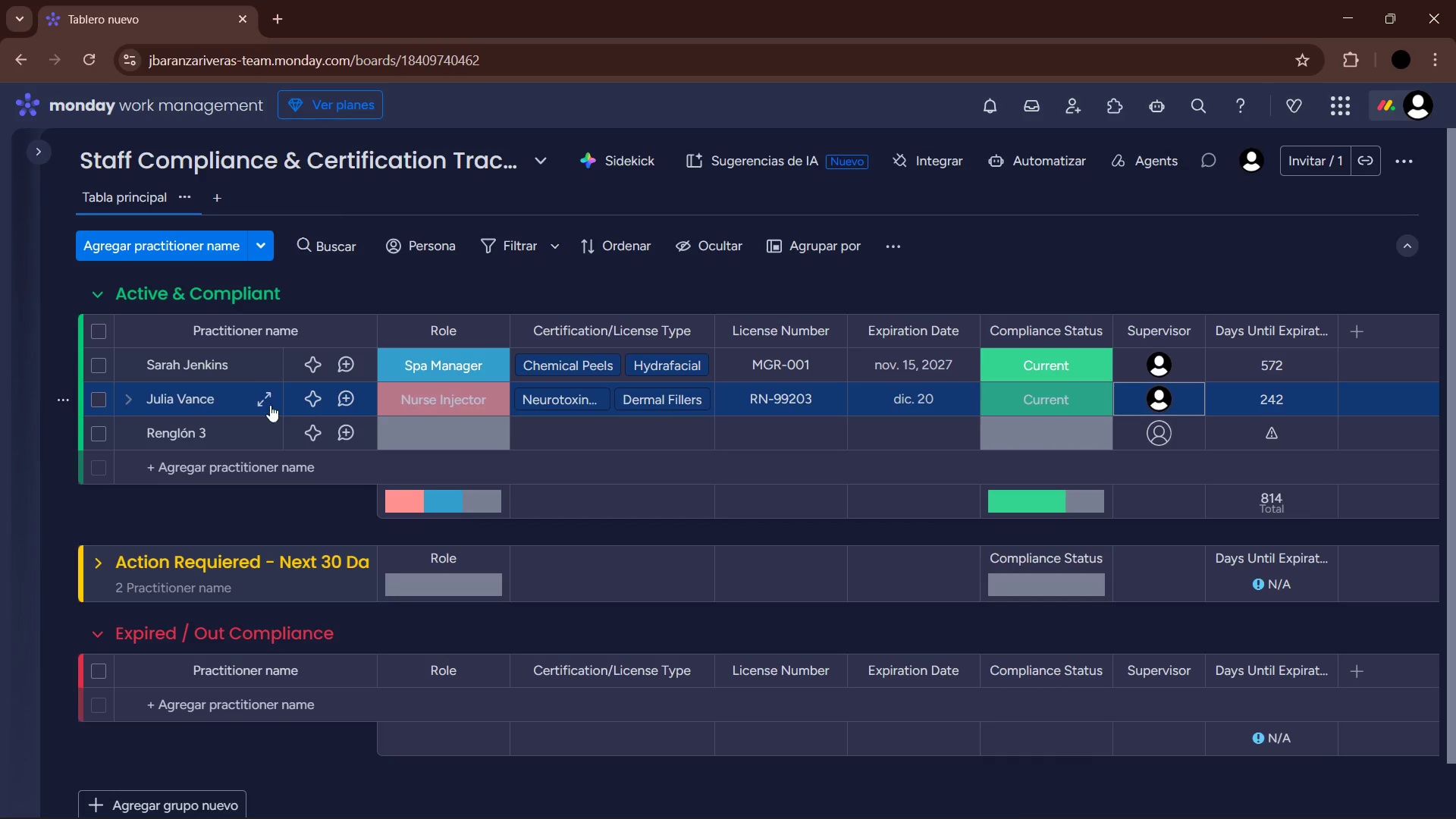 
left_click([193, 427])
 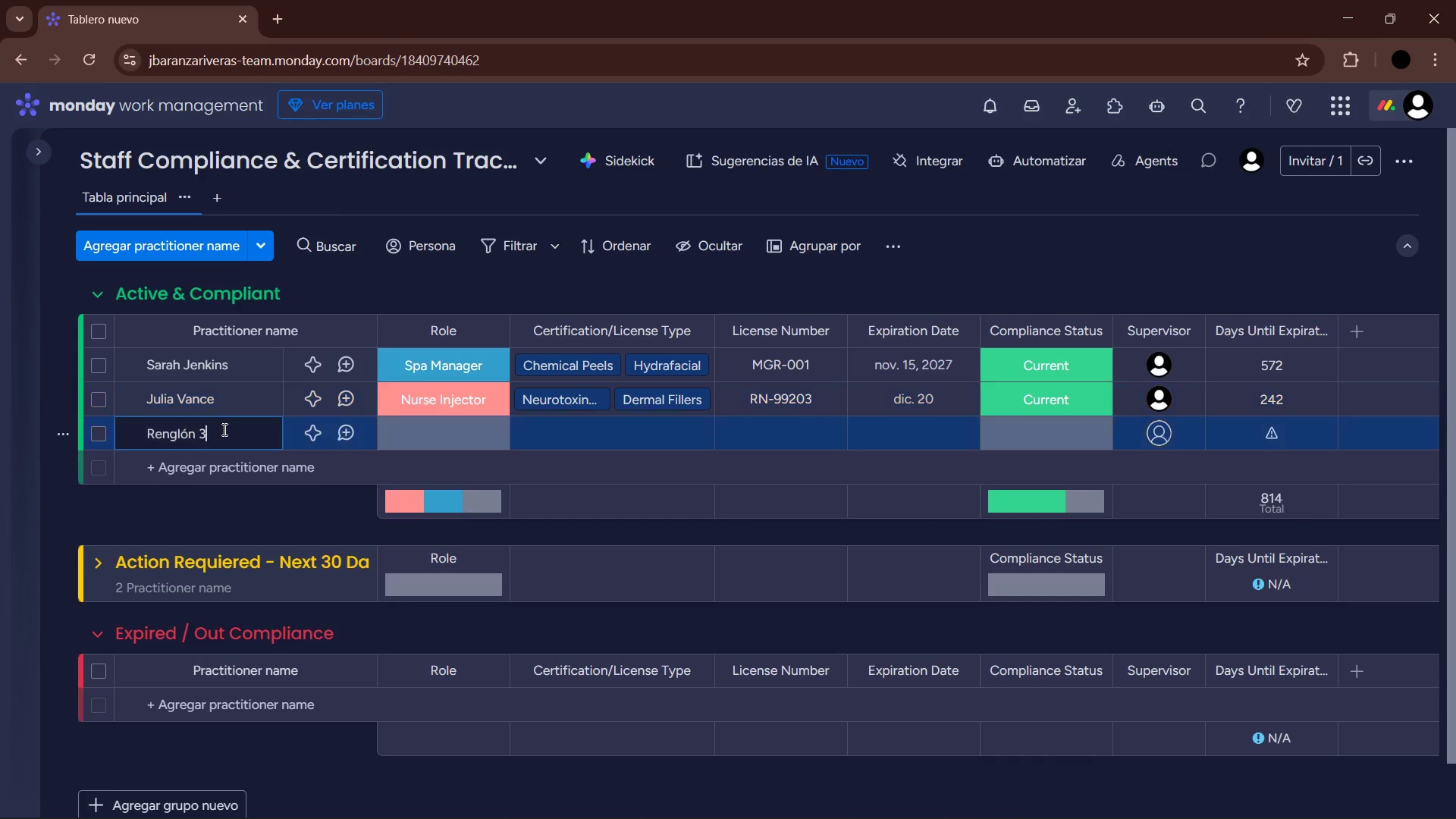 
left_click_drag(start_coordinate=[223, 429], to_coordinate=[127, 438])
 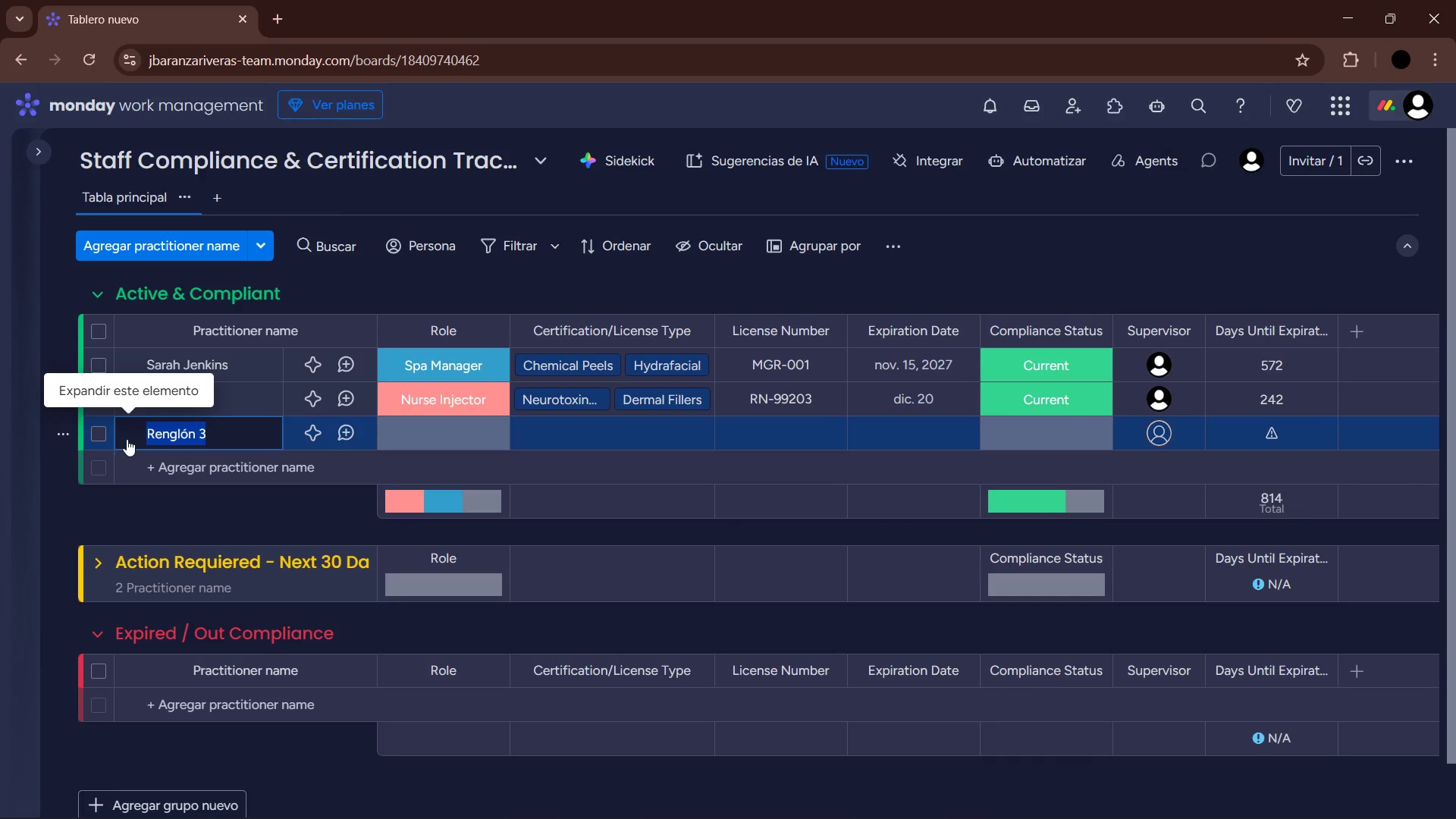 
type(m)
key(Backspace)
type(Marcus Thorm)
key(Backspace)
type(ne)
 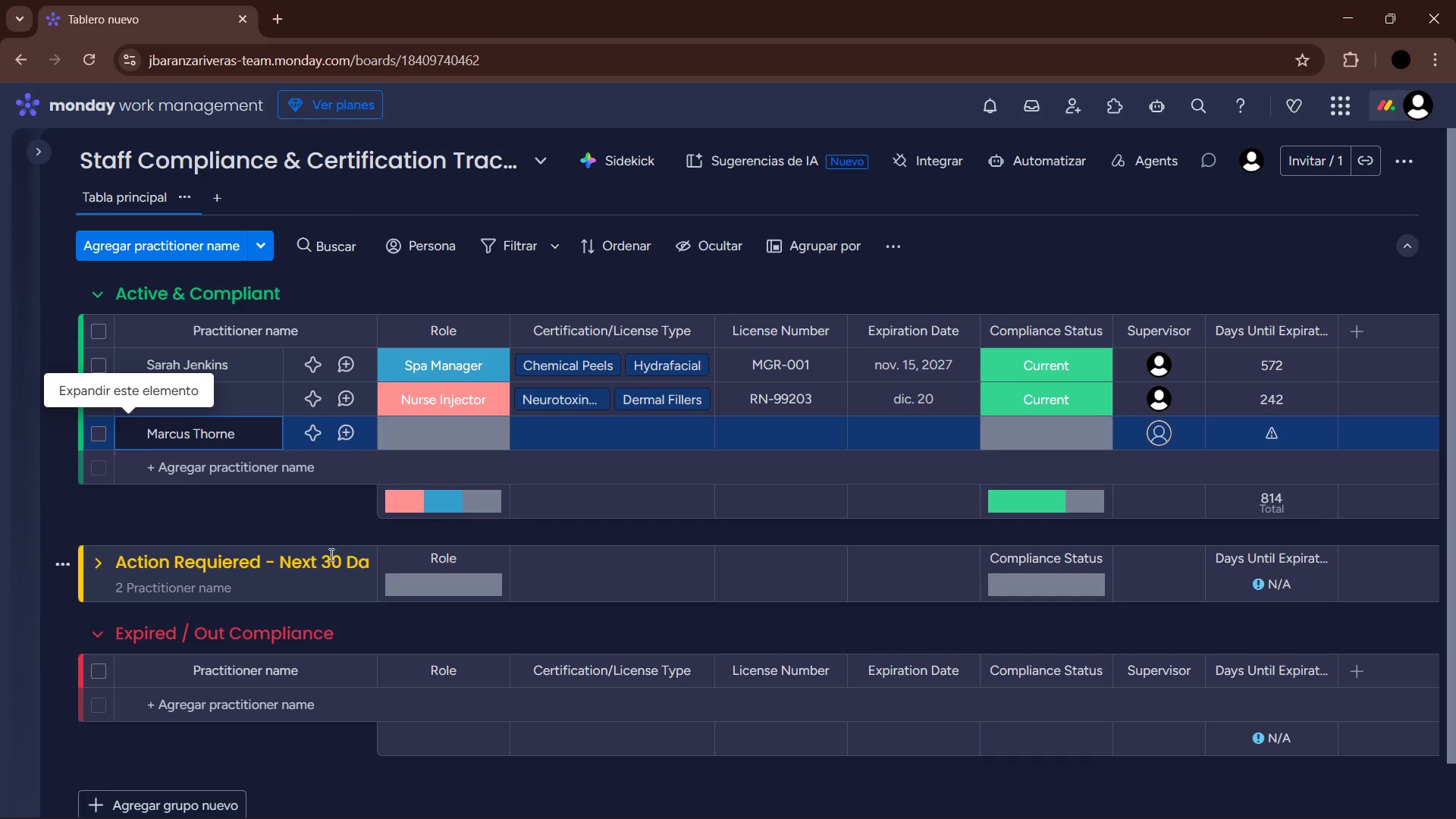 
left_click([315, 494])
 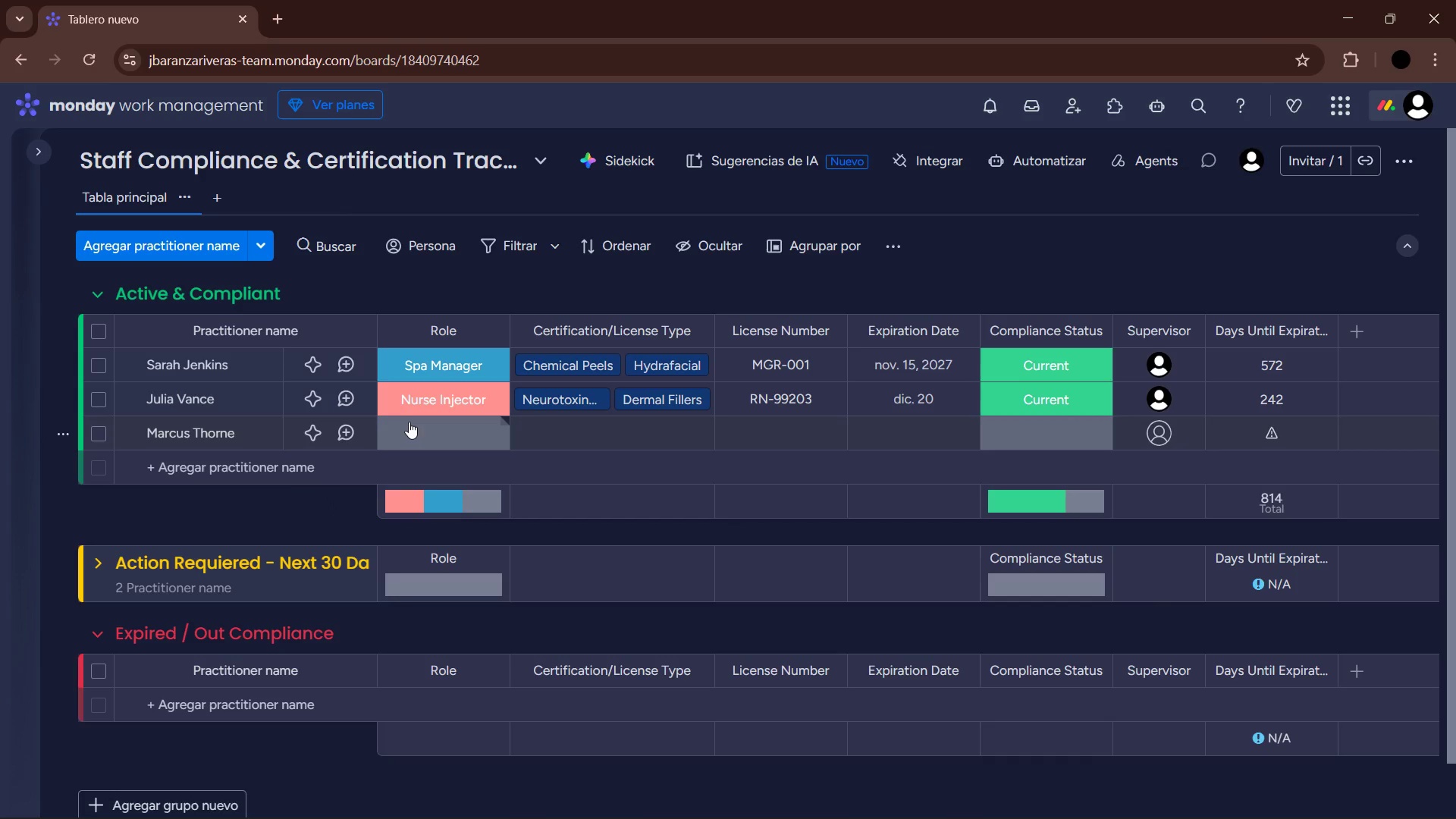 
left_click([409, 422])
 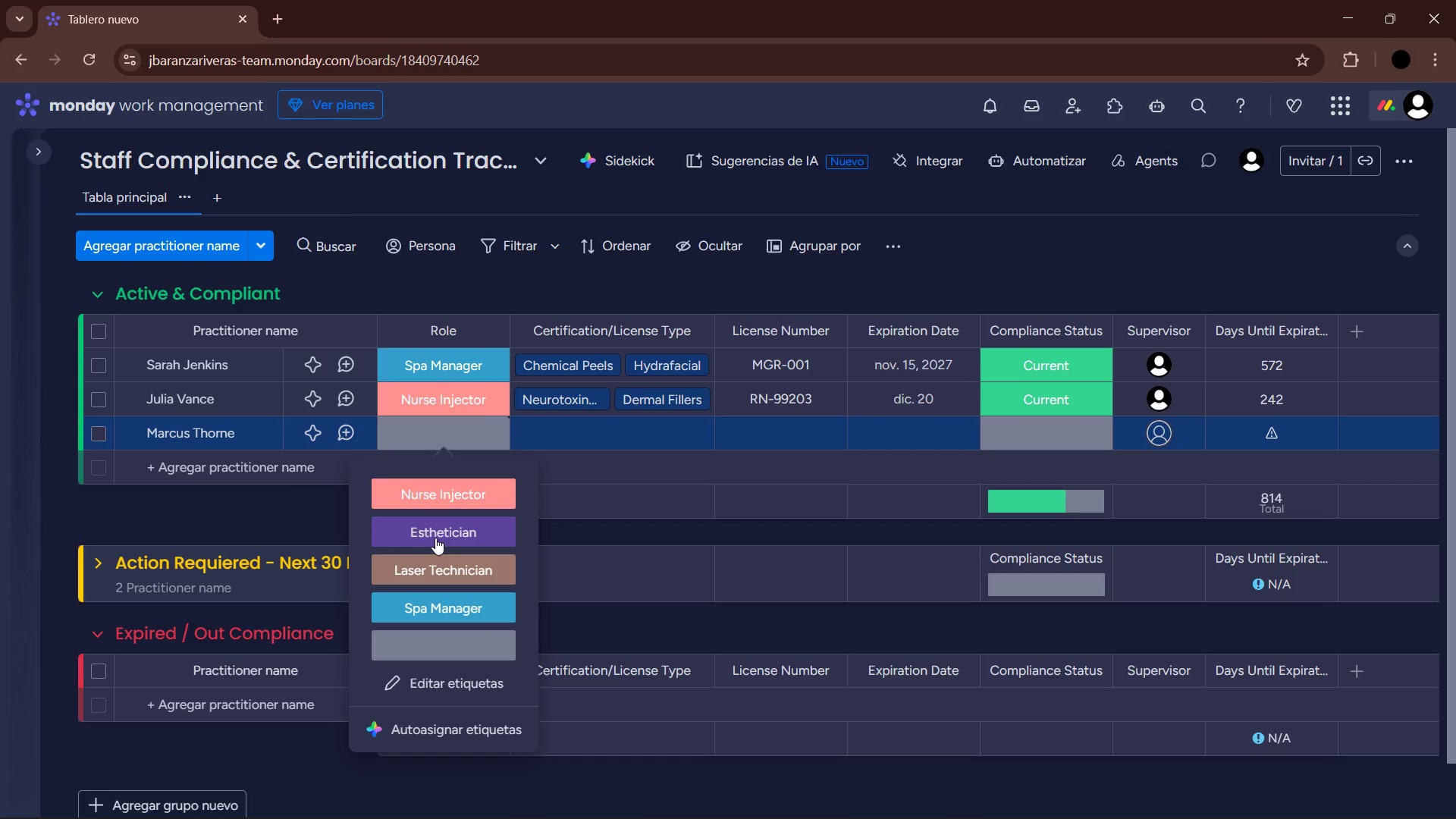 
left_click([450, 574])
 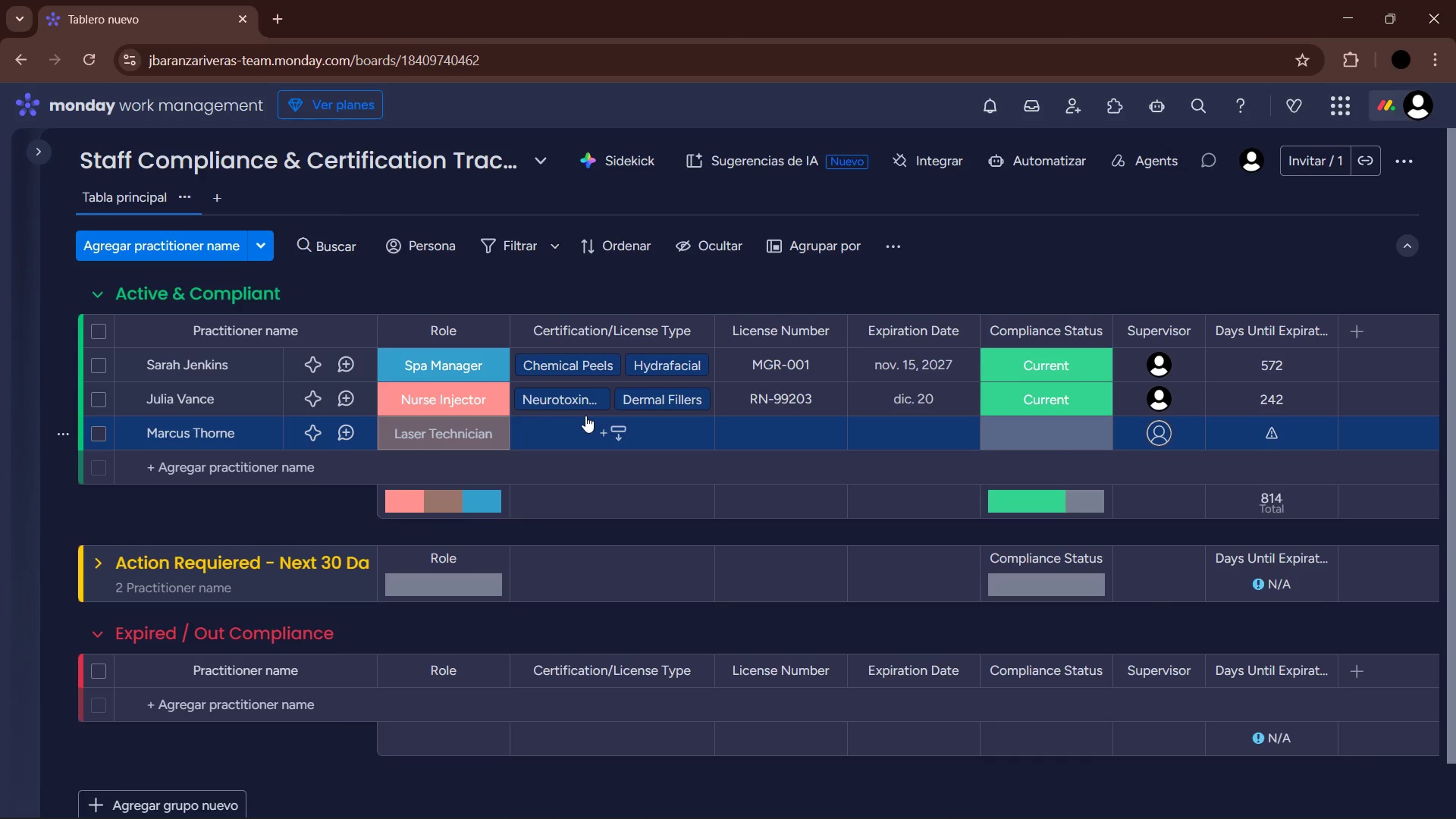 
left_click([584, 419])
 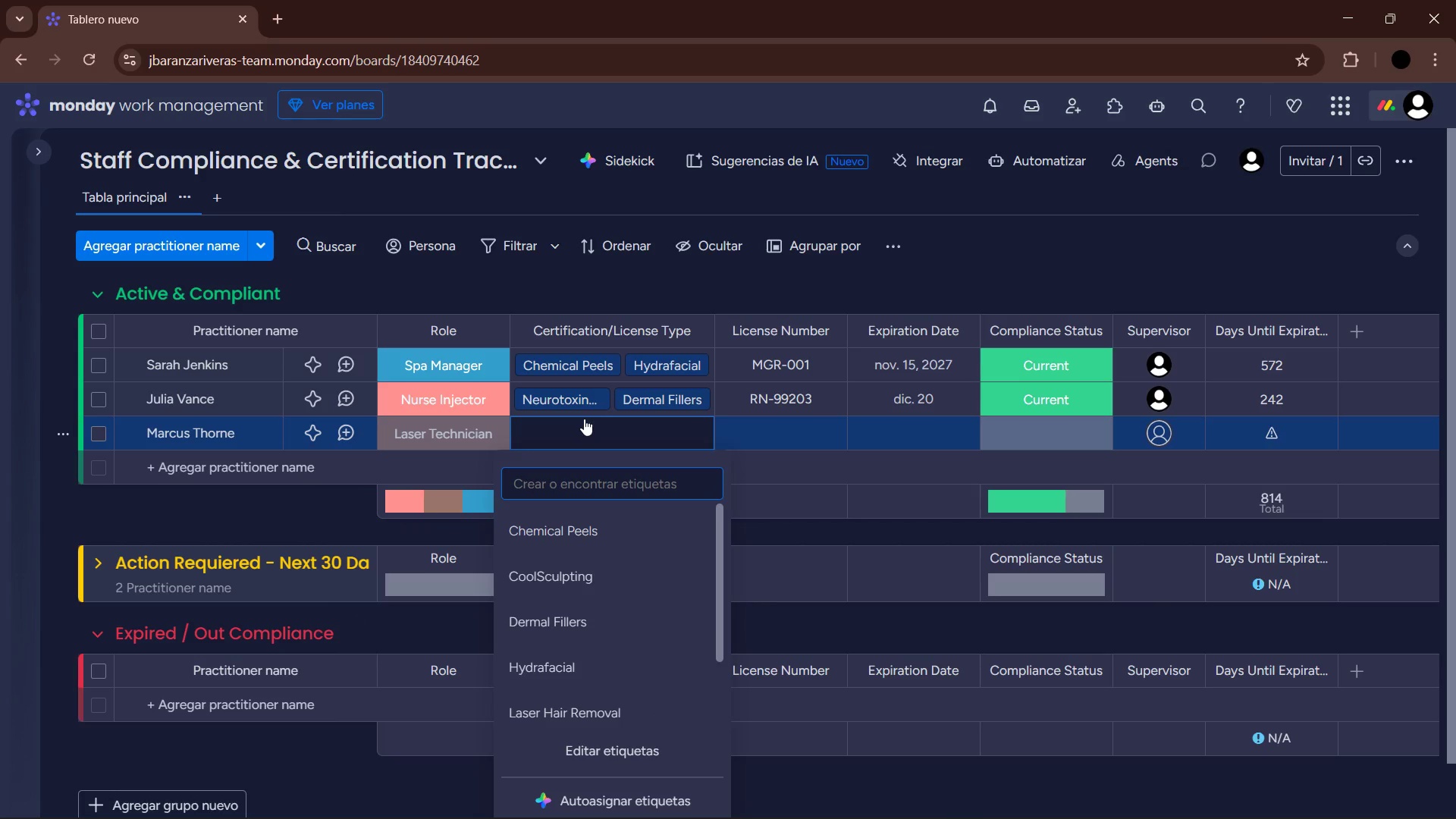 
scroll: coordinate [588, 644], scroll_direction: down, amount: 1.0
 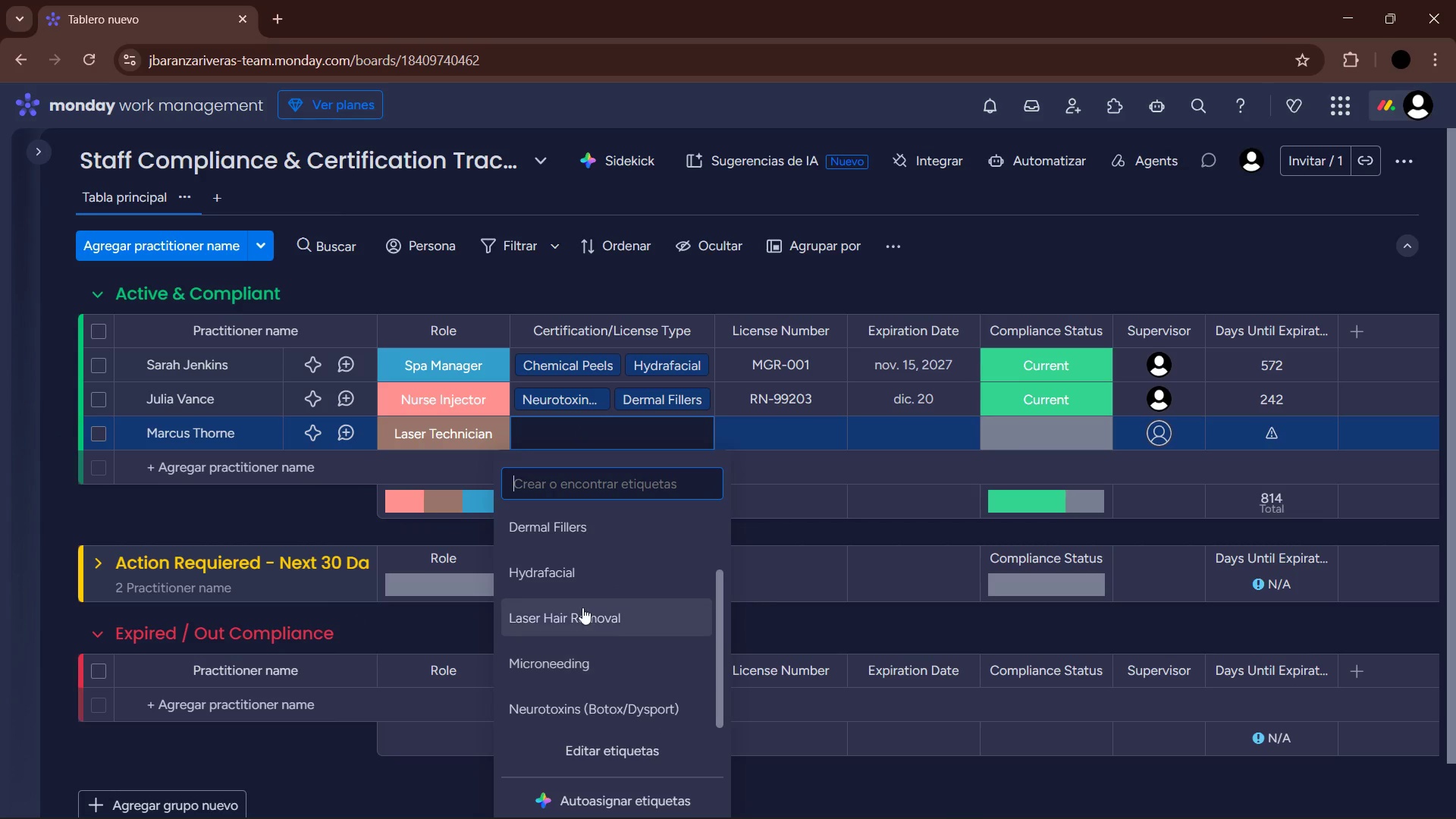 
left_click([582, 607])
 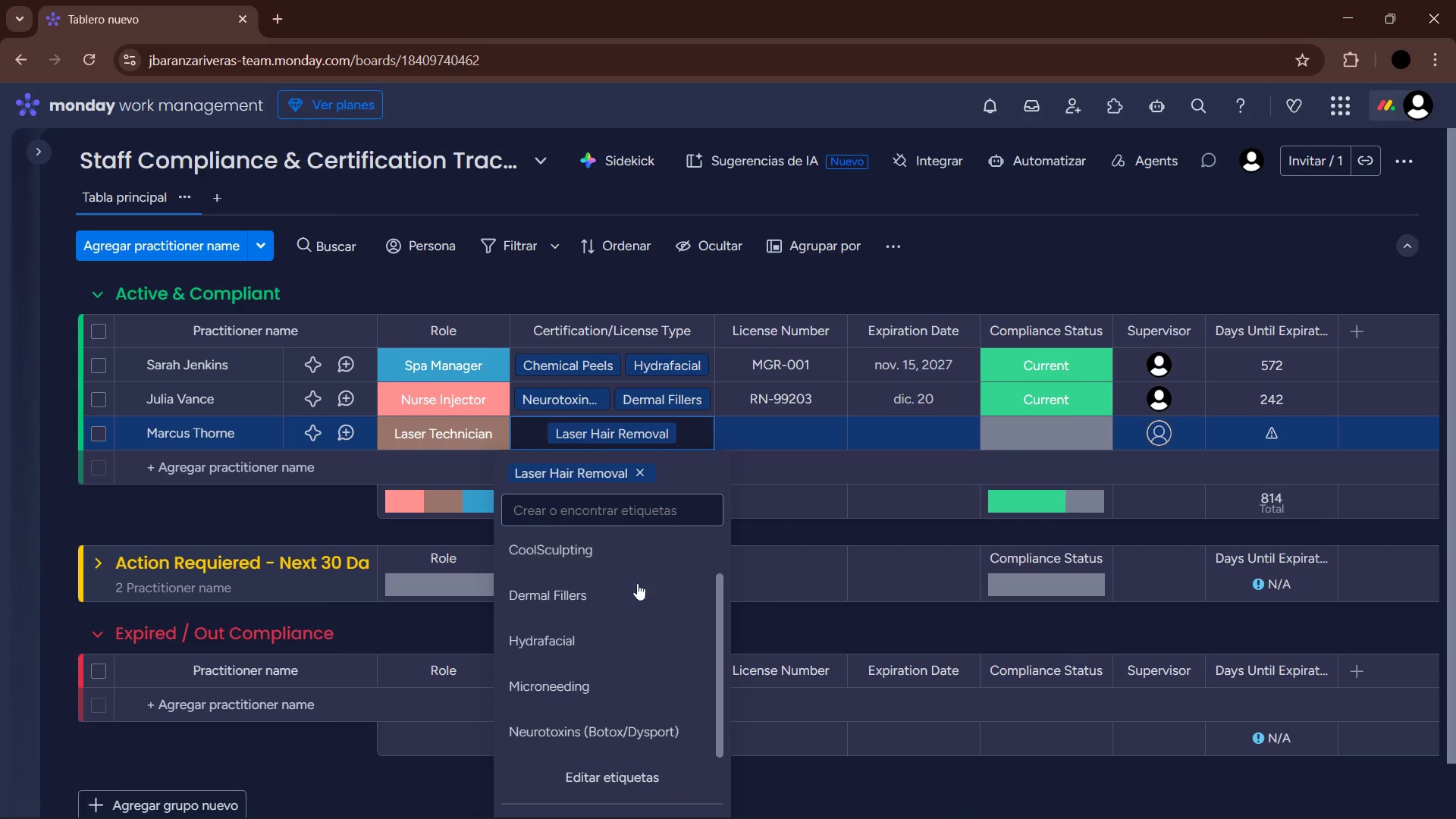 
left_click([601, 565])
 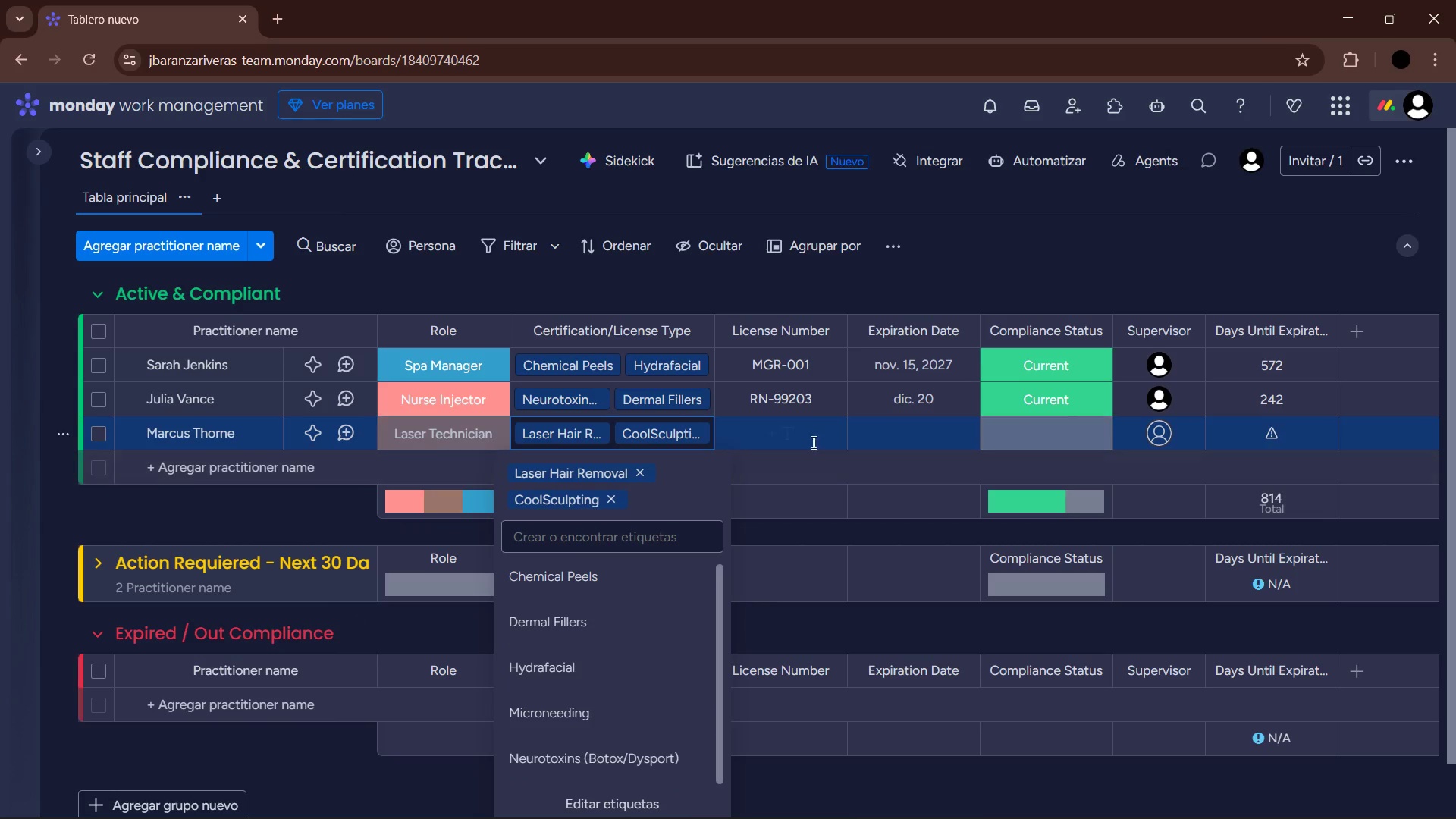 
left_click([789, 431])
 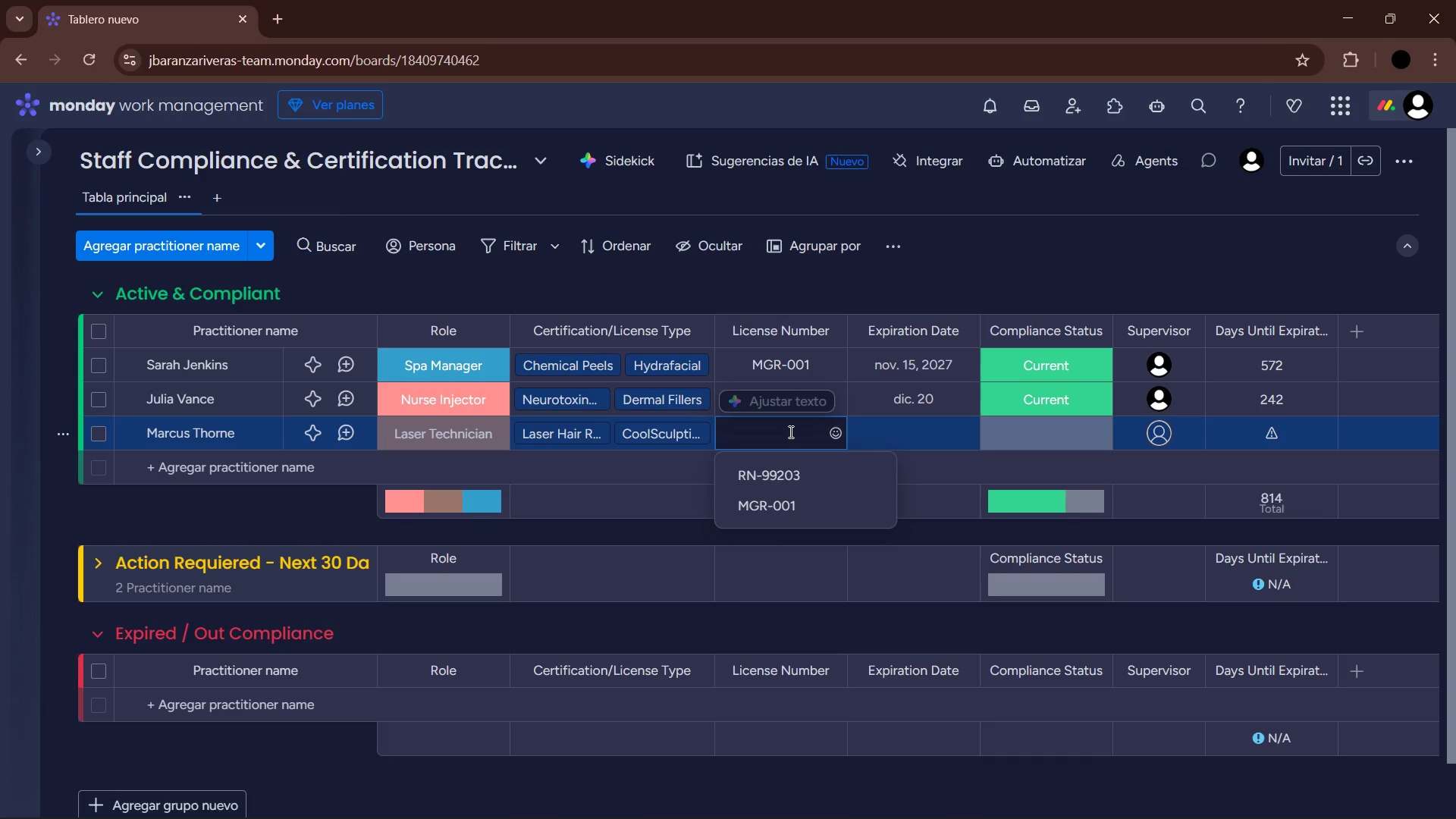 
type(LT-11202)
 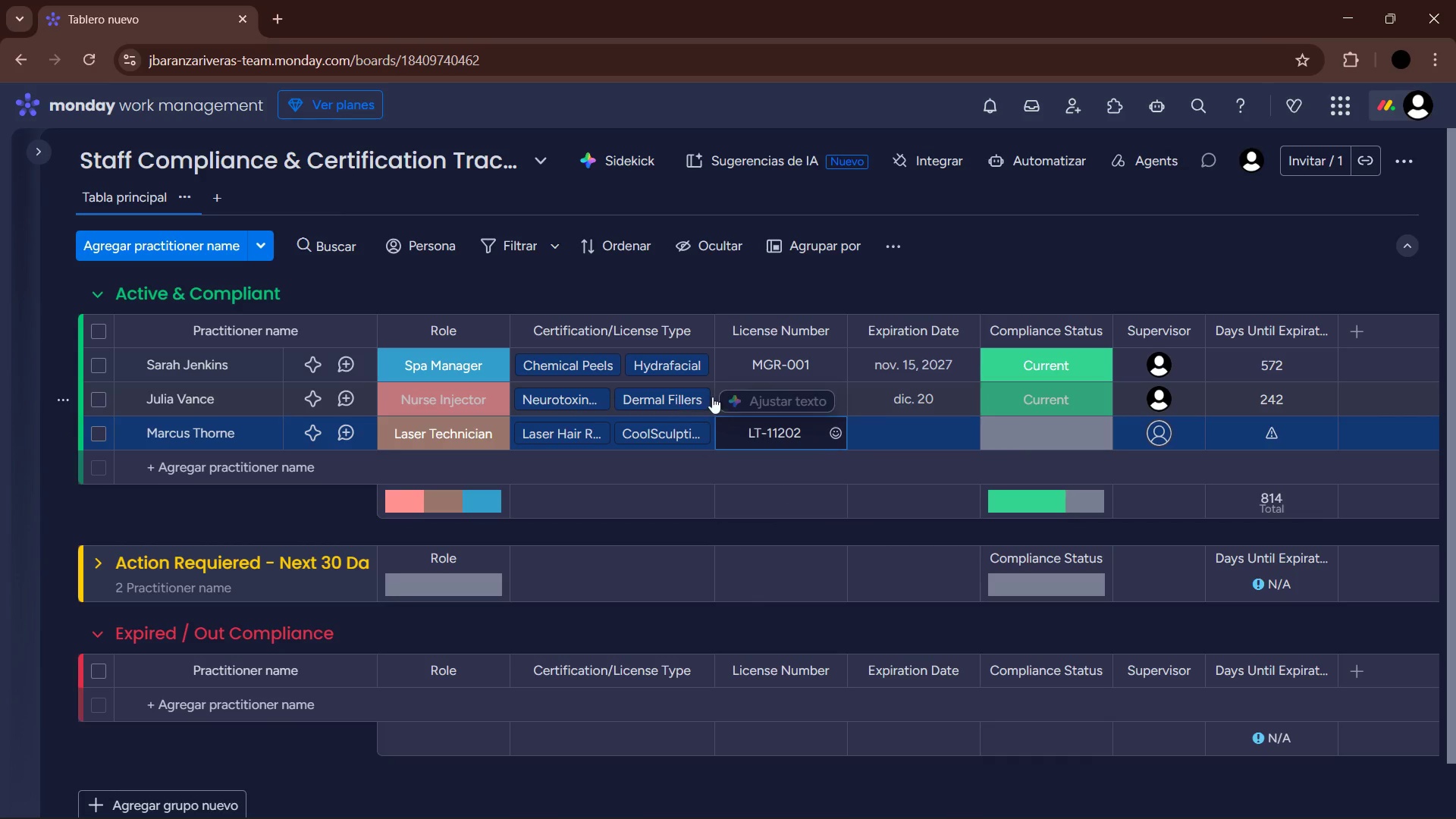 
left_click([894, 431])
 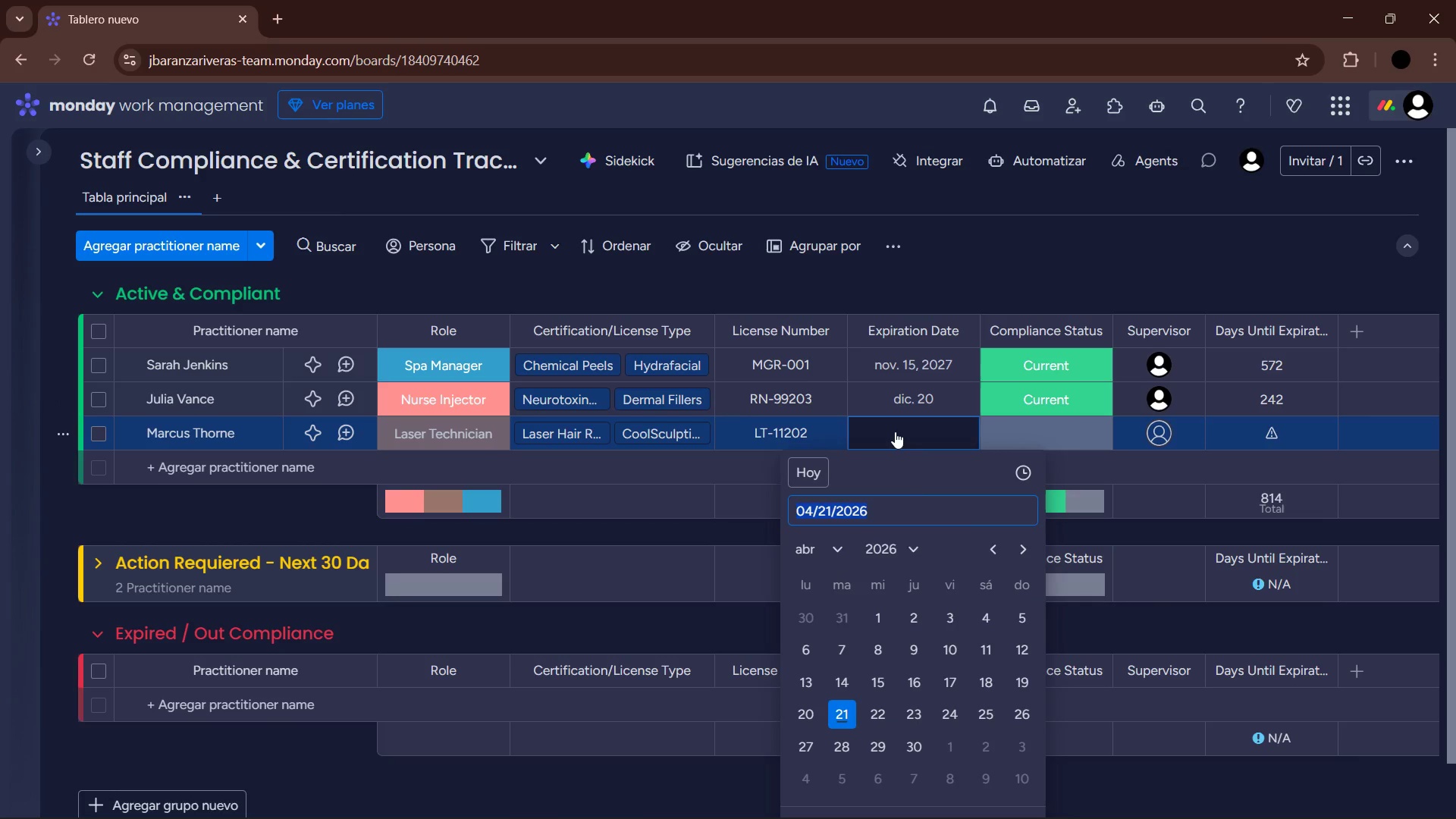 
double_click([821, 554])
 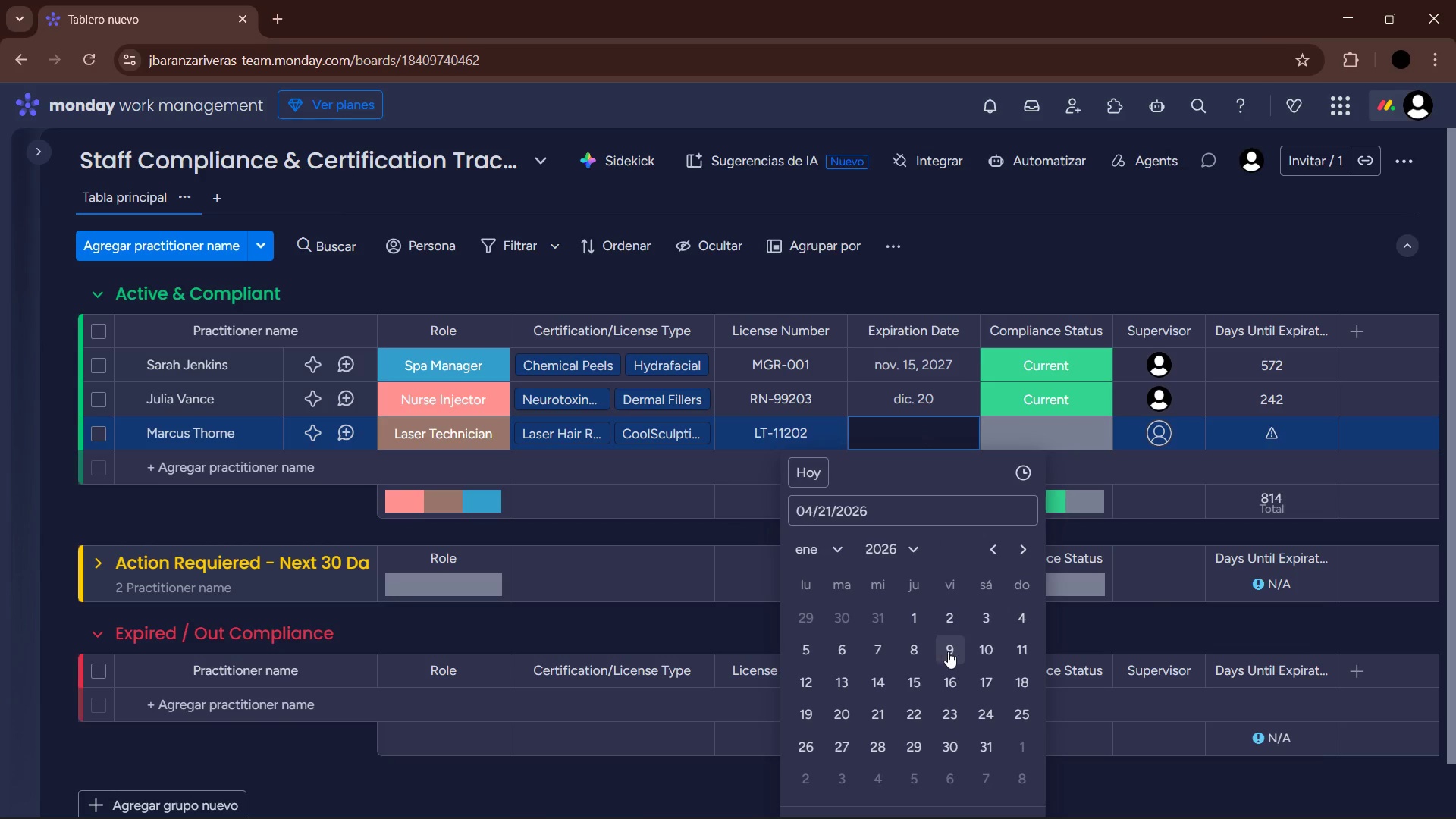 
left_click([983, 649])
 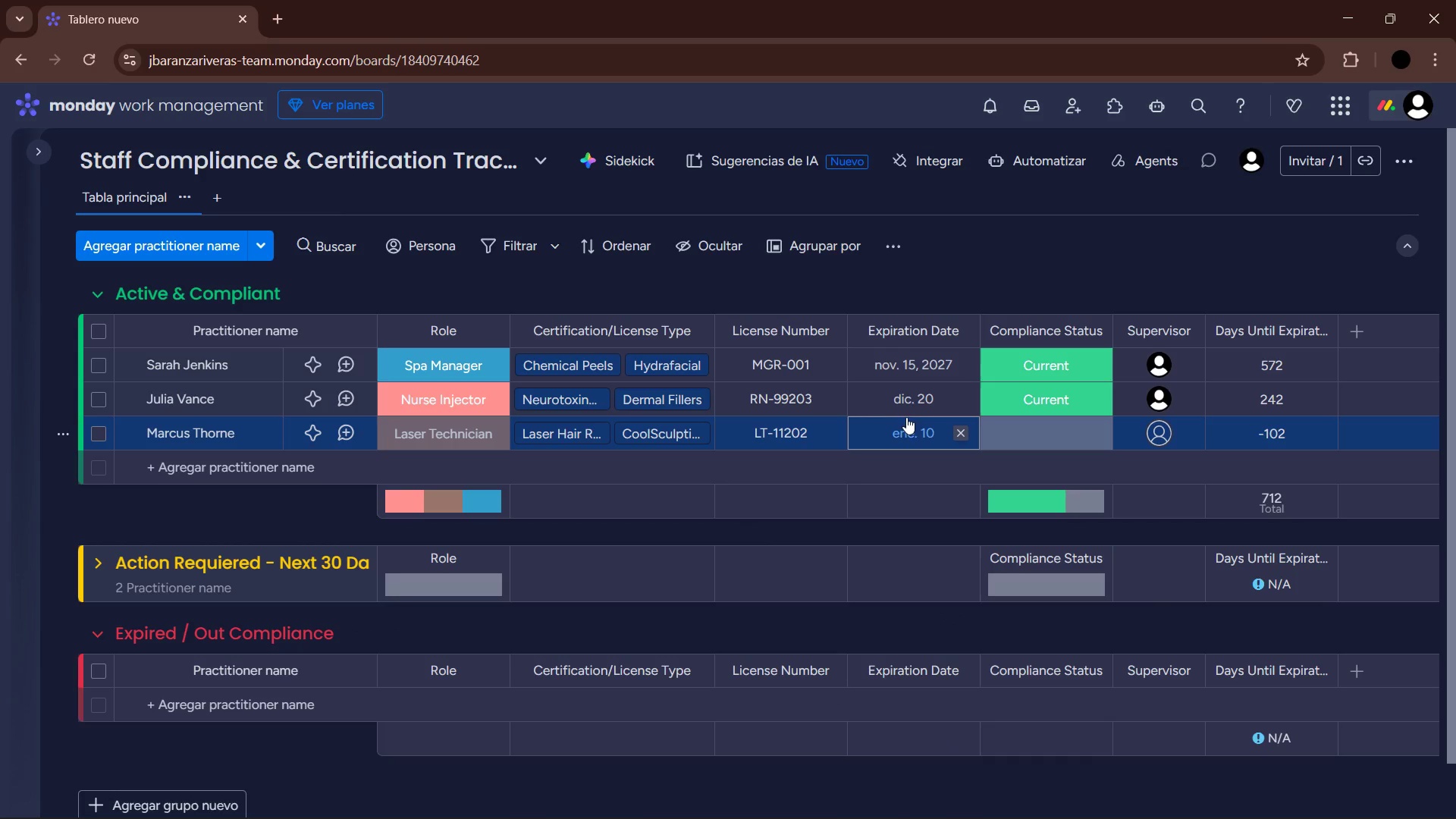 
left_click([918, 434])
 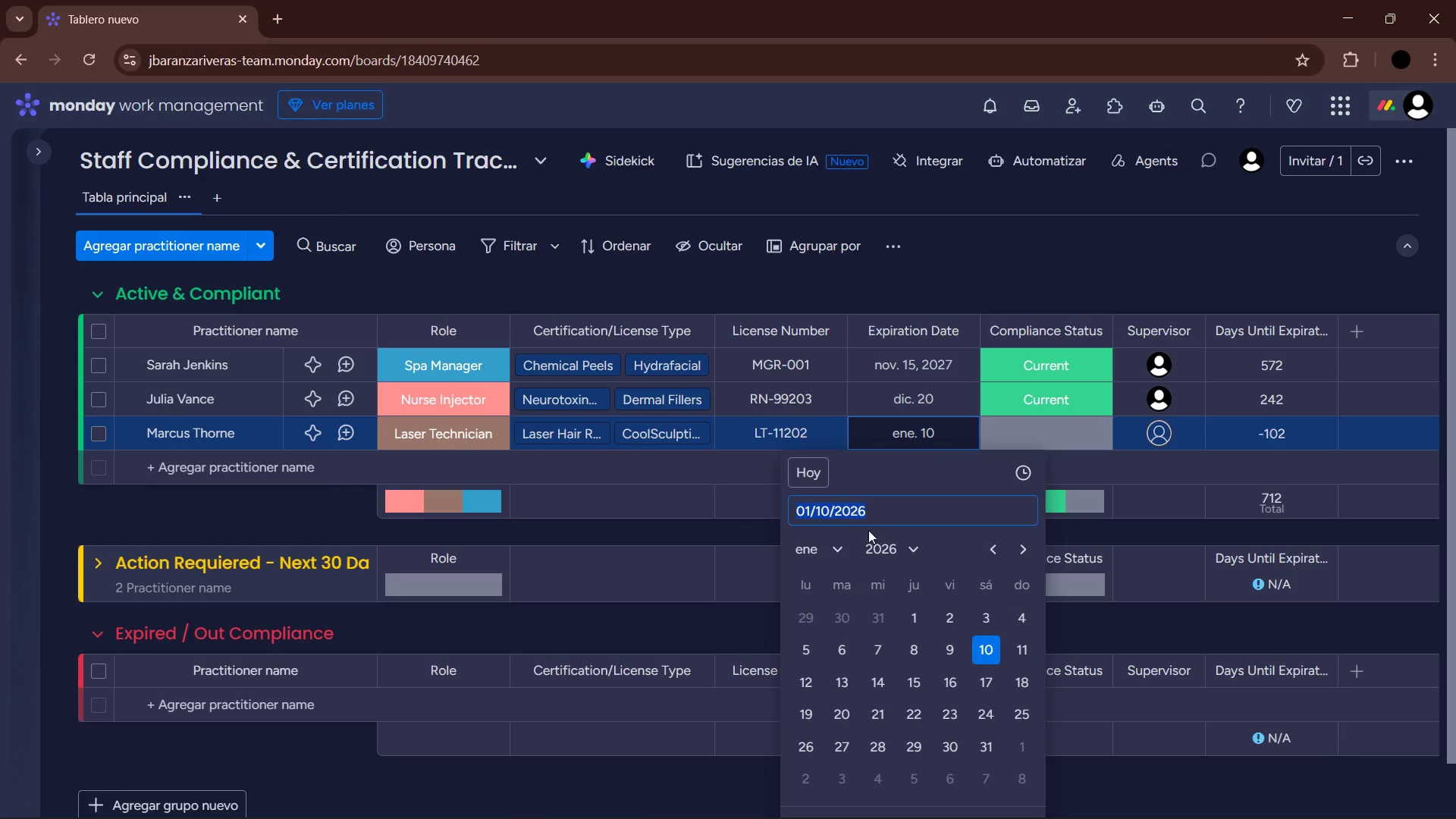 
left_click([890, 551])
 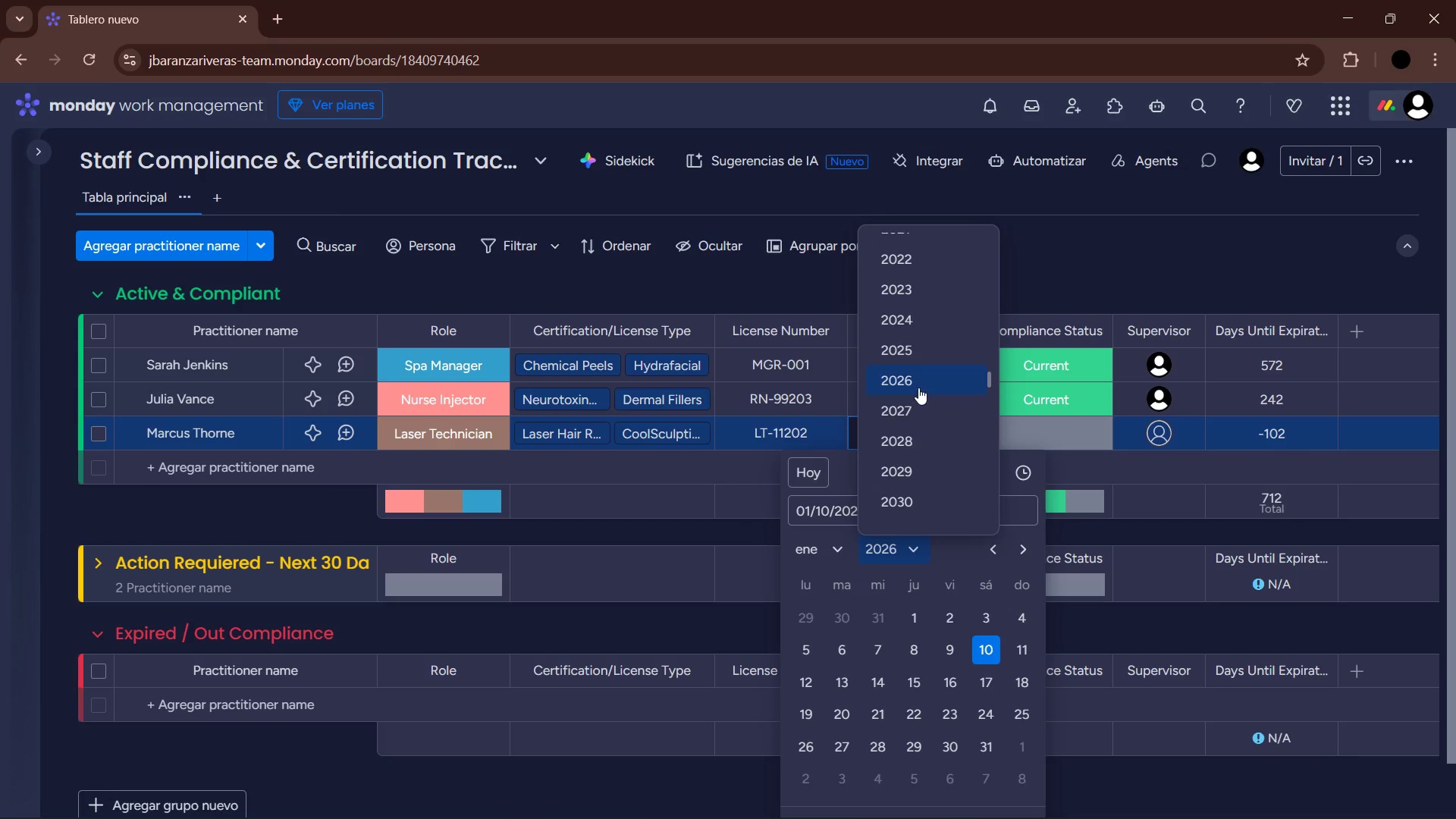 
left_click([910, 410])
 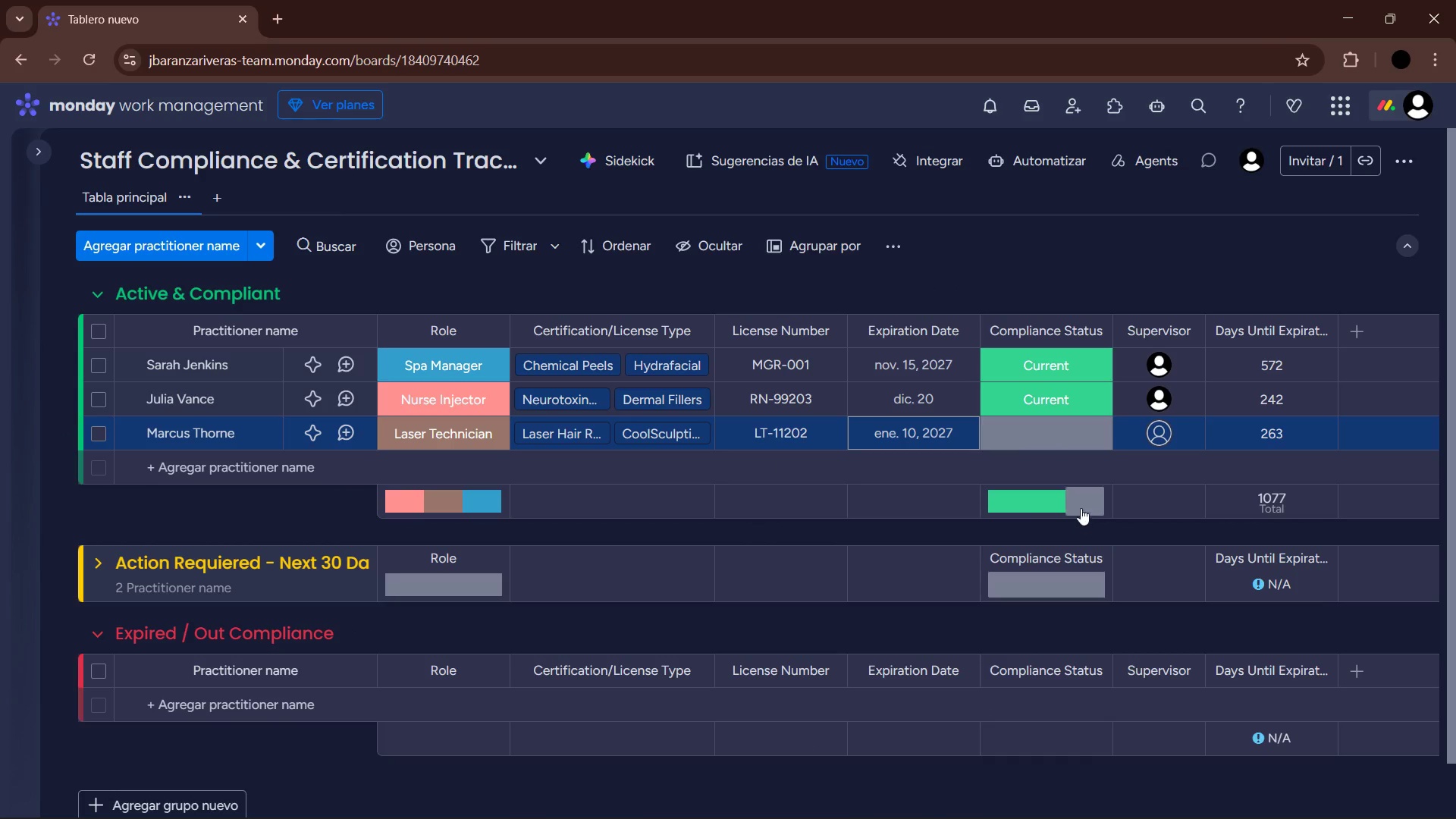 
left_click([1034, 450])
 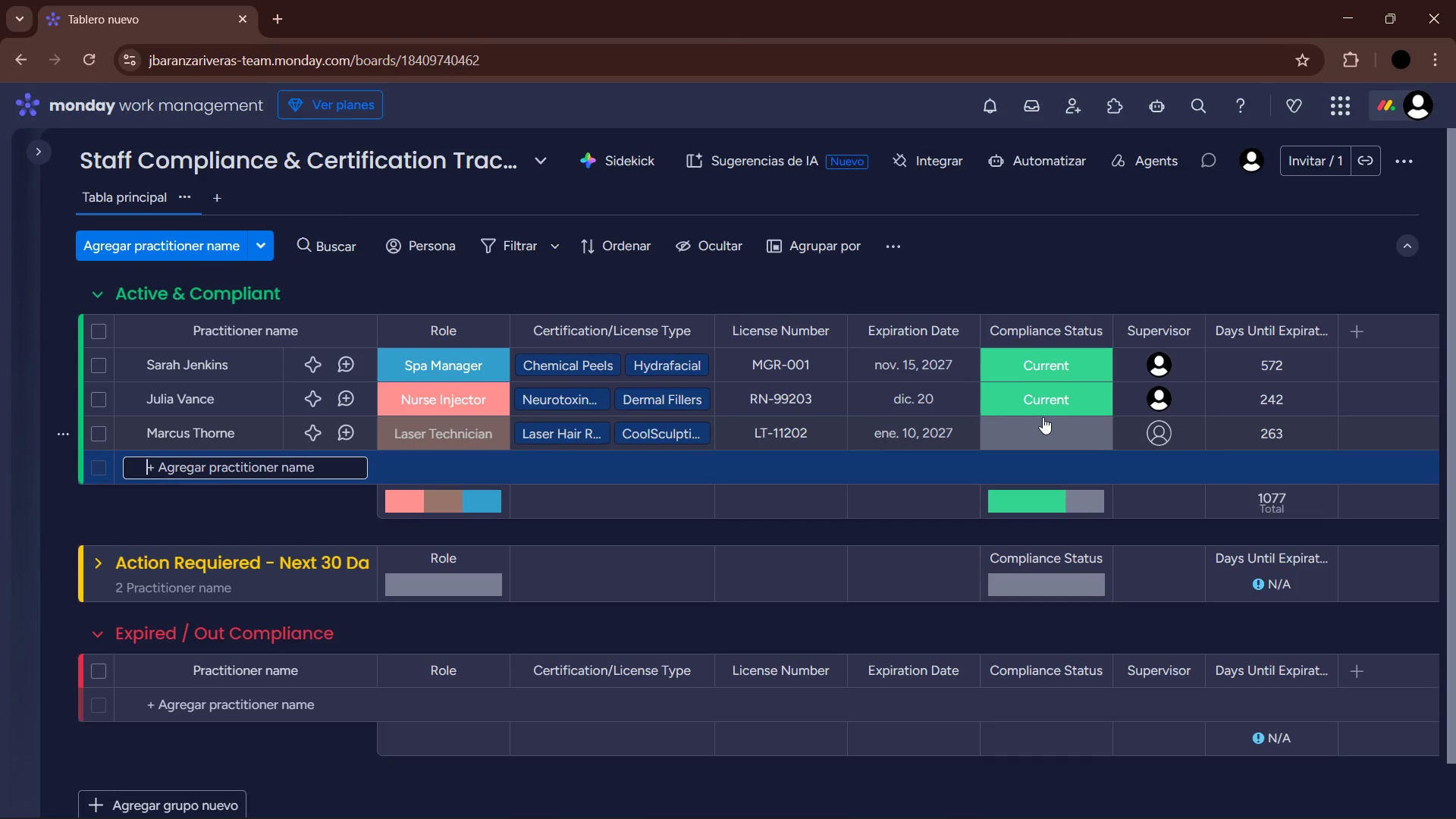 
left_click([1043, 417])
 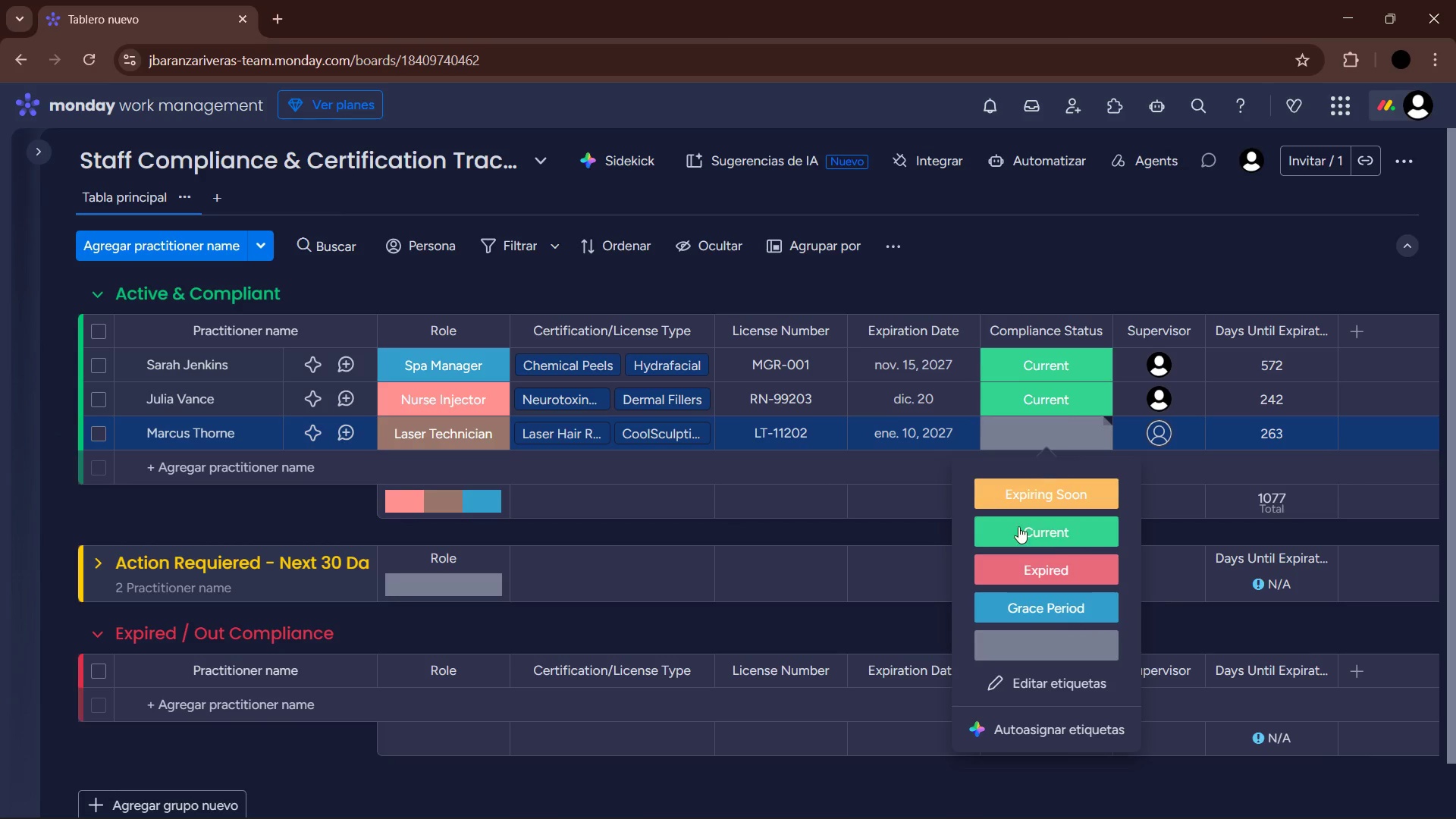 
left_click([1028, 530])
 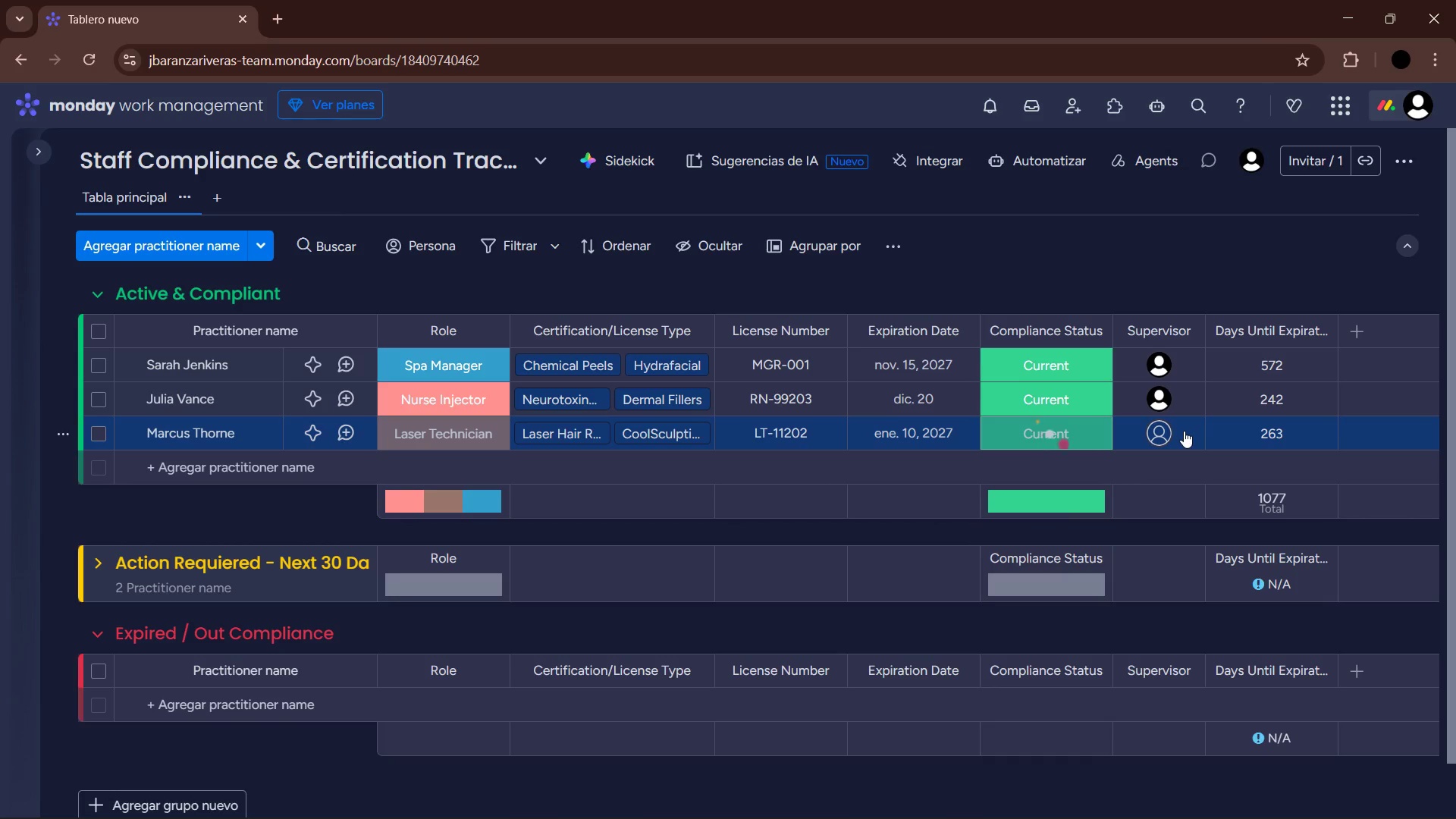 
left_click([1170, 433])
 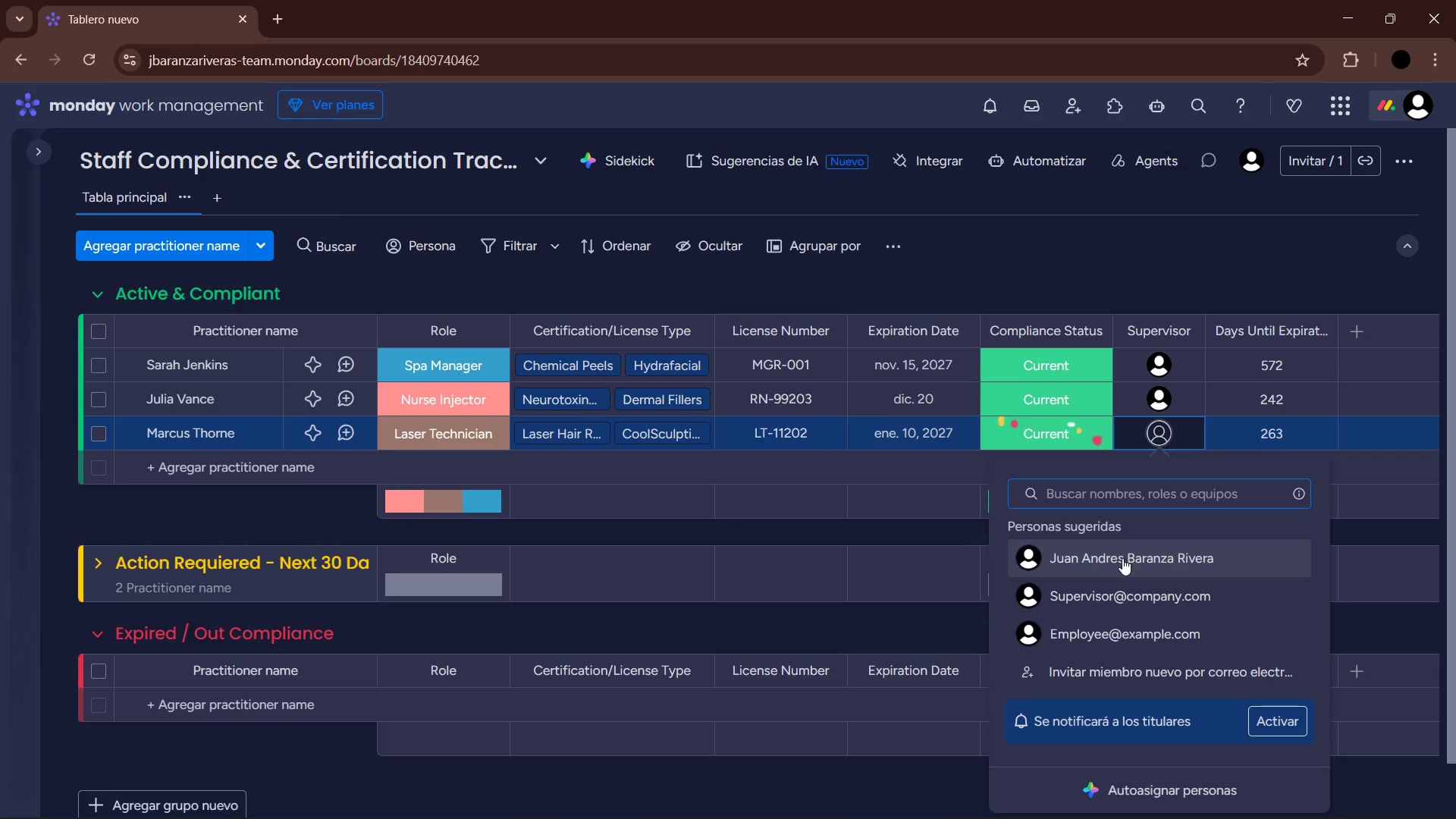 
left_click([1122, 558])
 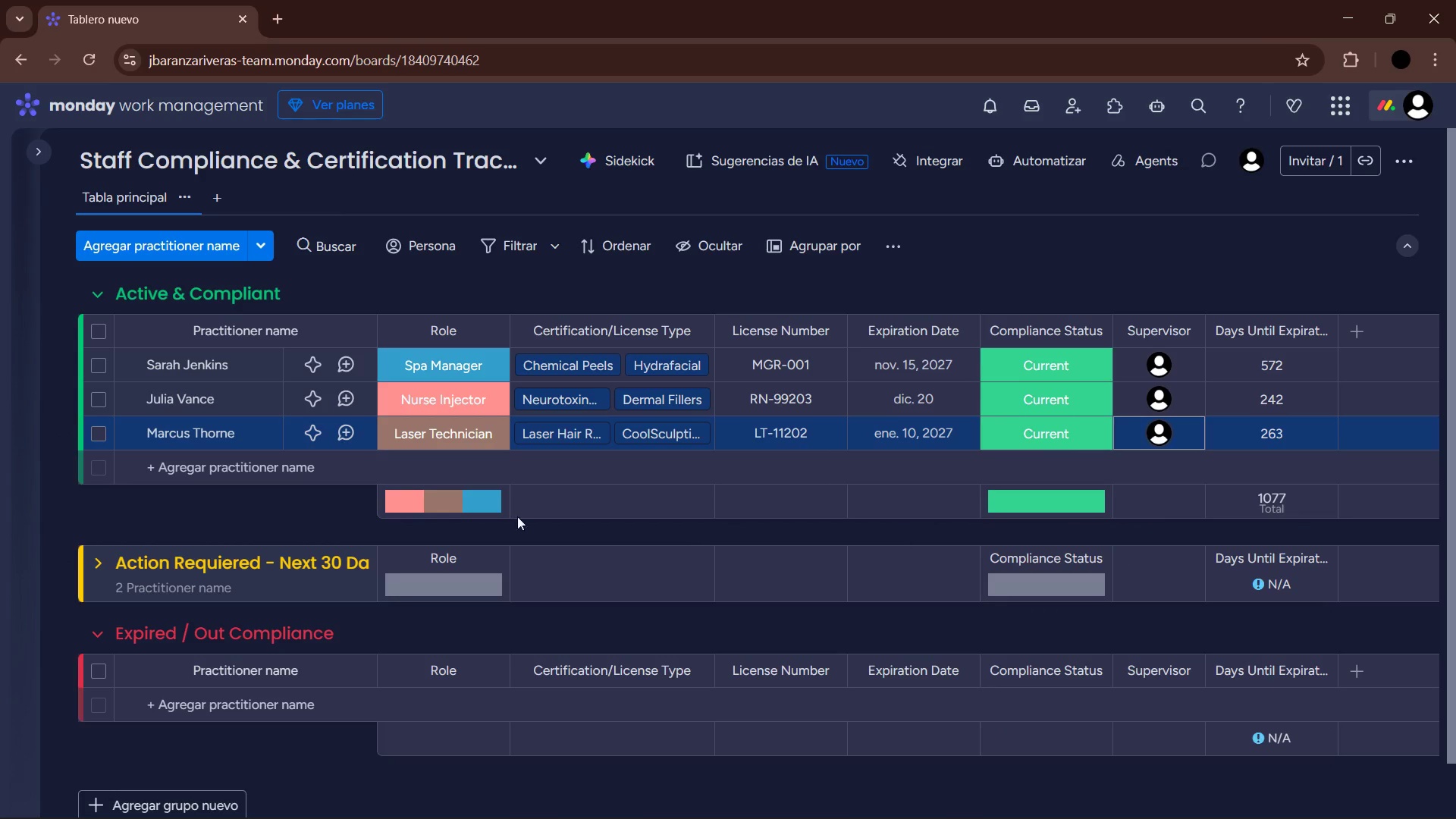 
left_click([246, 465])
 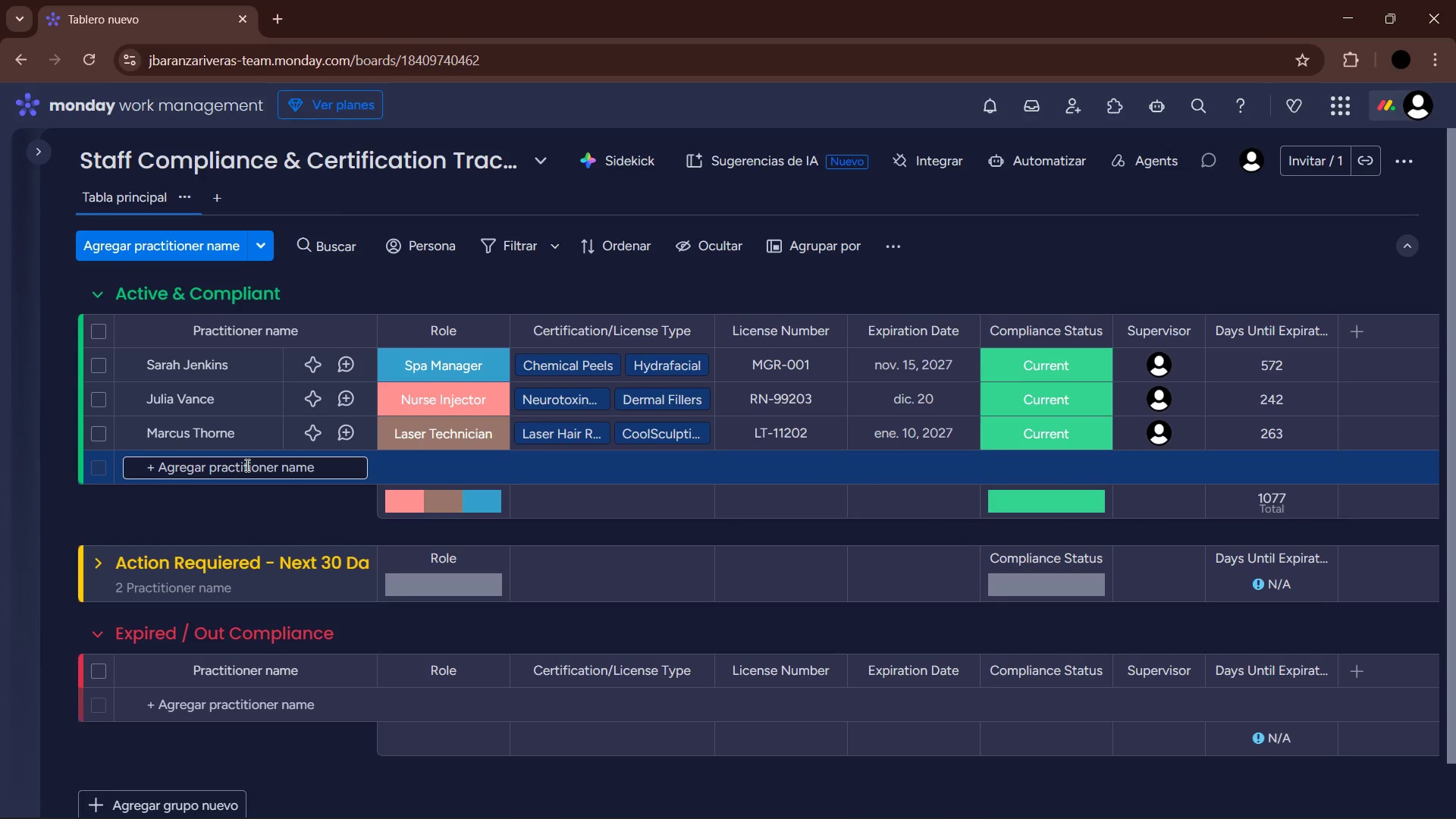 
type(Isabella Rossi )
 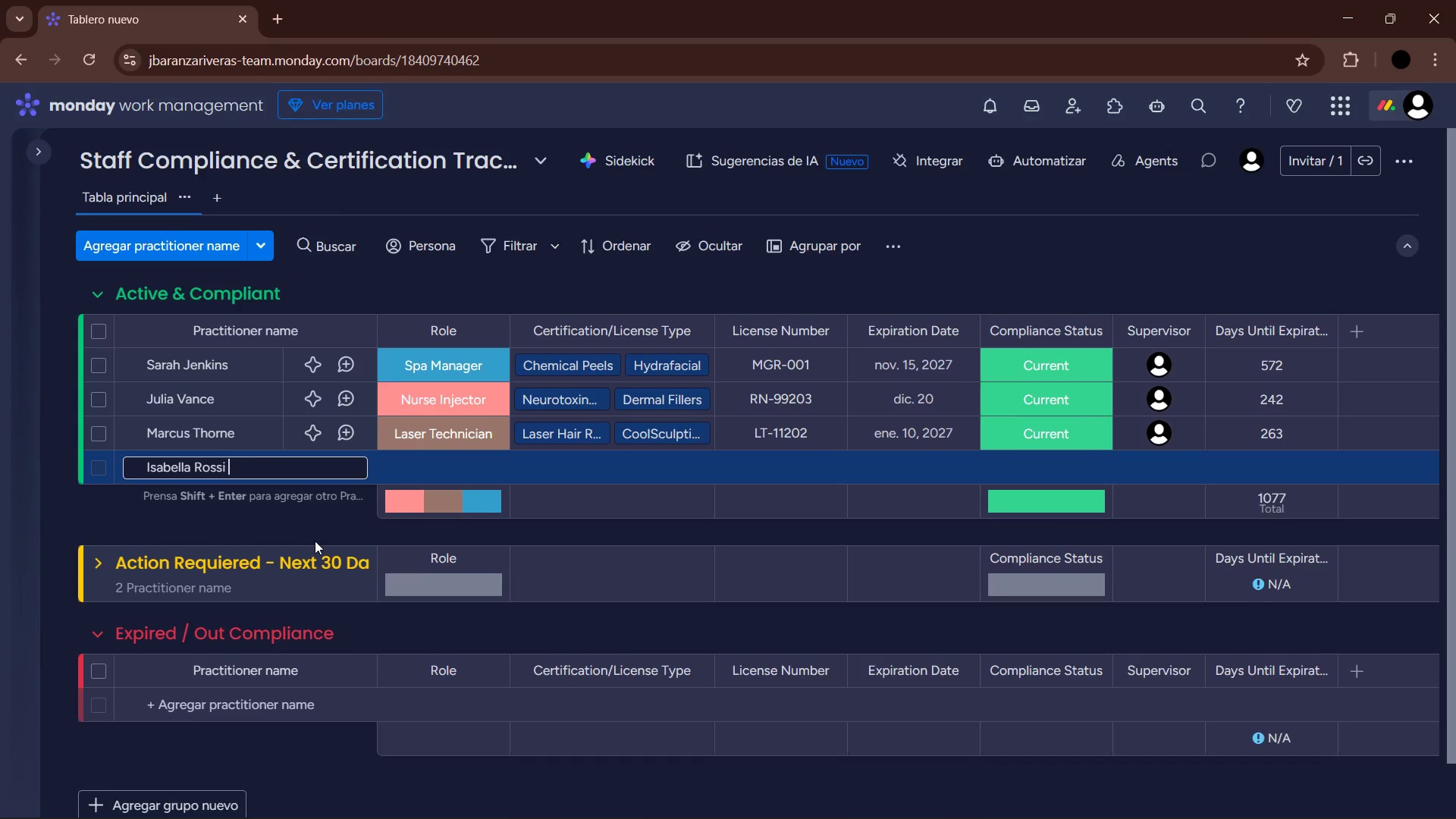 
double_click([447, 481])
 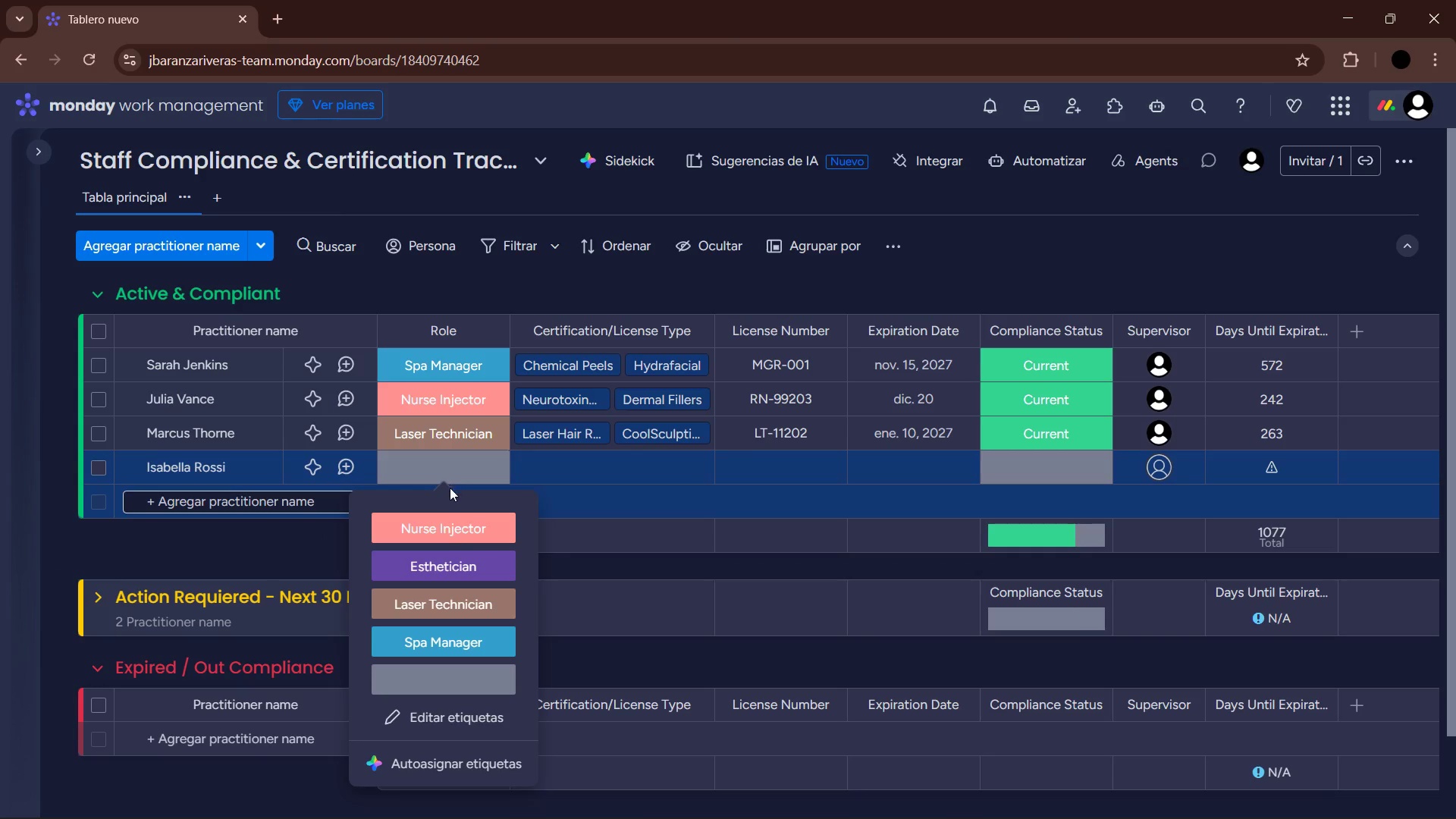 
left_click([466, 560])
 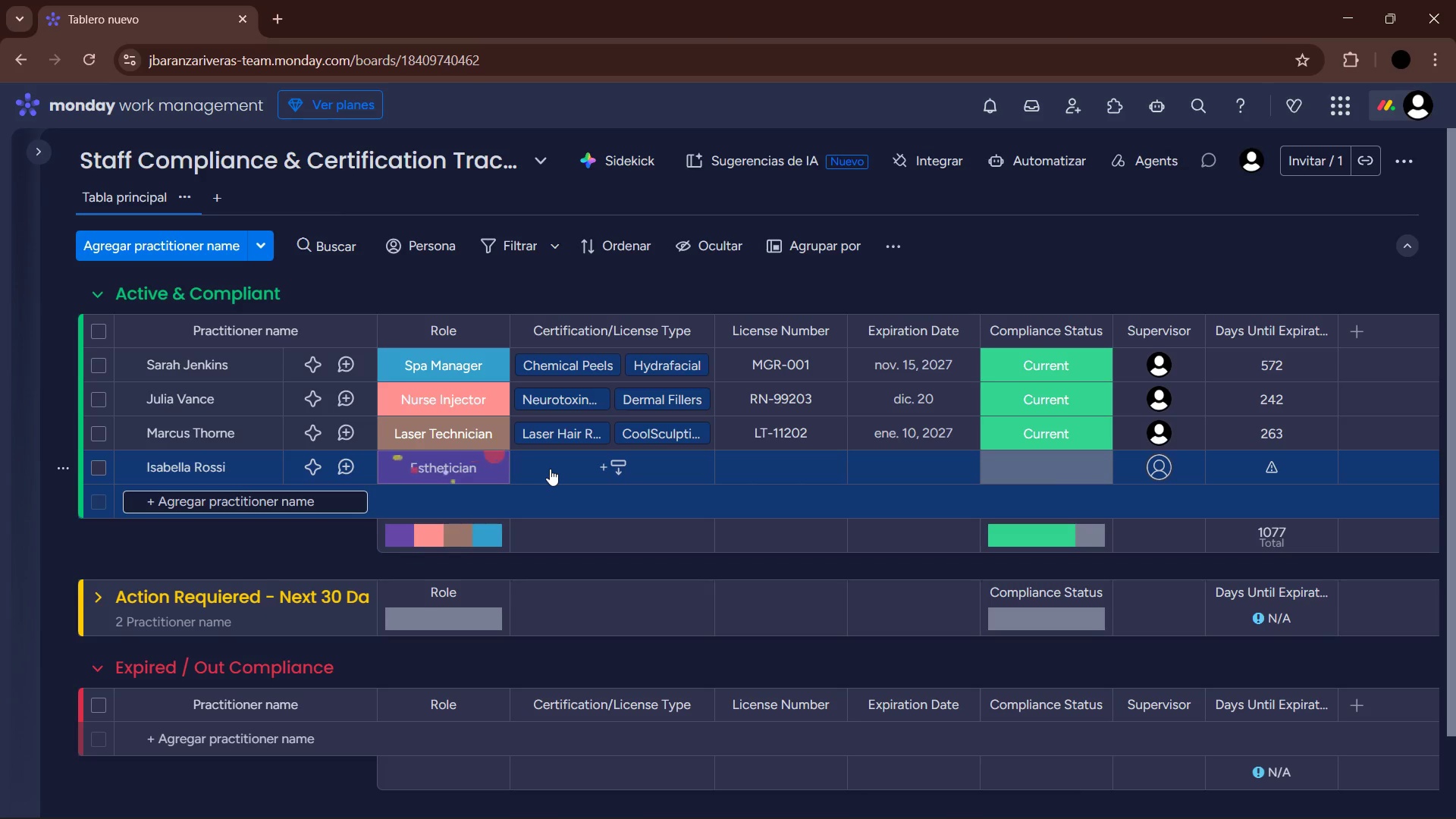 
left_click([550, 469])
 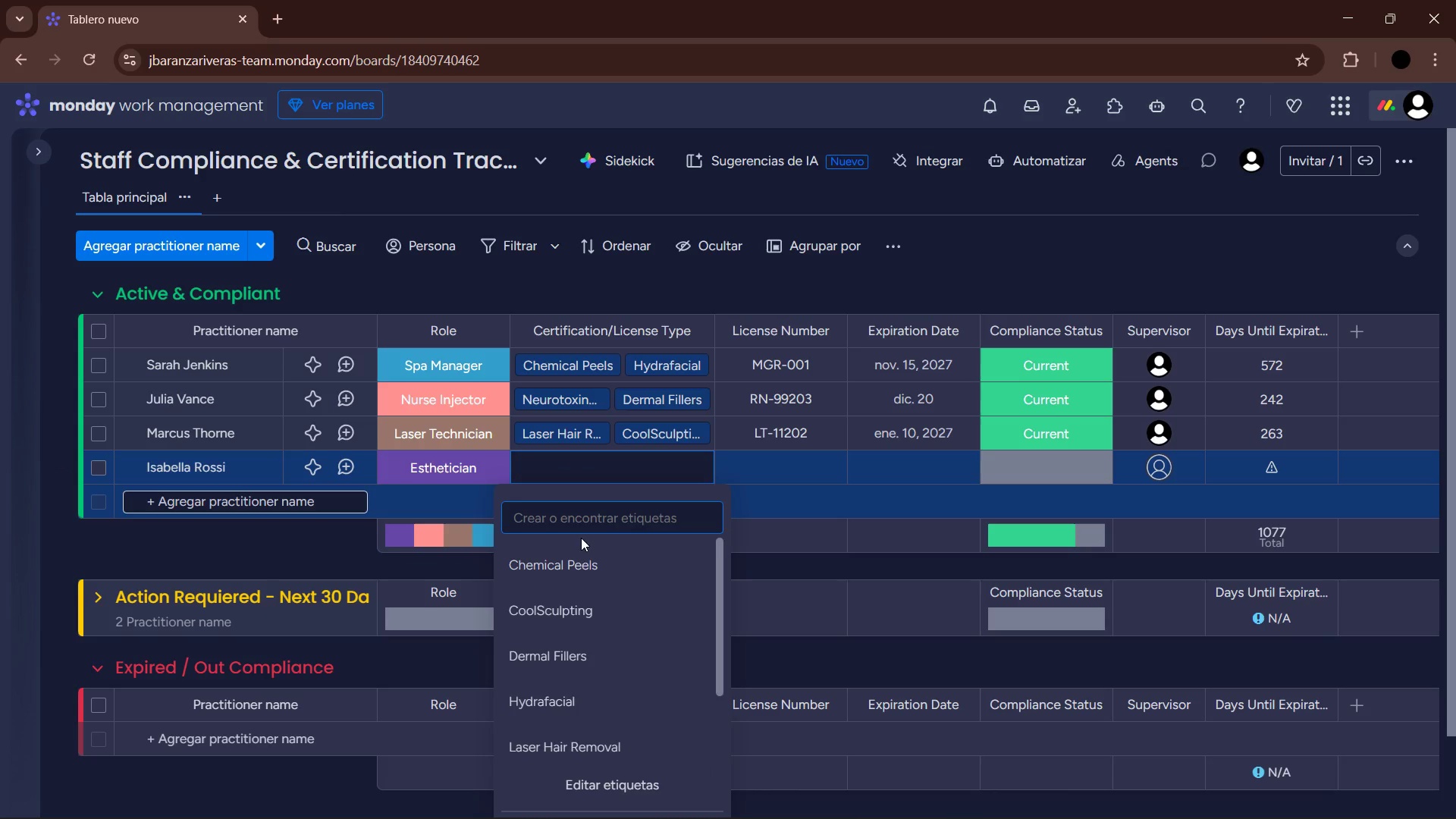 
scroll: coordinate [609, 674], scroll_direction: down, amount: 4.0
 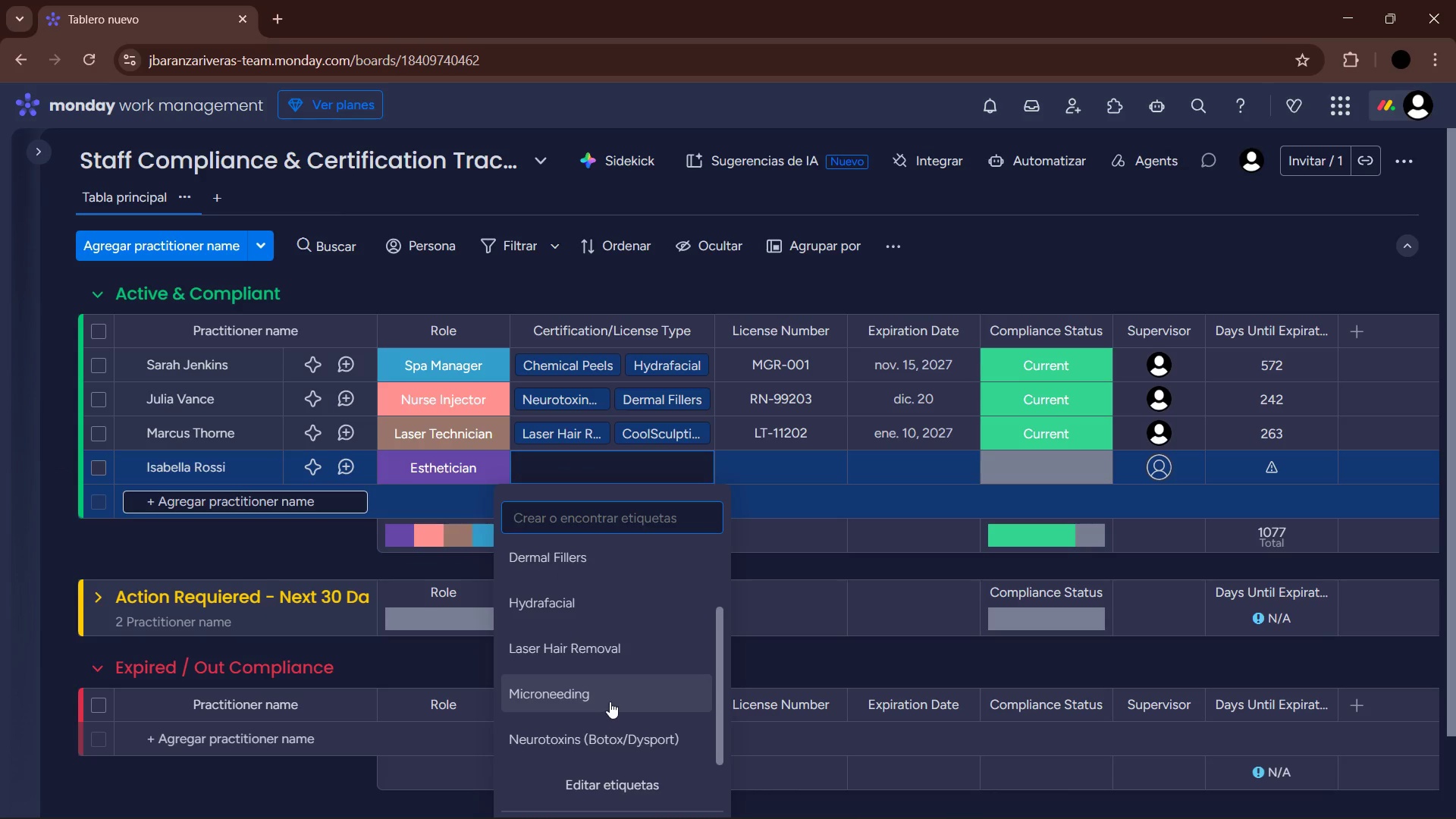 
left_click([610, 700])
 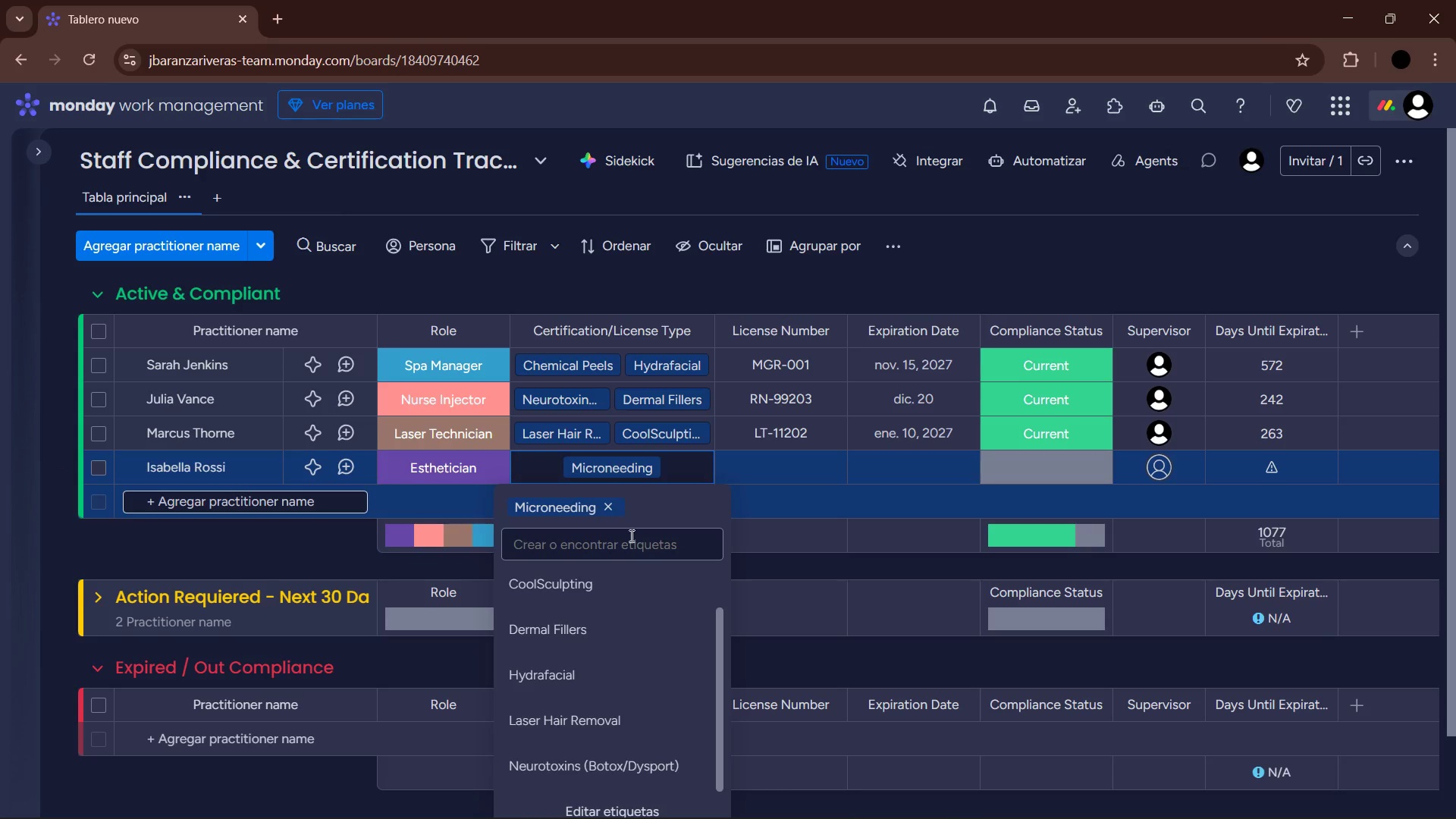 
scroll: coordinate [620, 695], scroll_direction: up, amount: 2.0
 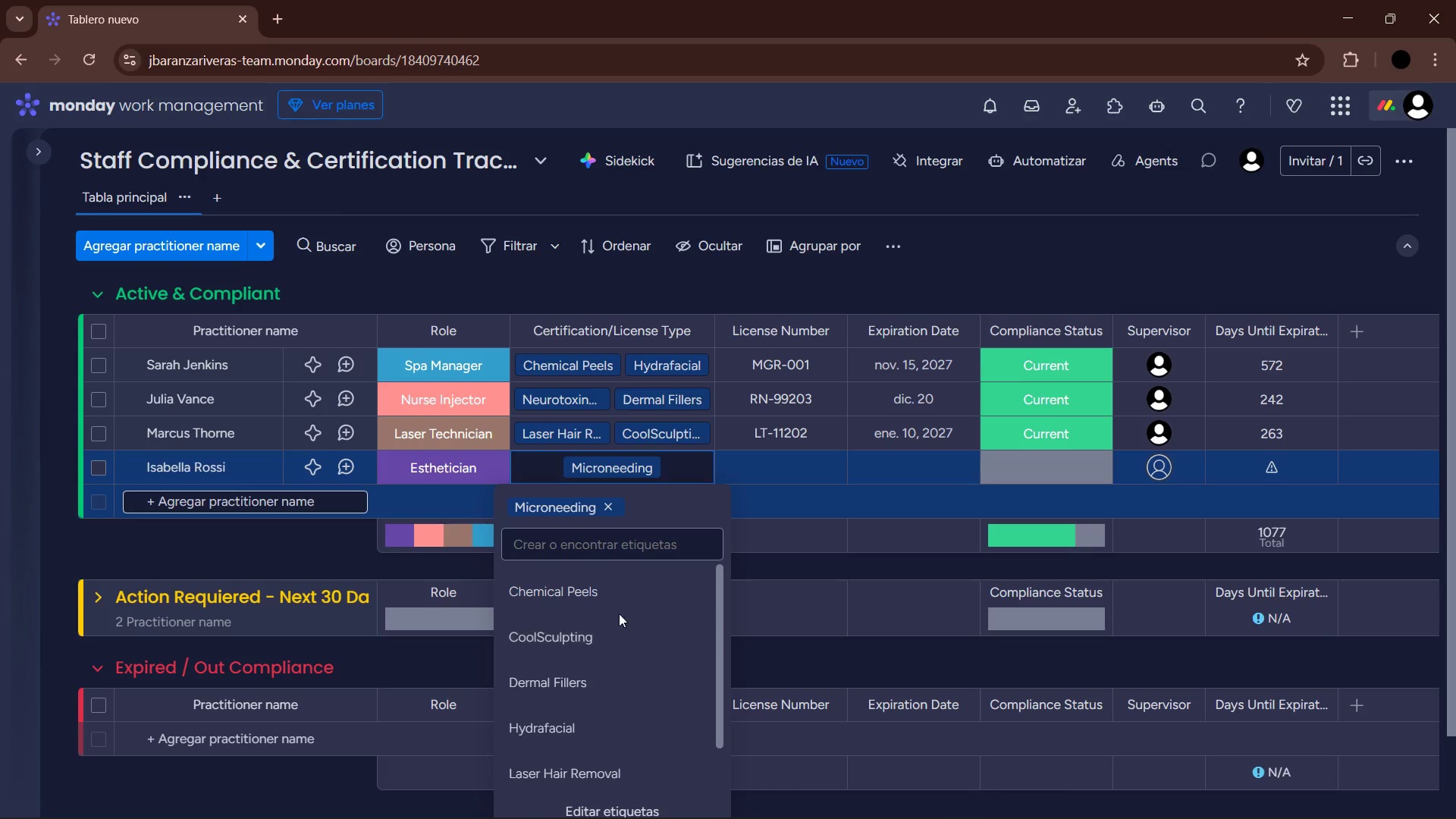 
left_click([617, 596])
 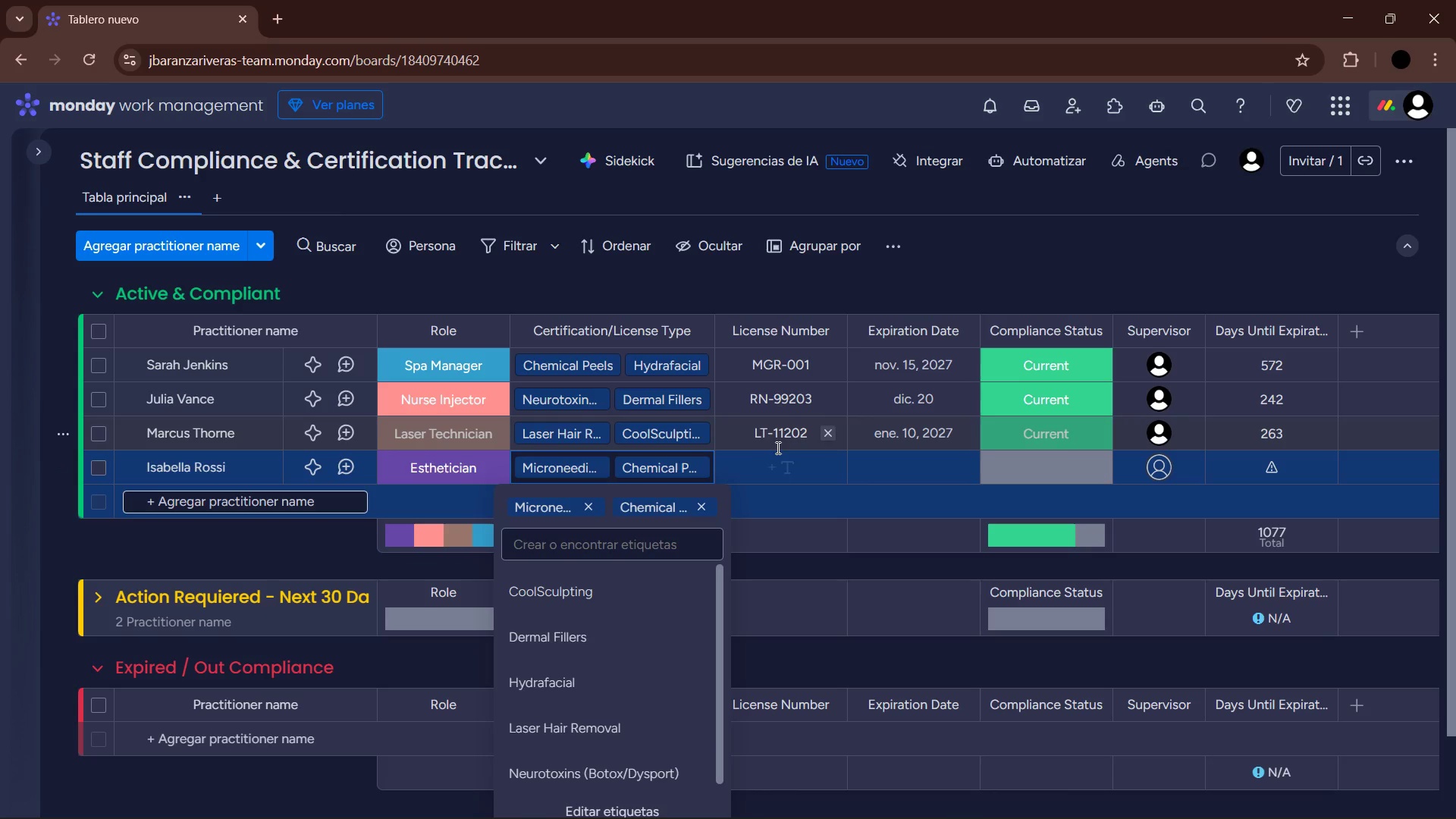 
left_click([777, 472])
 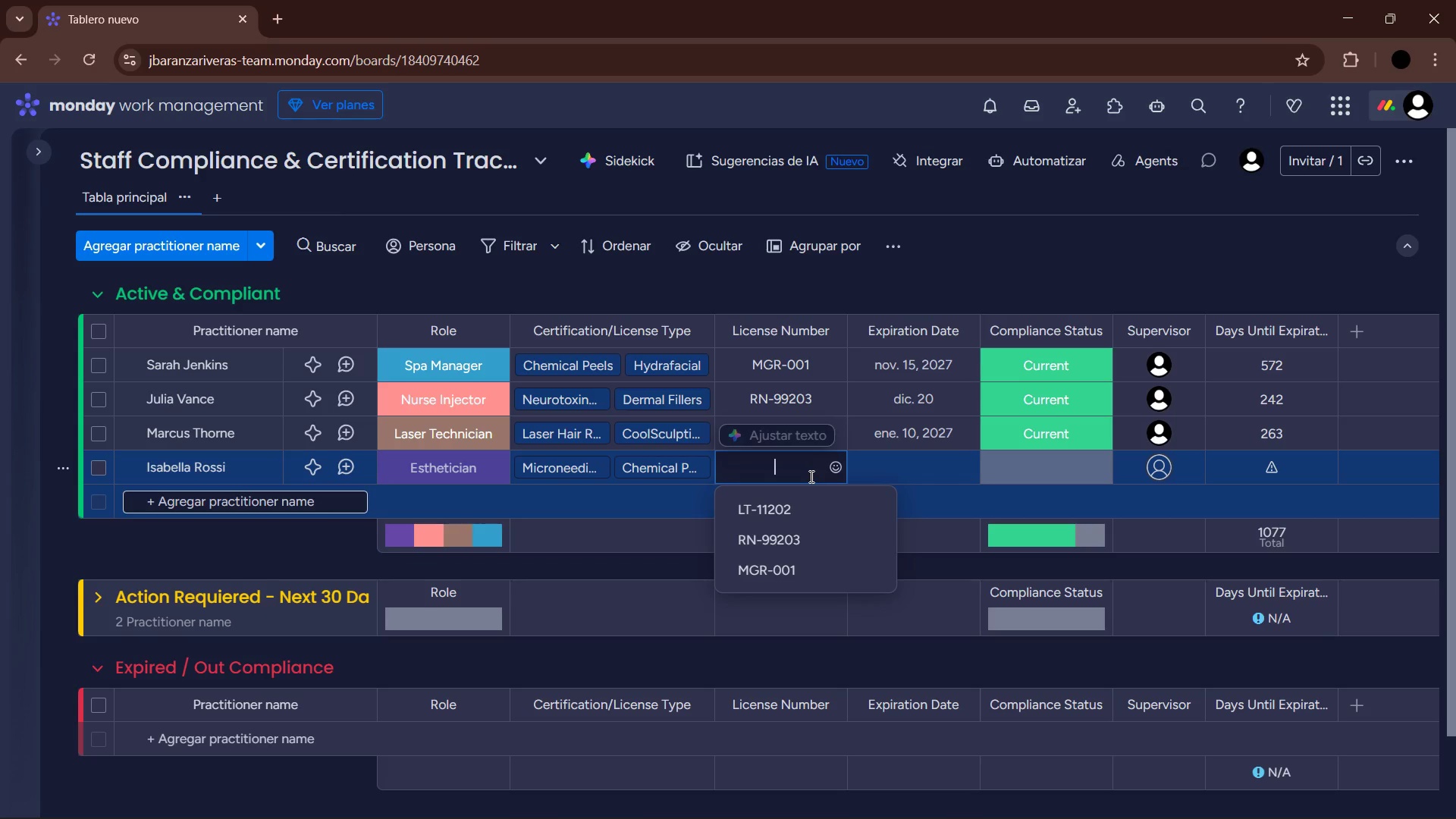 
wait(45.69)
 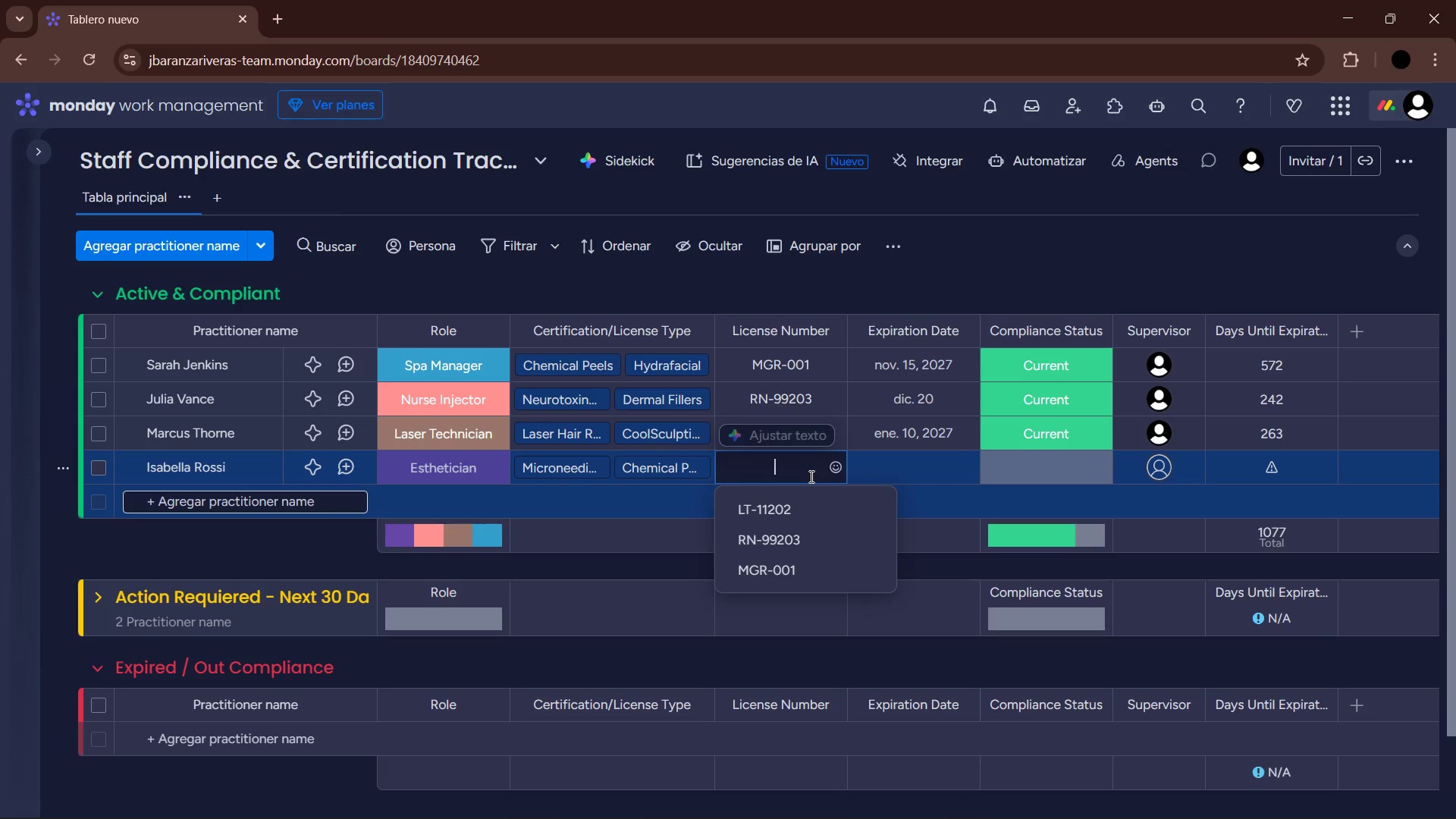 
type(ed)
key(Backspace)
type(st-)
key(Backspace)
key(Backspace)
key(Backspace)
key(Backspace)
type(EST-4491)
 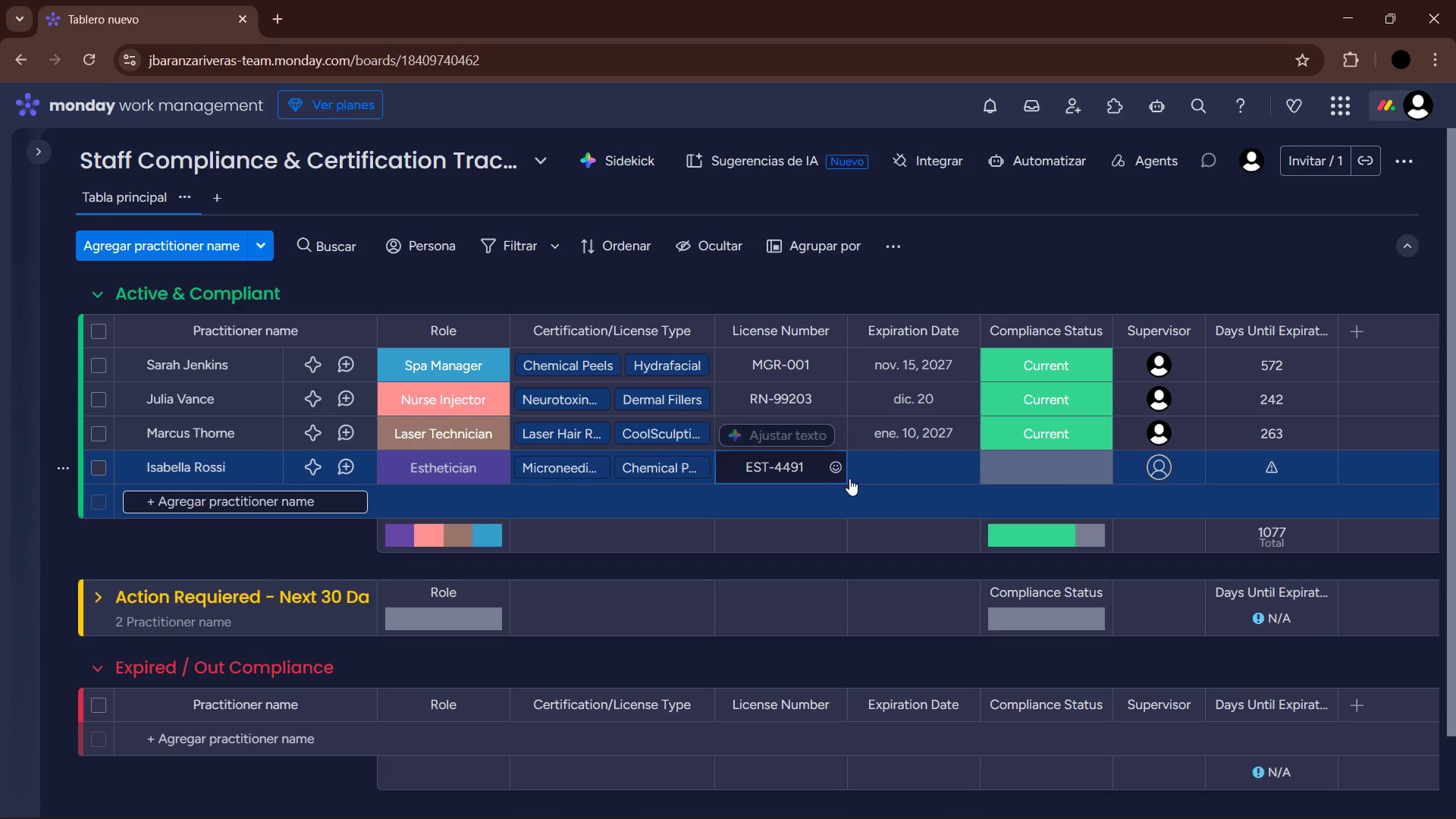 
left_click([909, 469])
 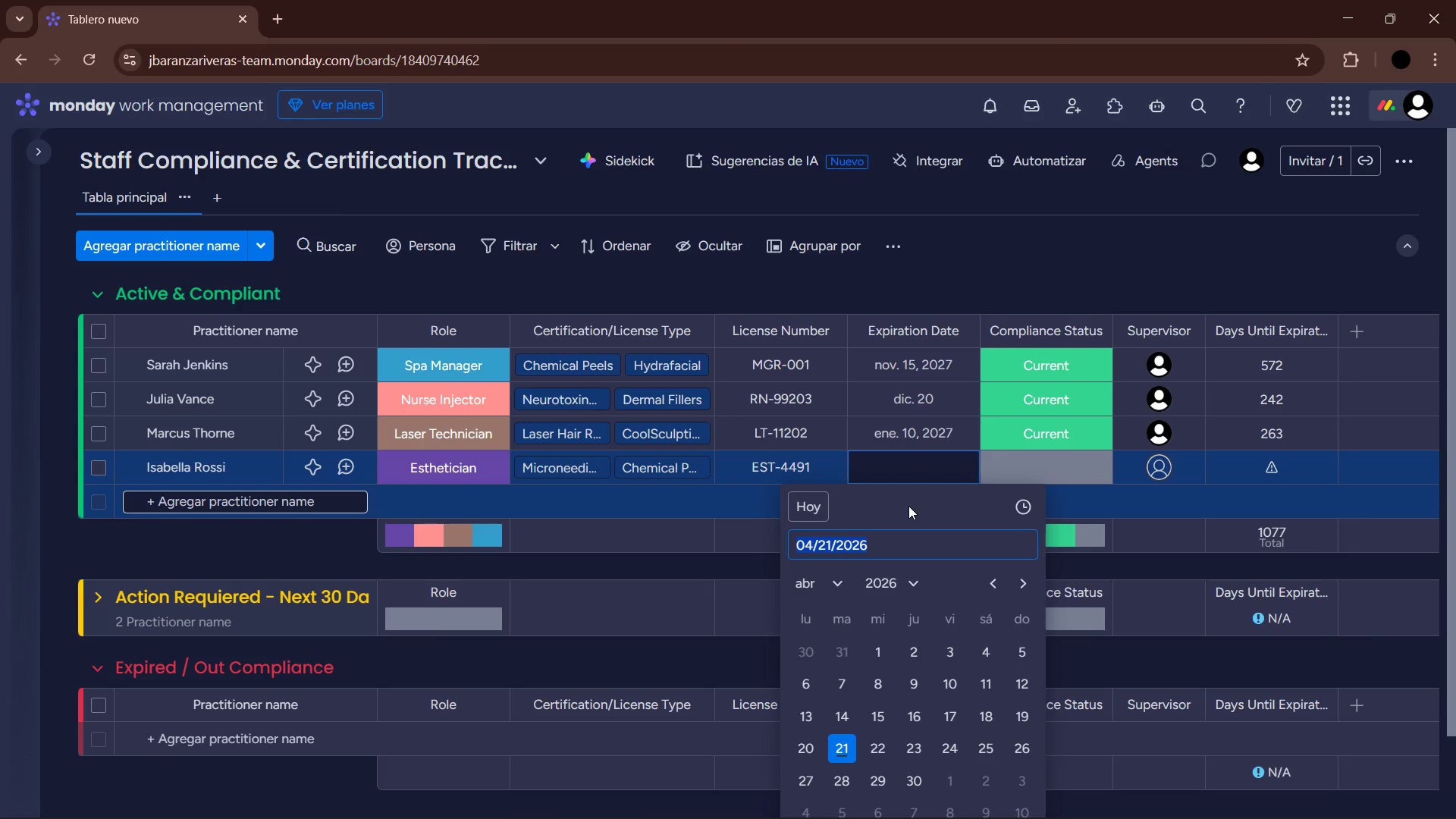 
wait(6.21)
 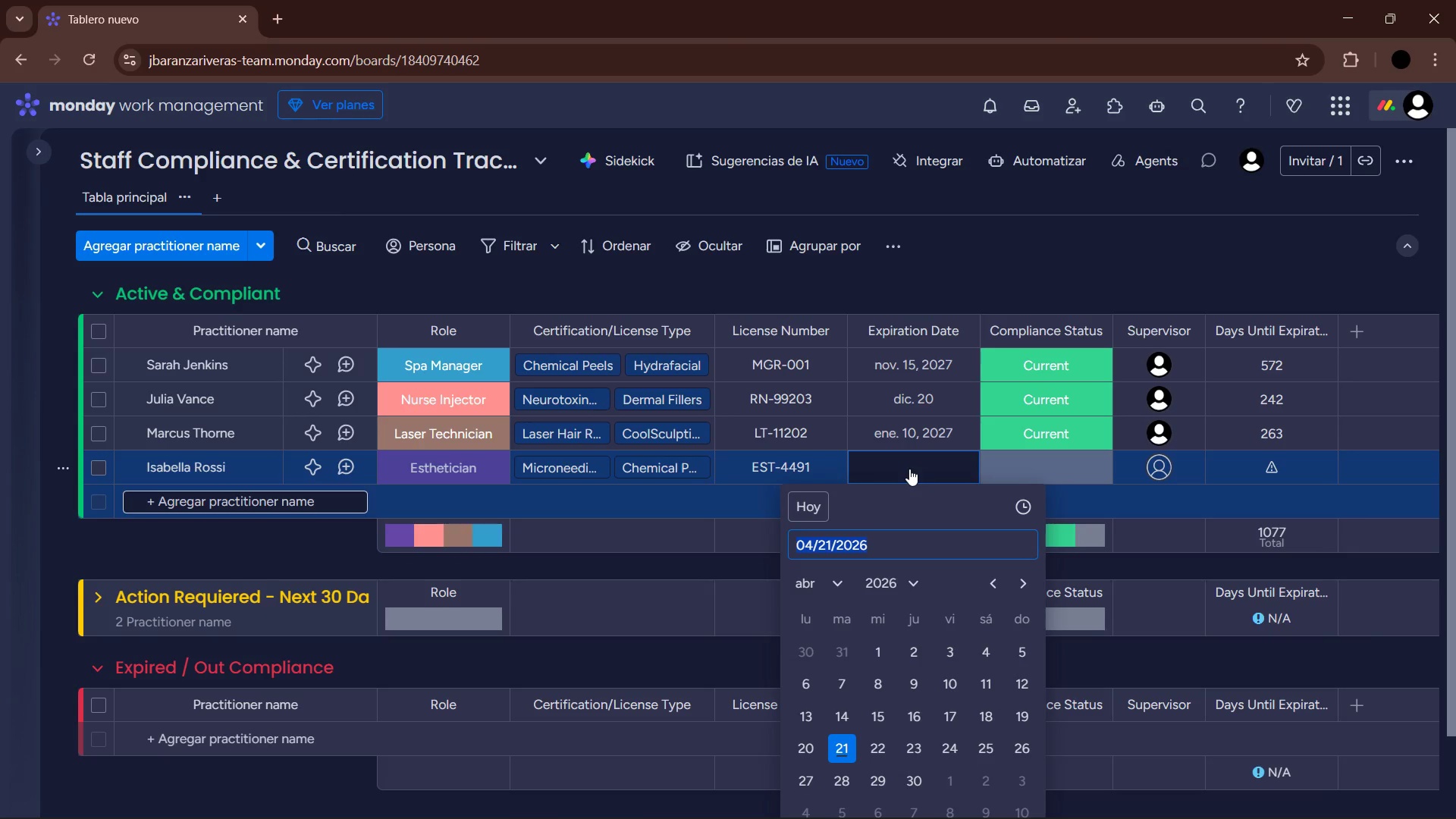 
mouse_move([861, 543])
 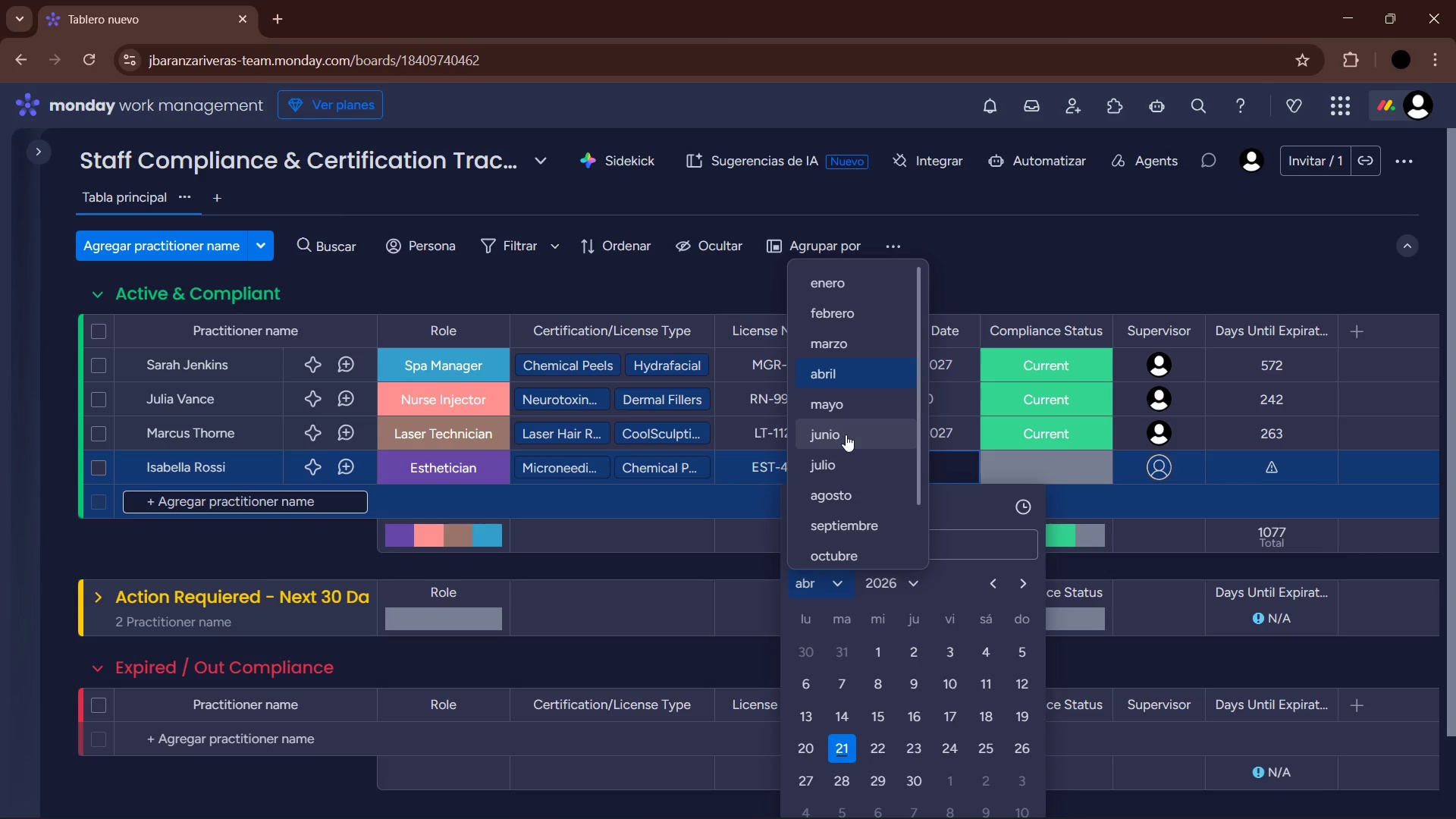 
left_click([846, 435])
 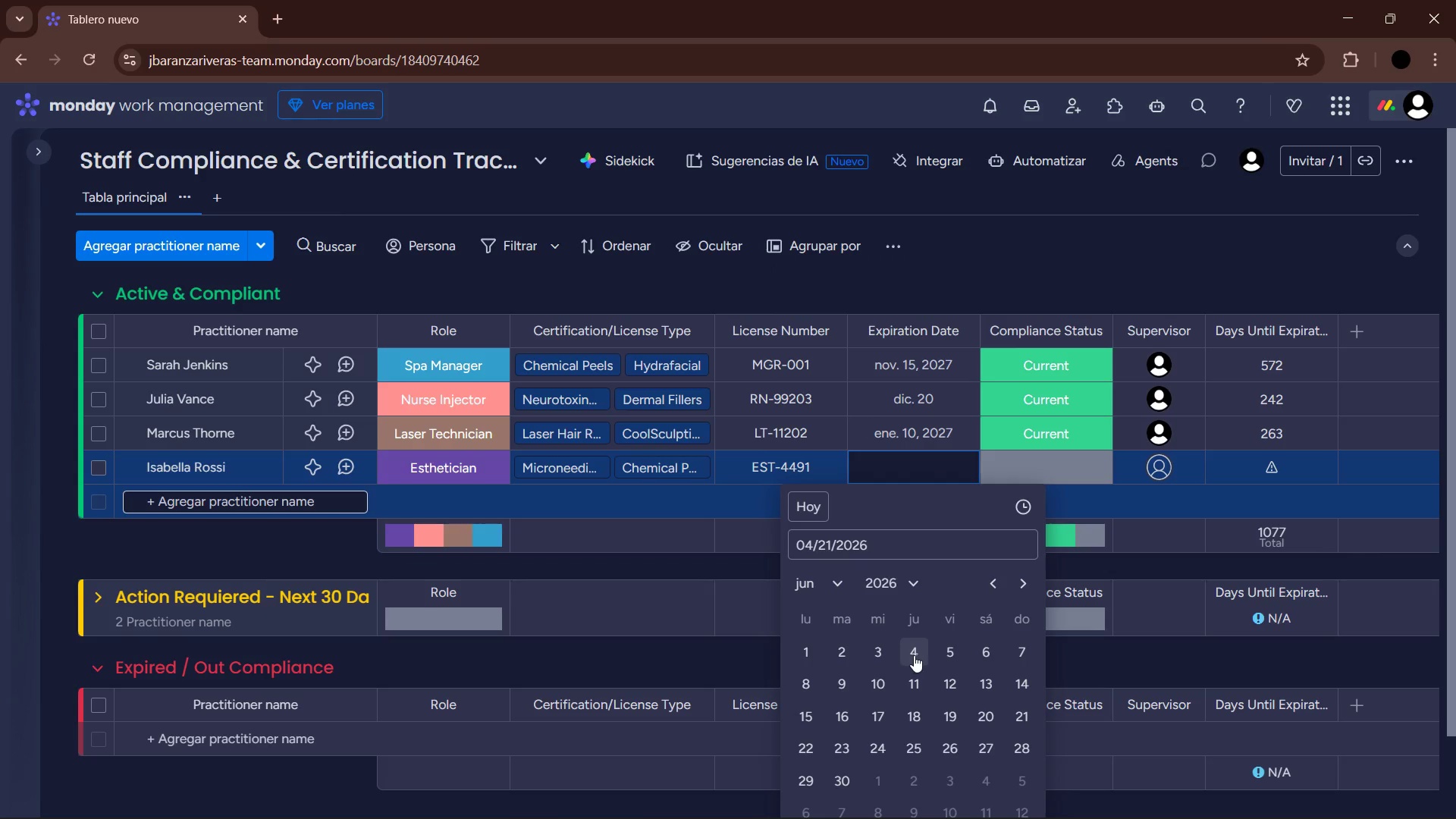 
left_click([946, 651])
 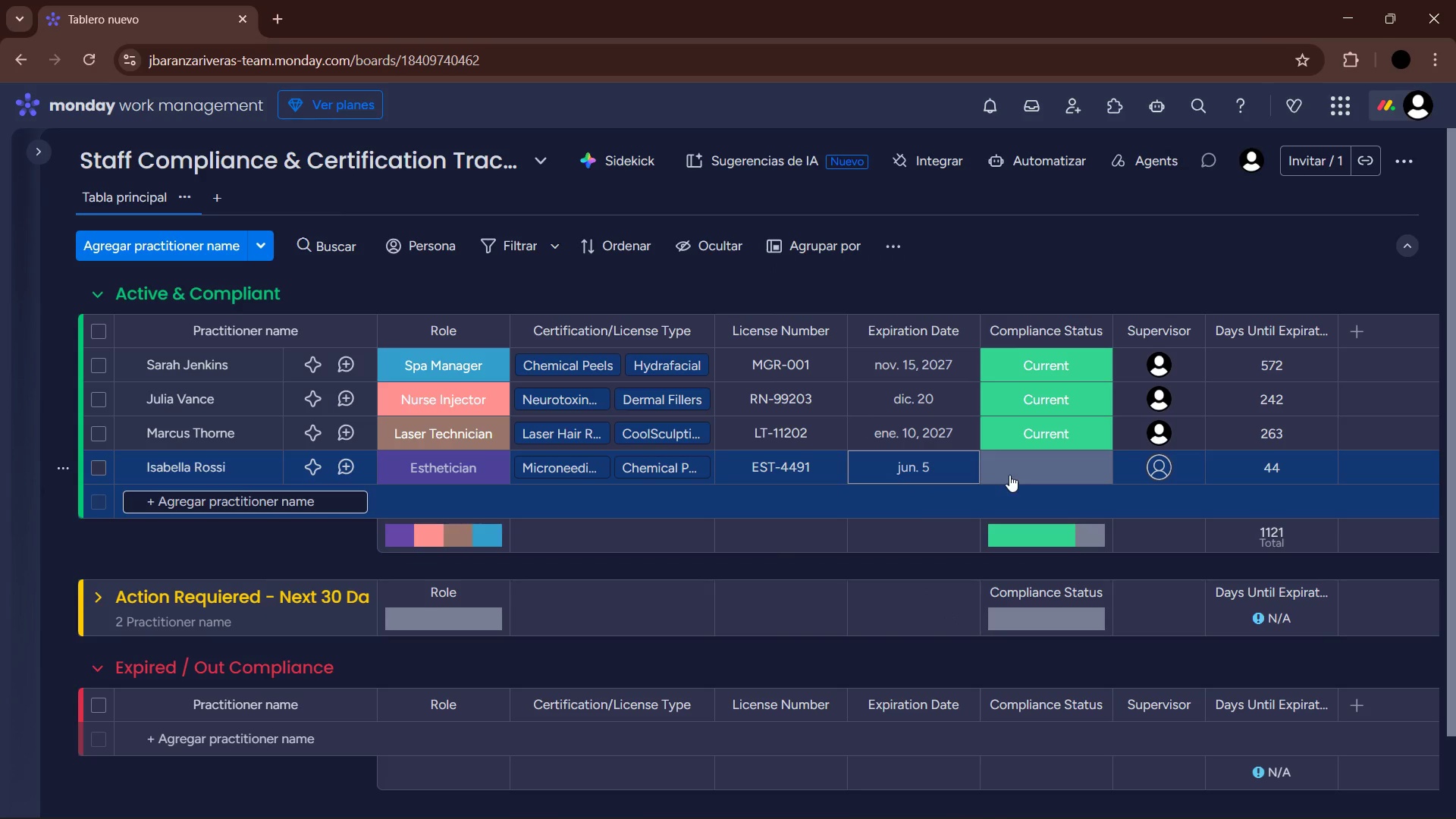 
left_click([952, 463])
 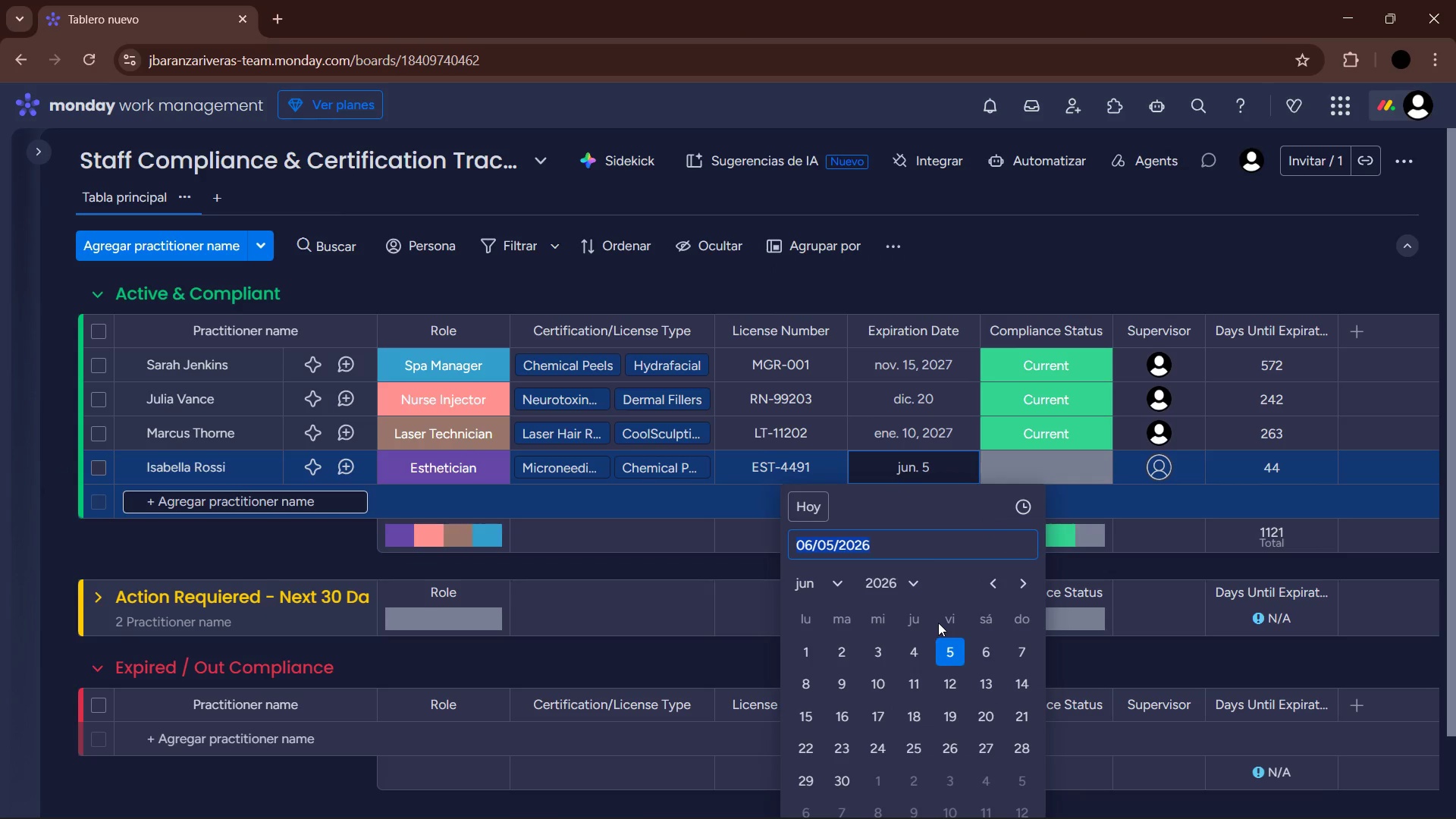 
left_click([906, 591])
 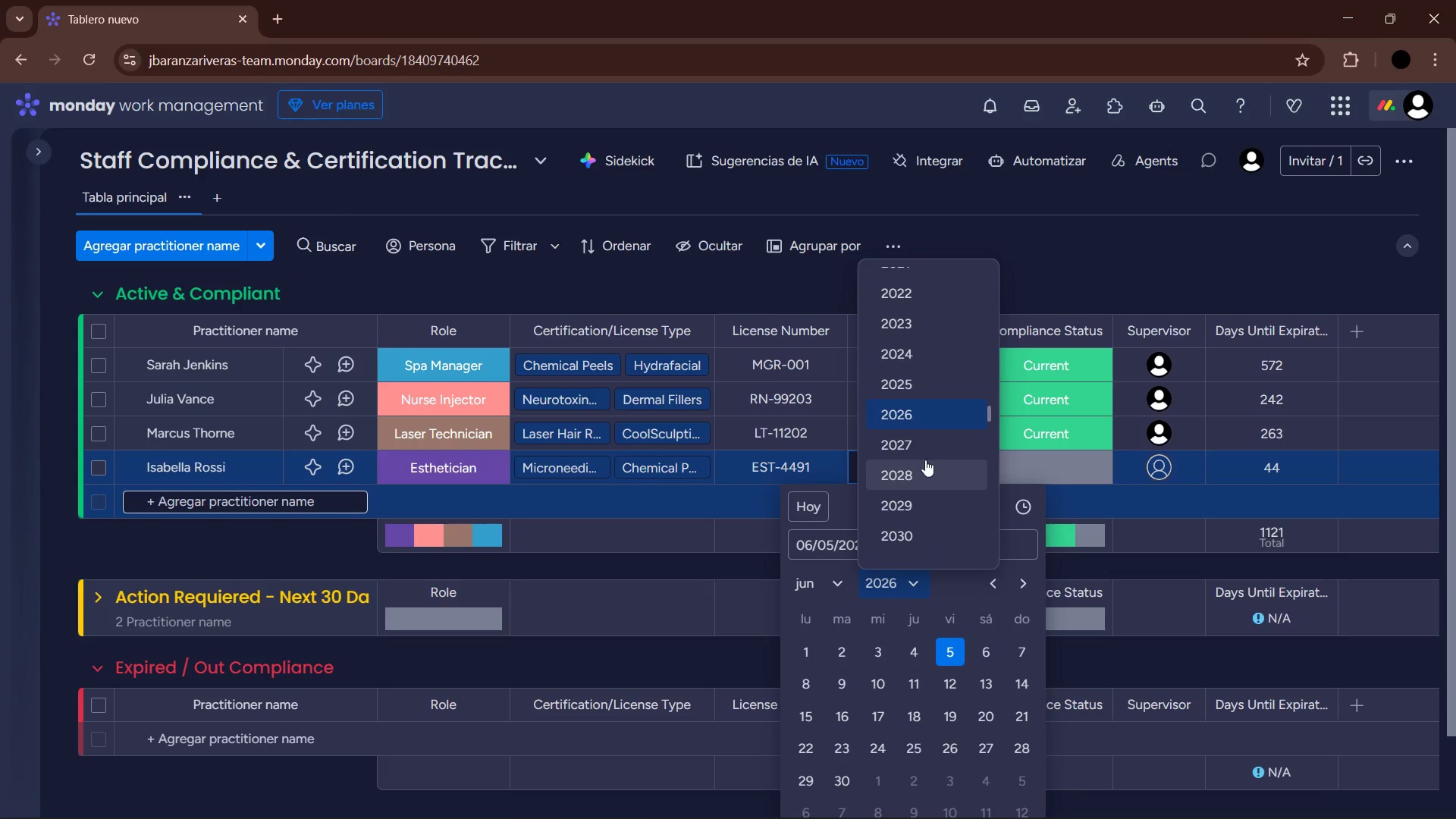 
left_click([918, 447])
 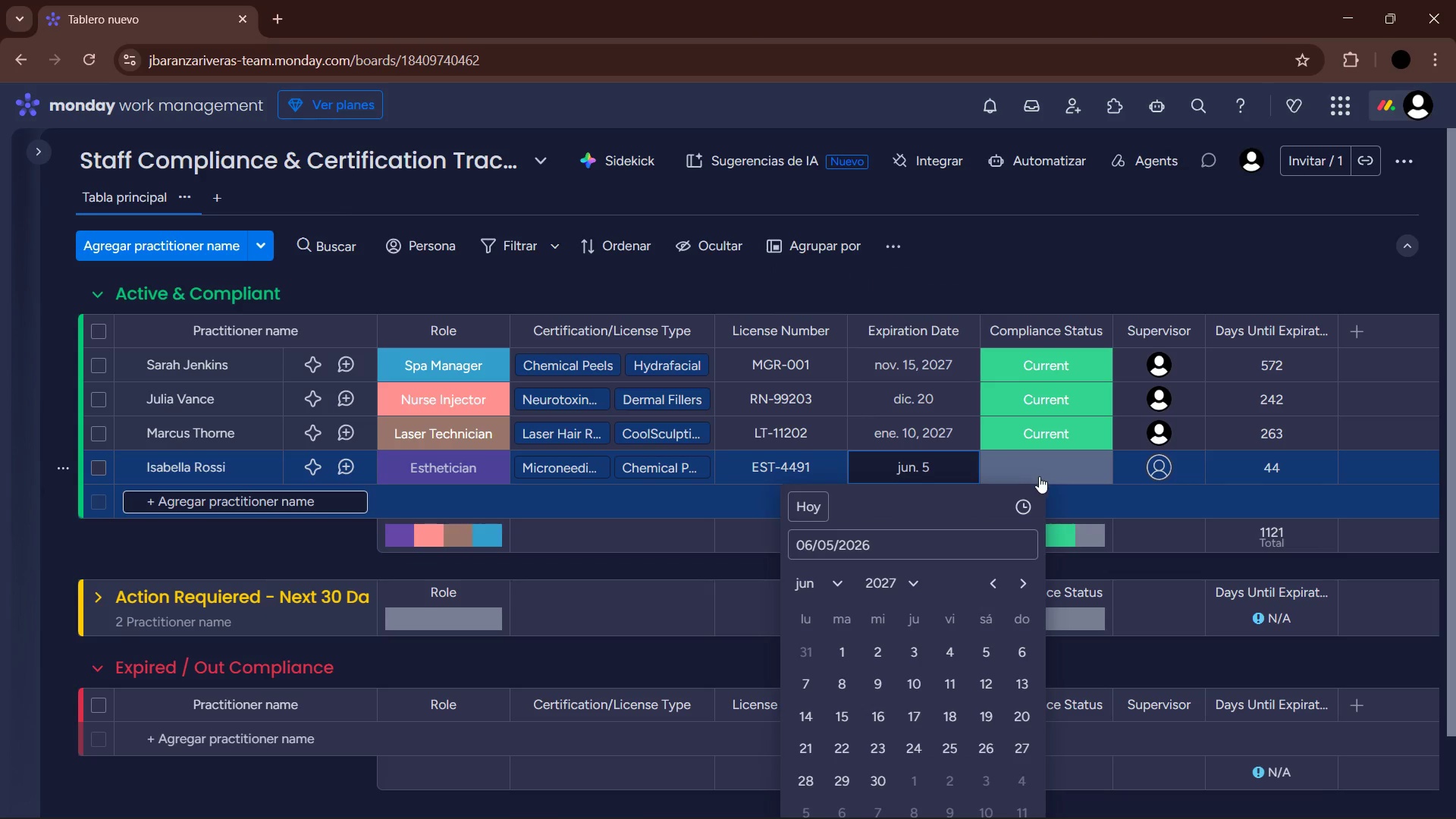 
left_click([1041, 477])
 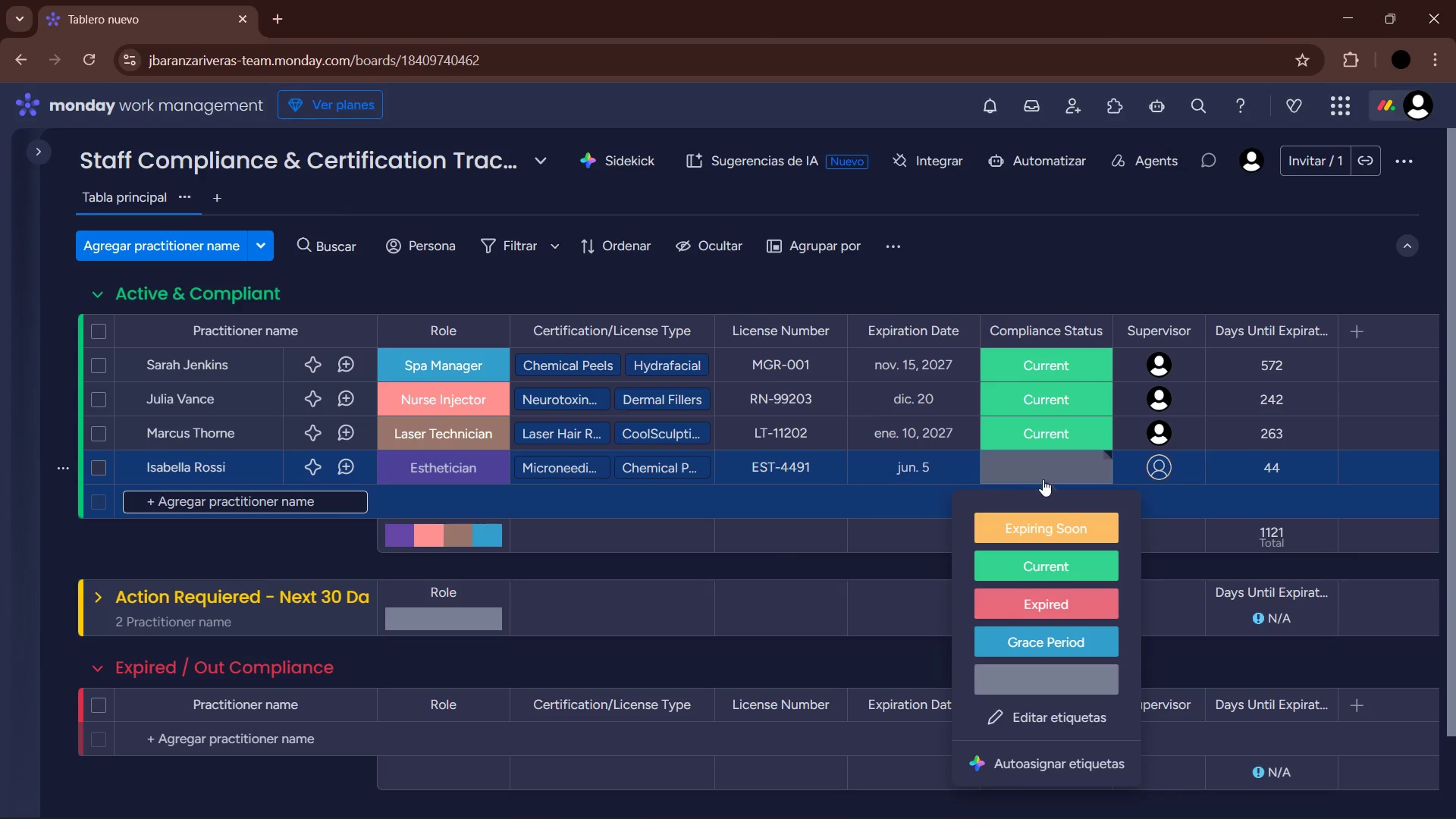 
left_click([1066, 558])
 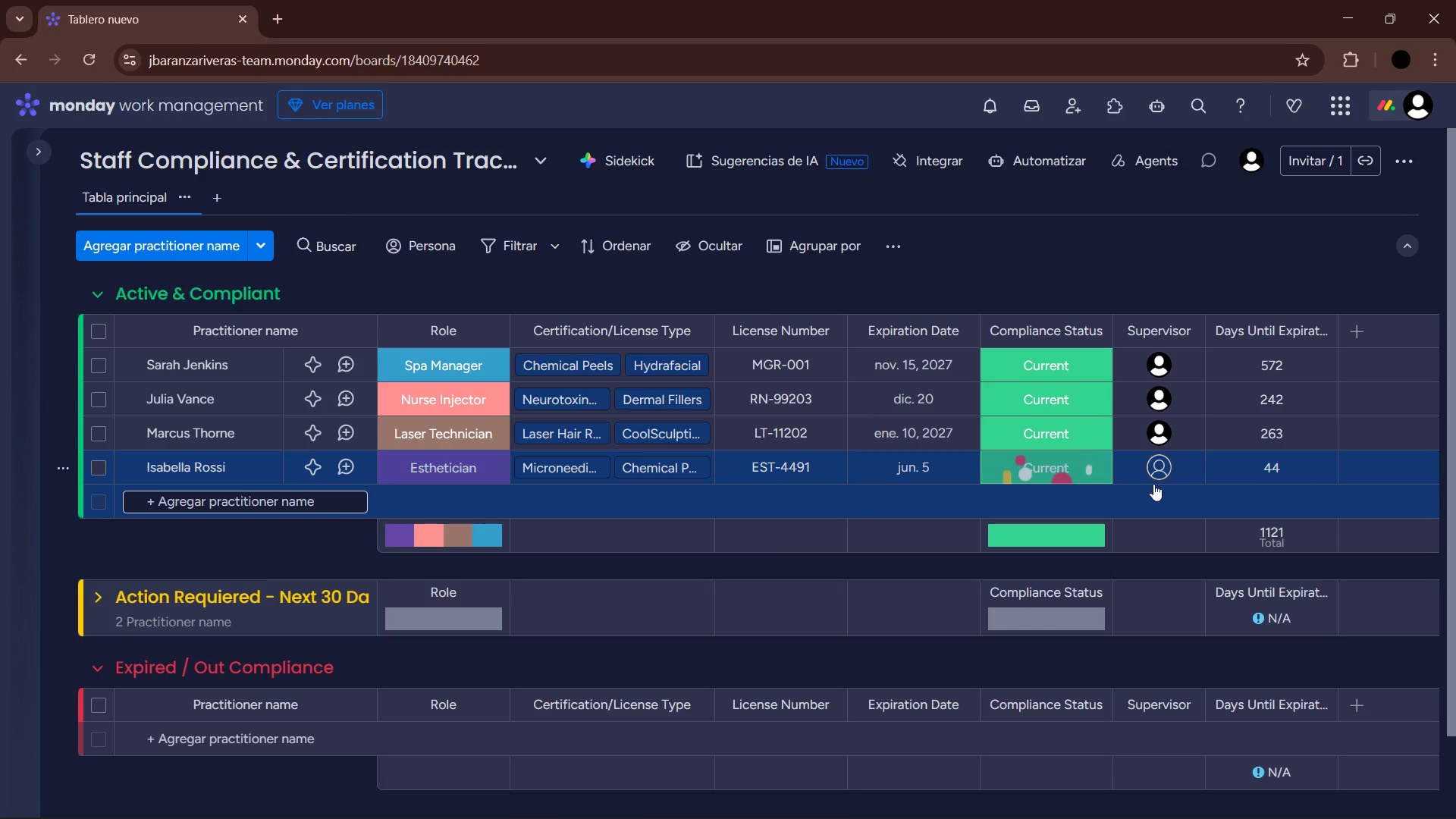 
left_click([1162, 469])
 